 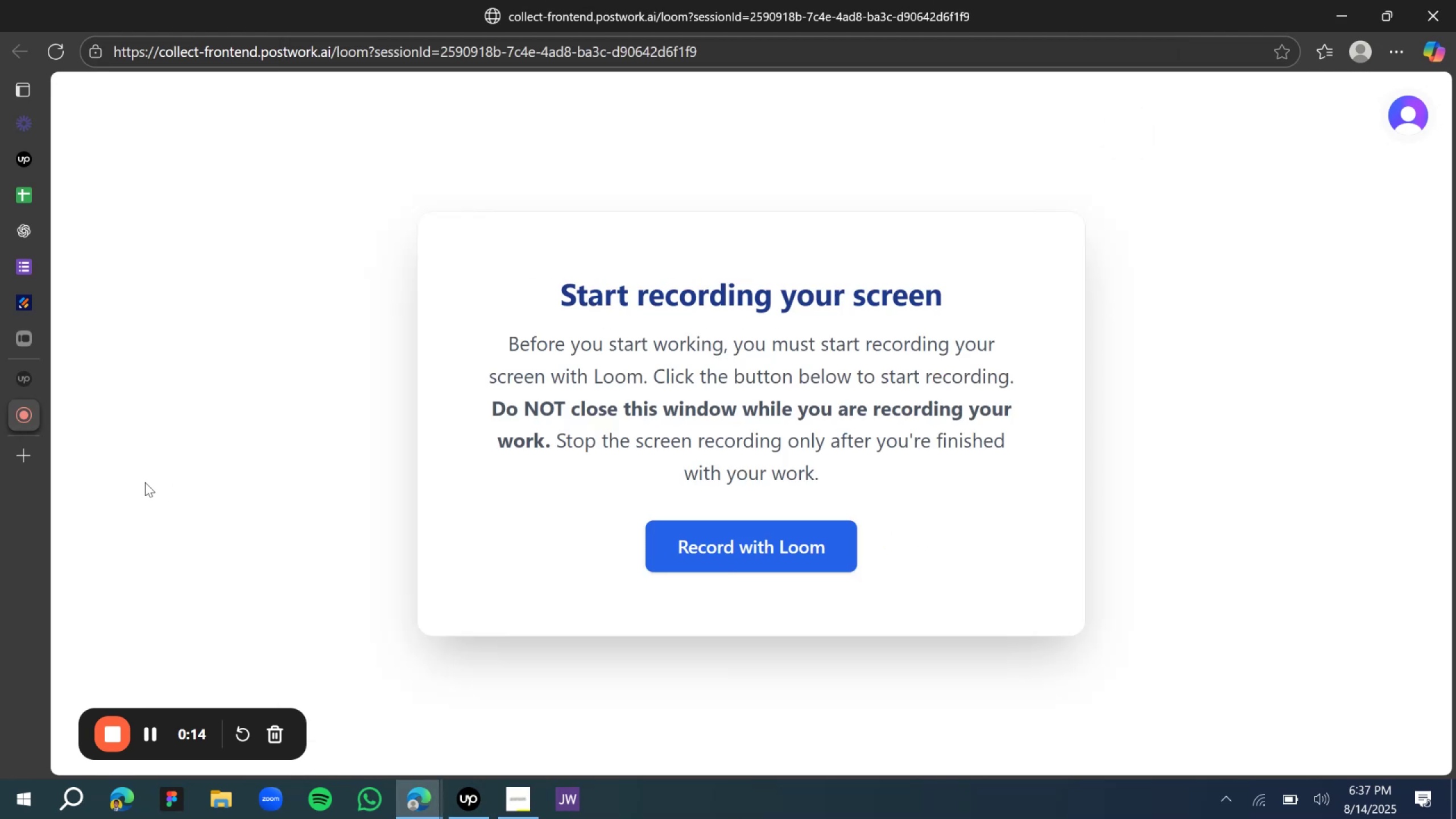 
scroll: coordinate [393, 422], scroll_direction: down, amount: 6.0
 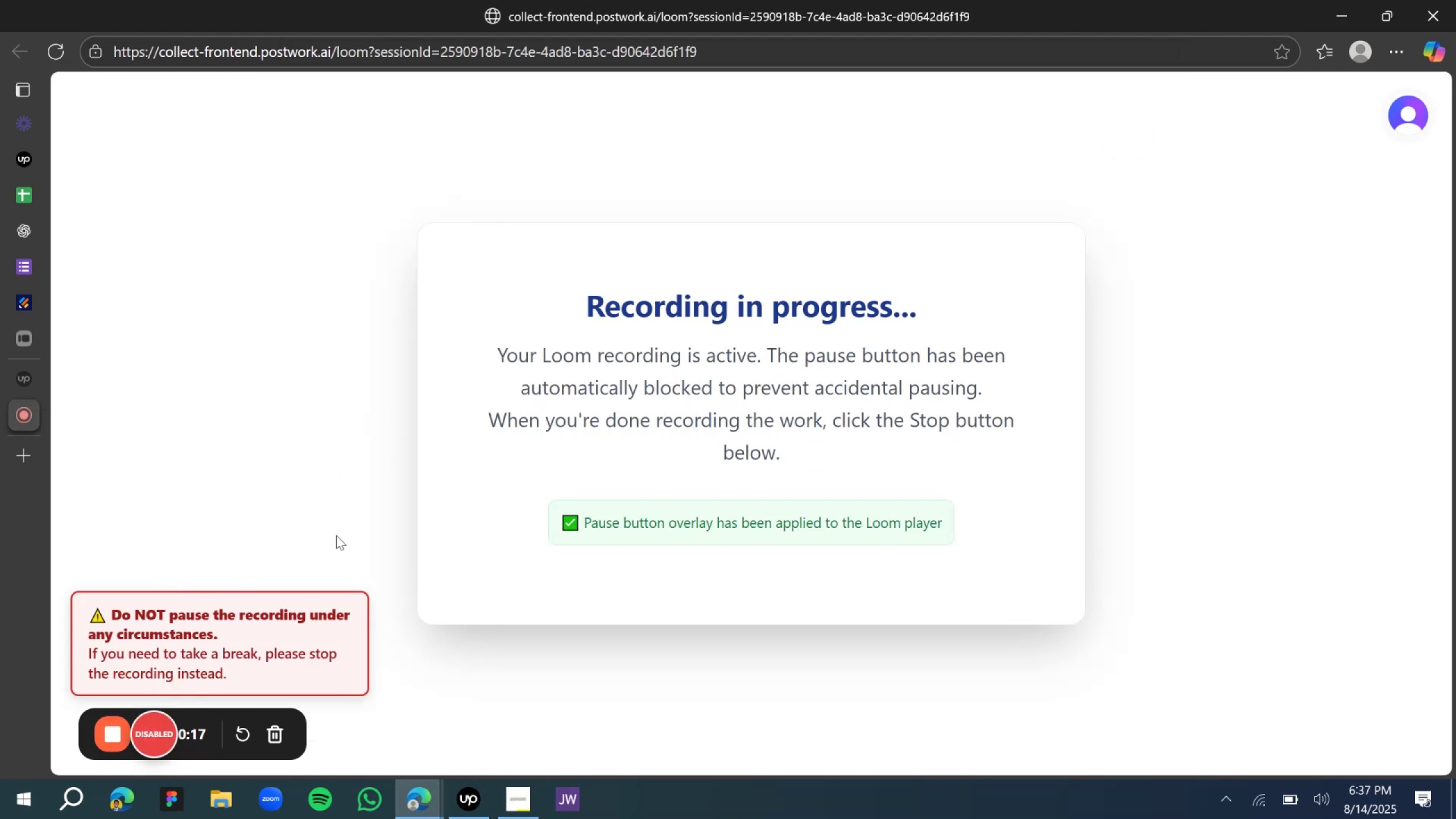 
left_click([280, 439])
 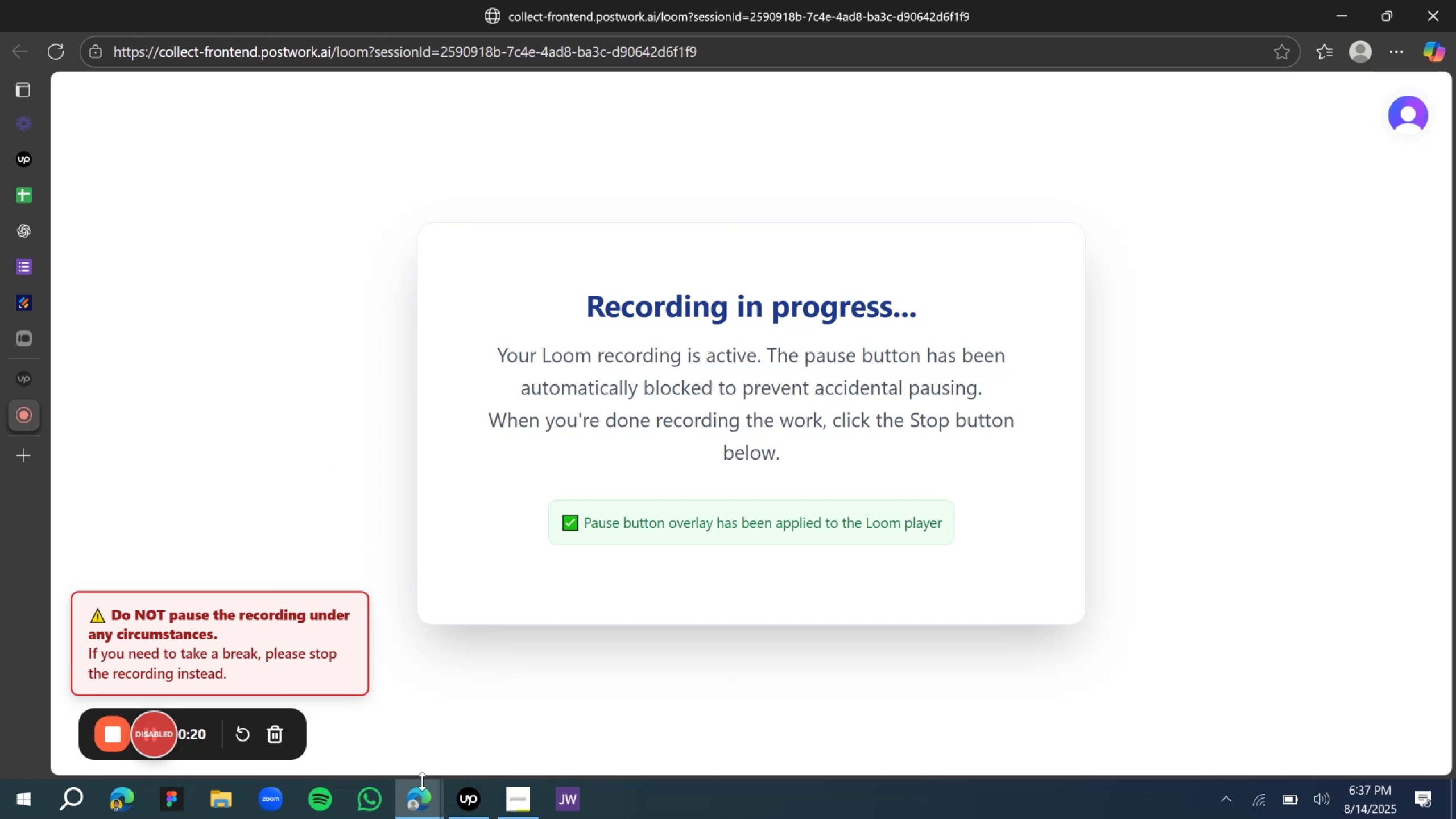 
left_click([466, 809])
 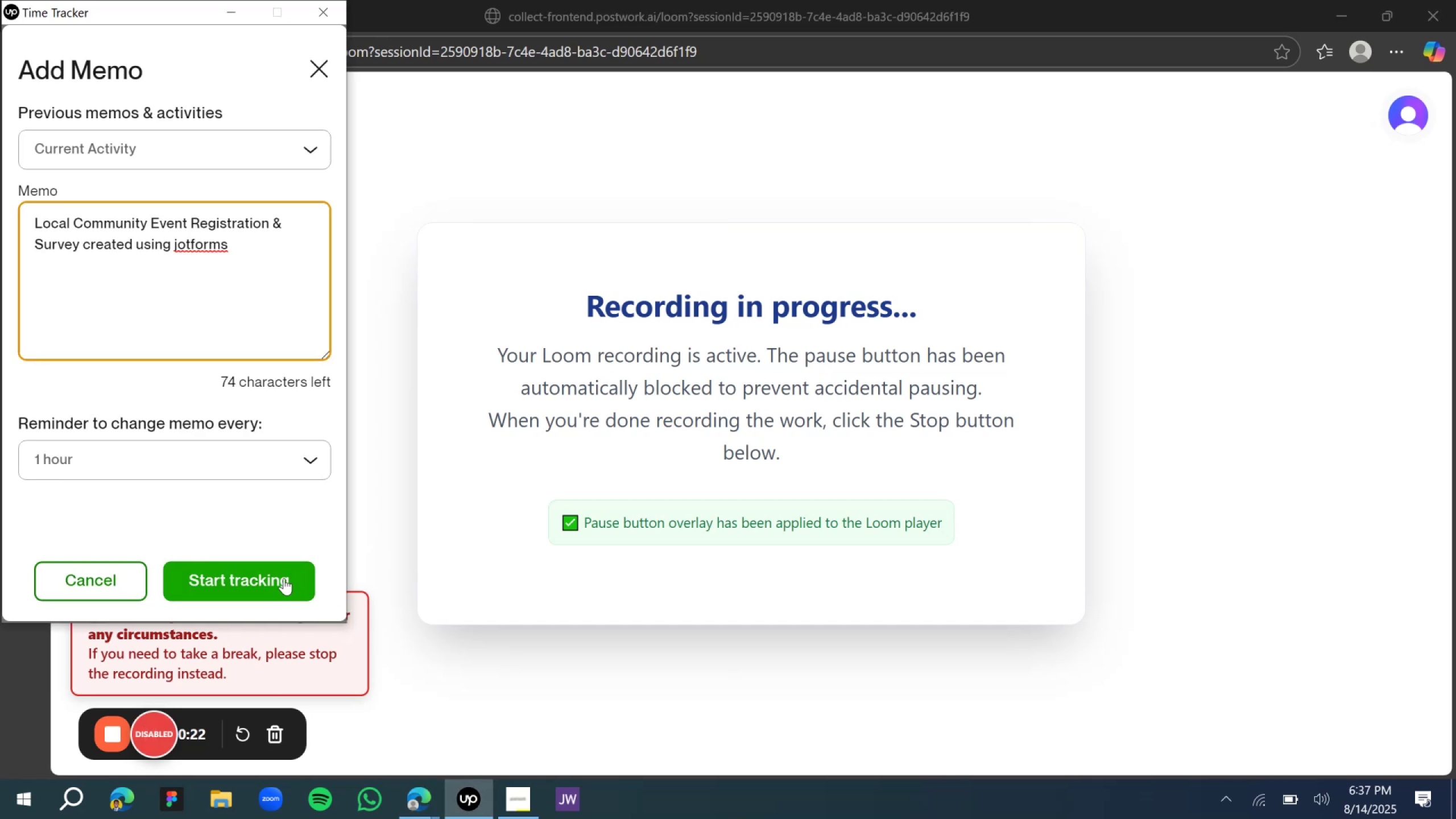 
left_click([280, 578])
 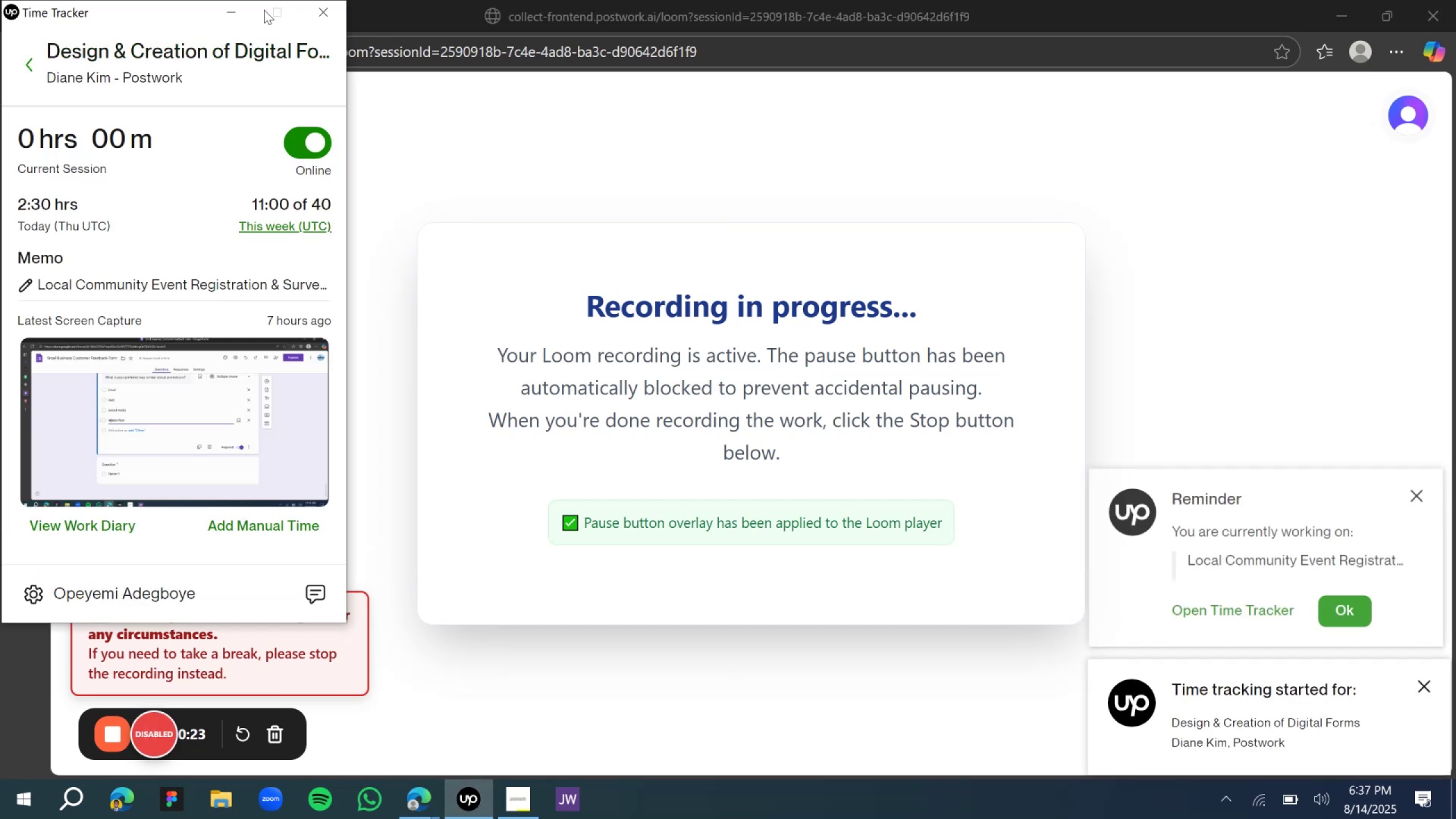 
left_click([240, 12])
 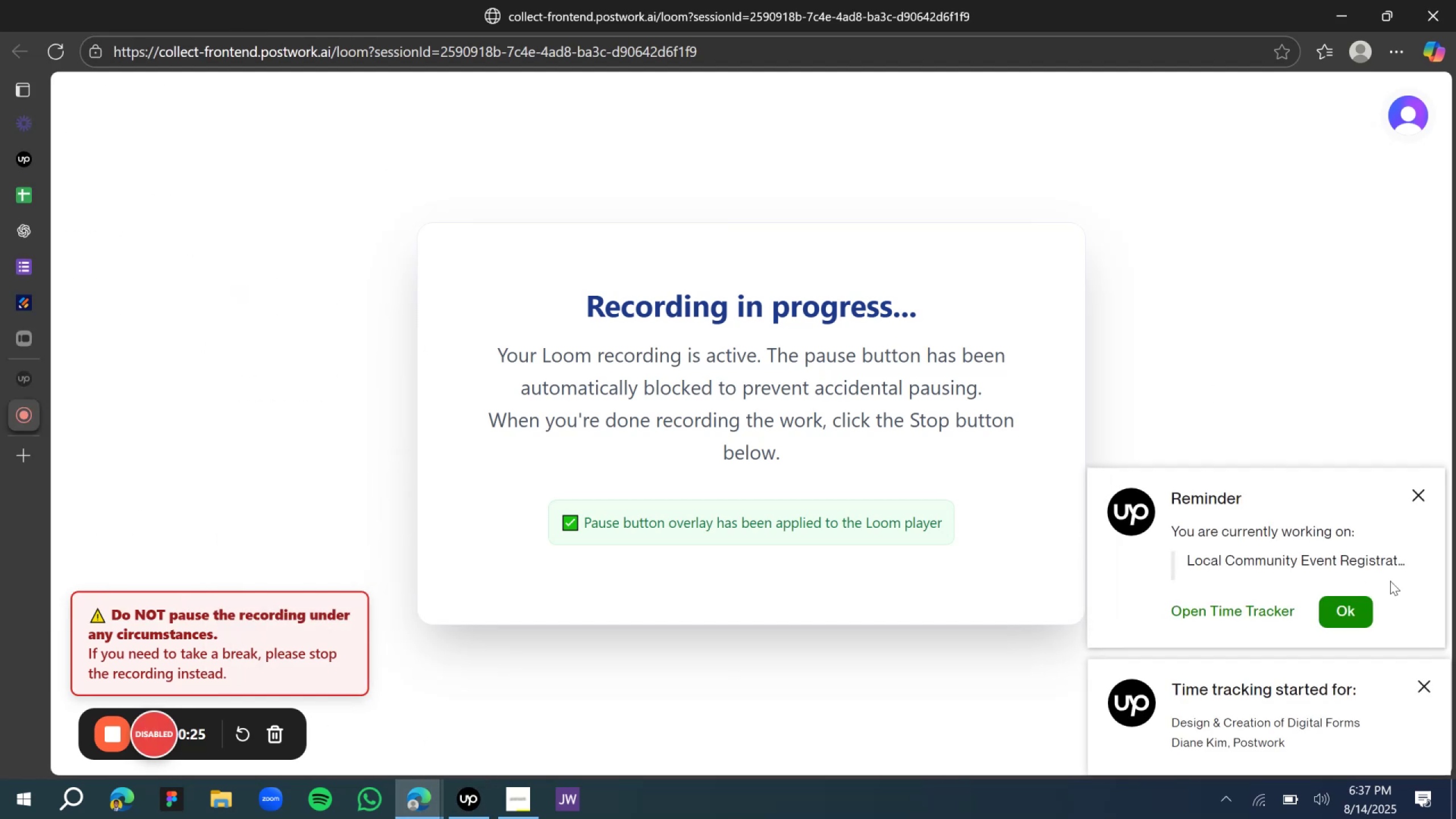 
left_click([1356, 622])
 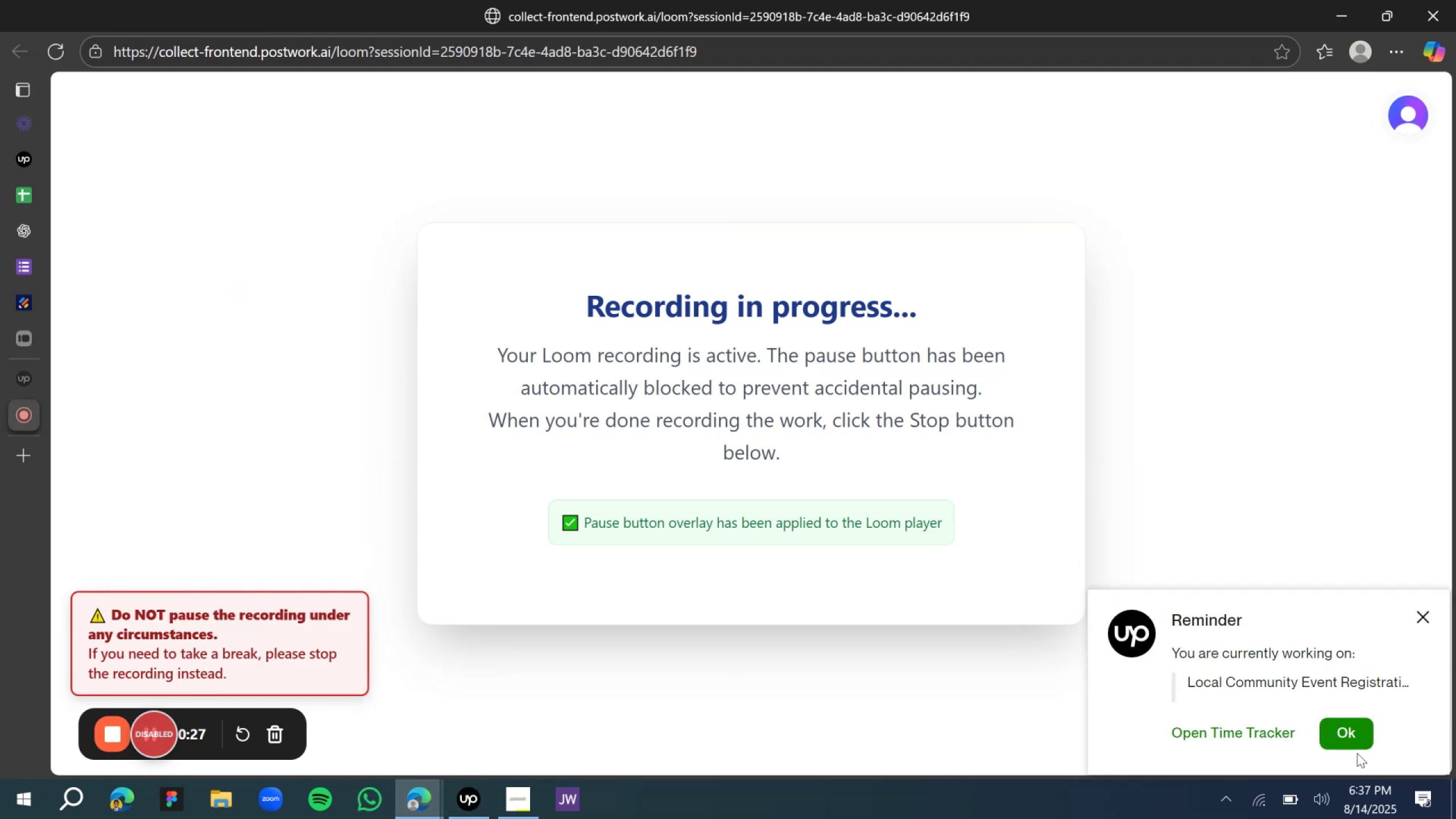 
left_click([1341, 742])
 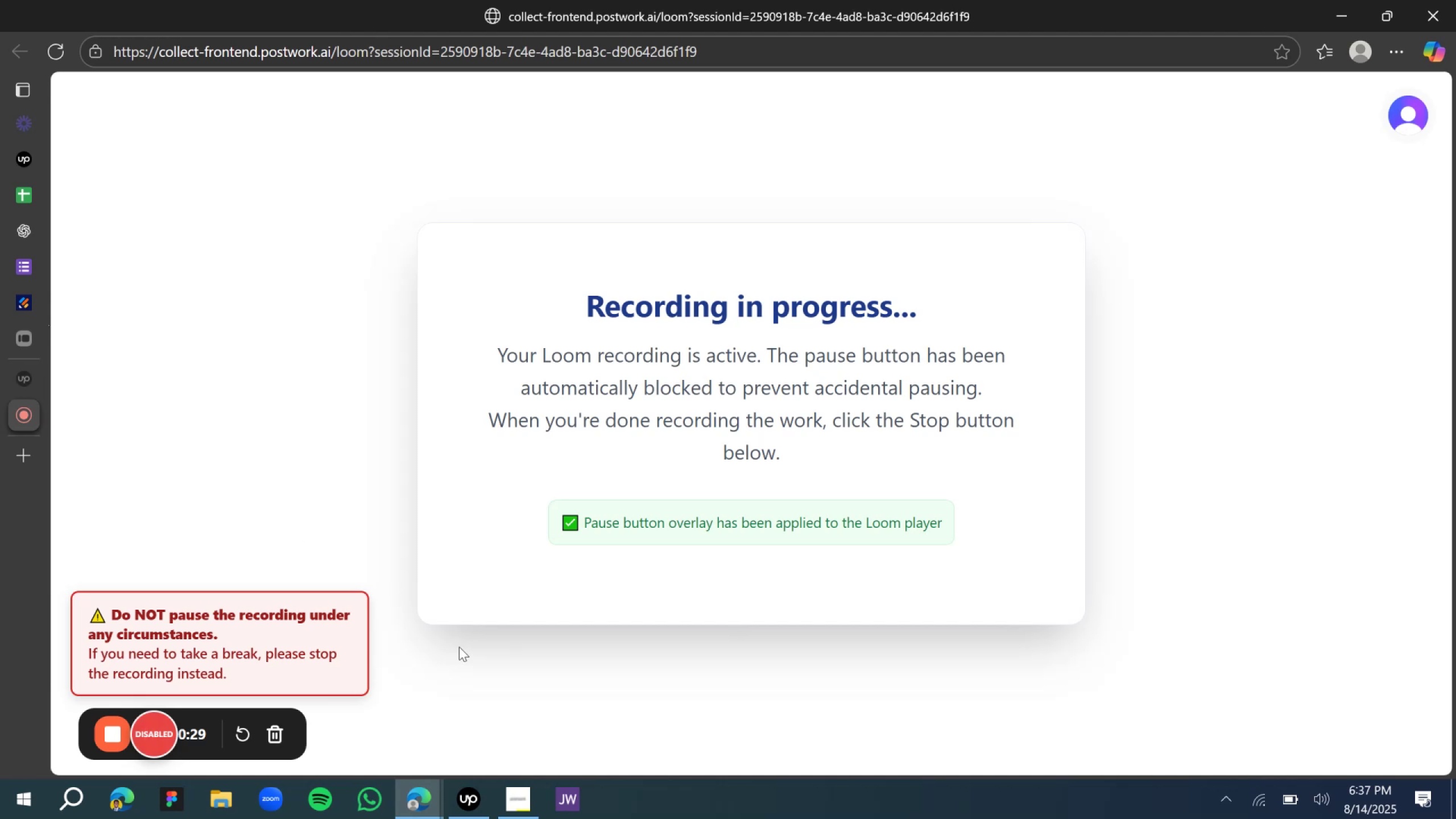 
left_click([532, 798])
 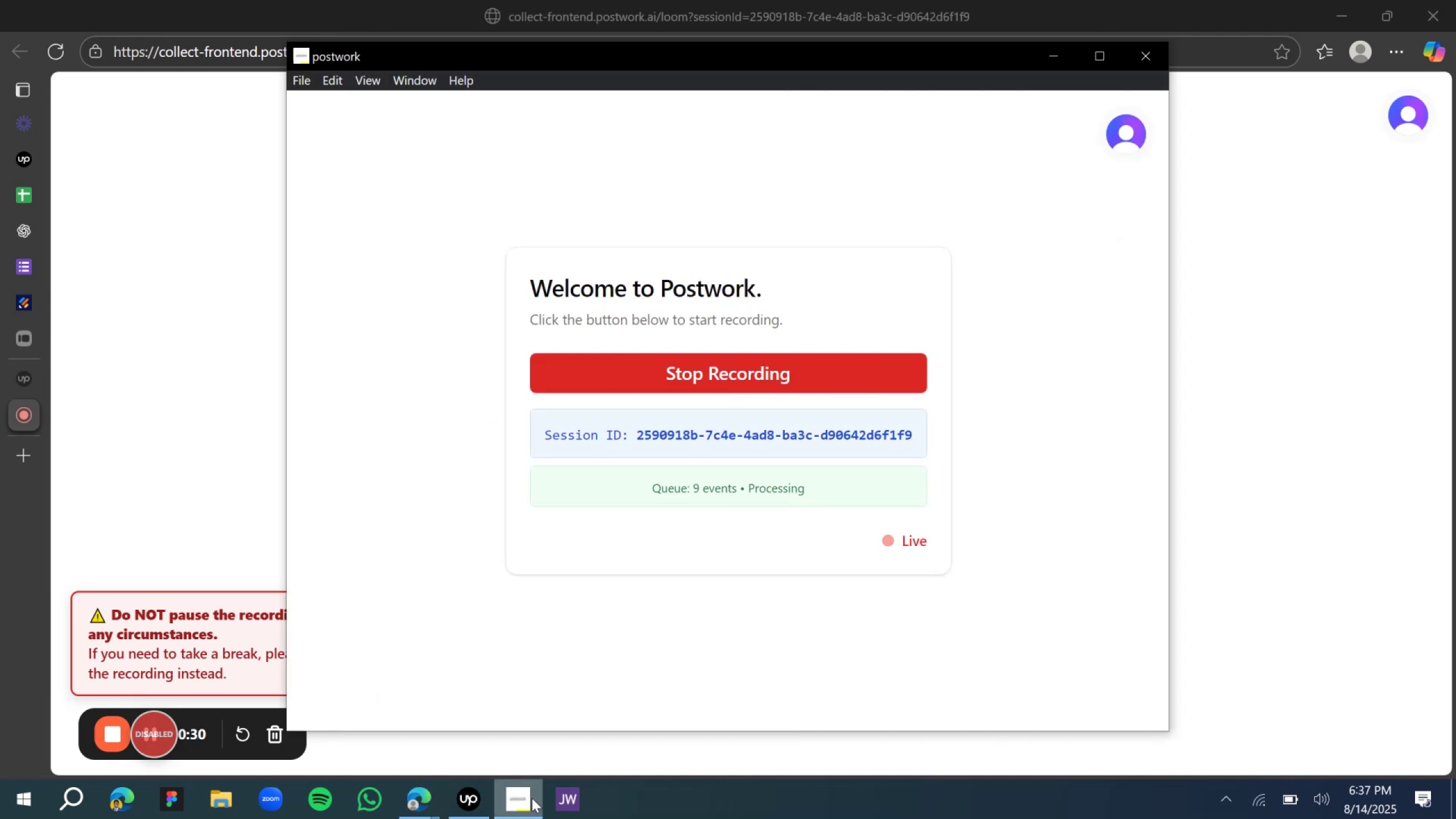 
left_click([532, 798])
 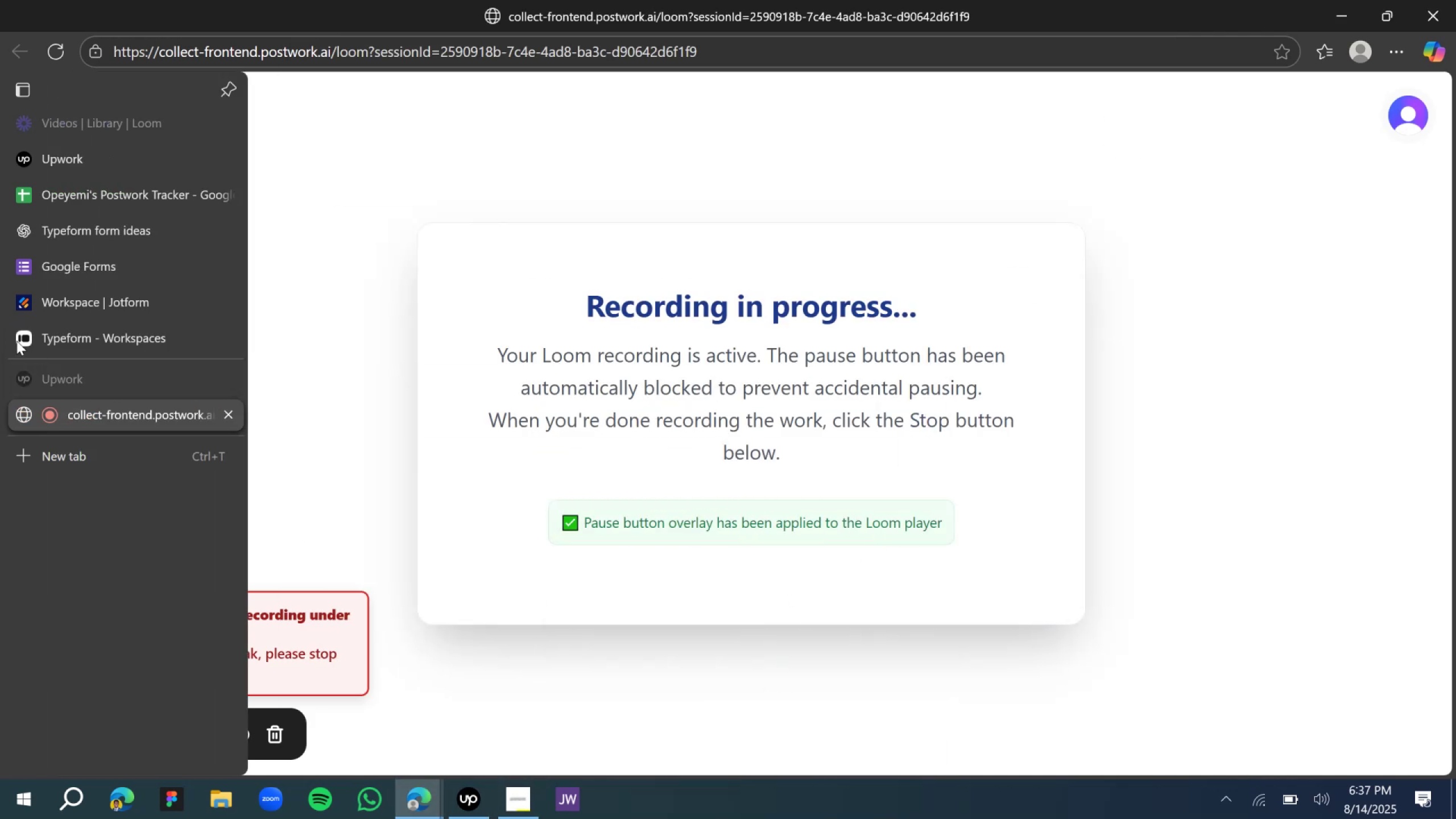 
left_click([46, 303])
 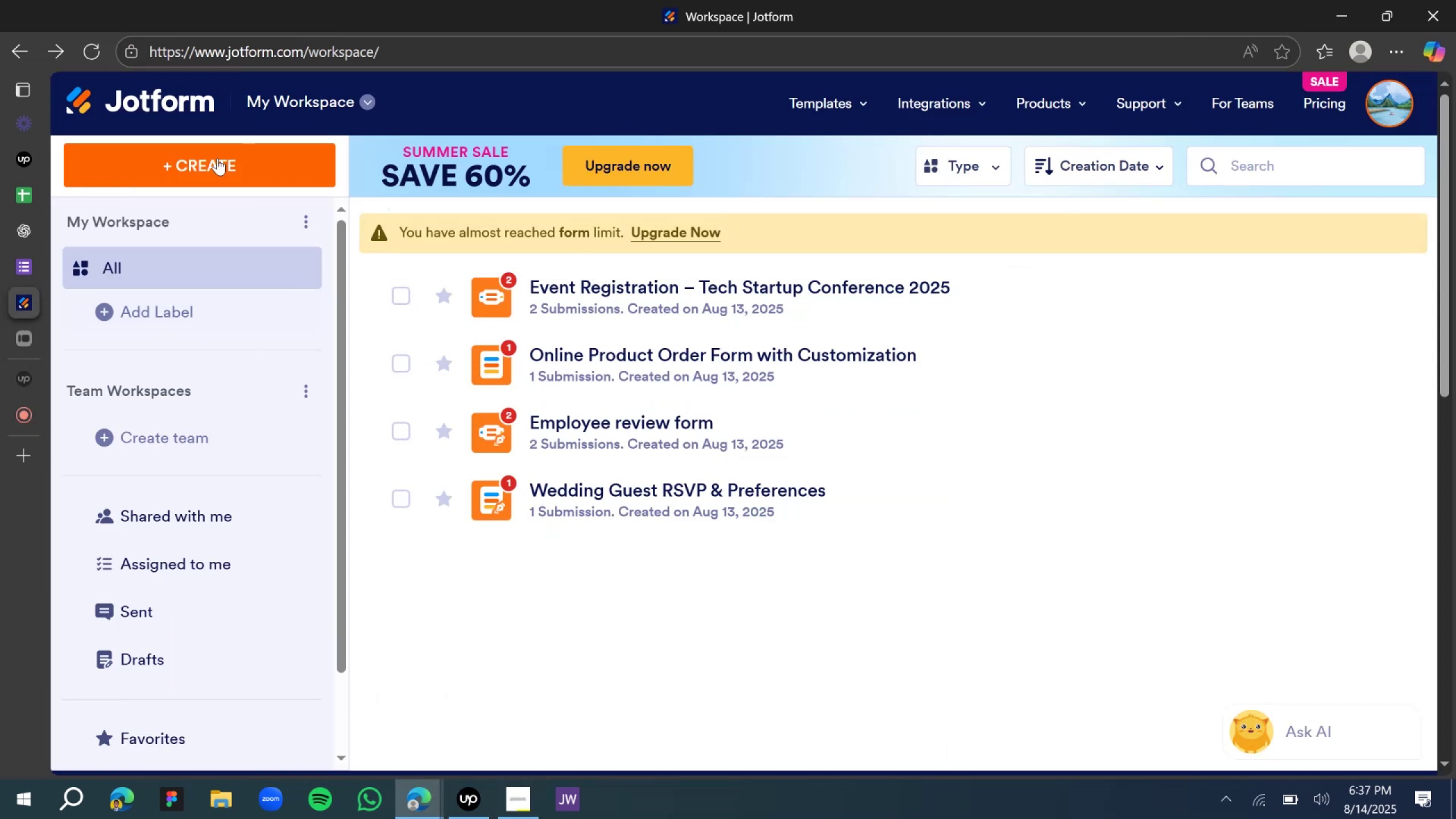 
left_click([180, 162])
 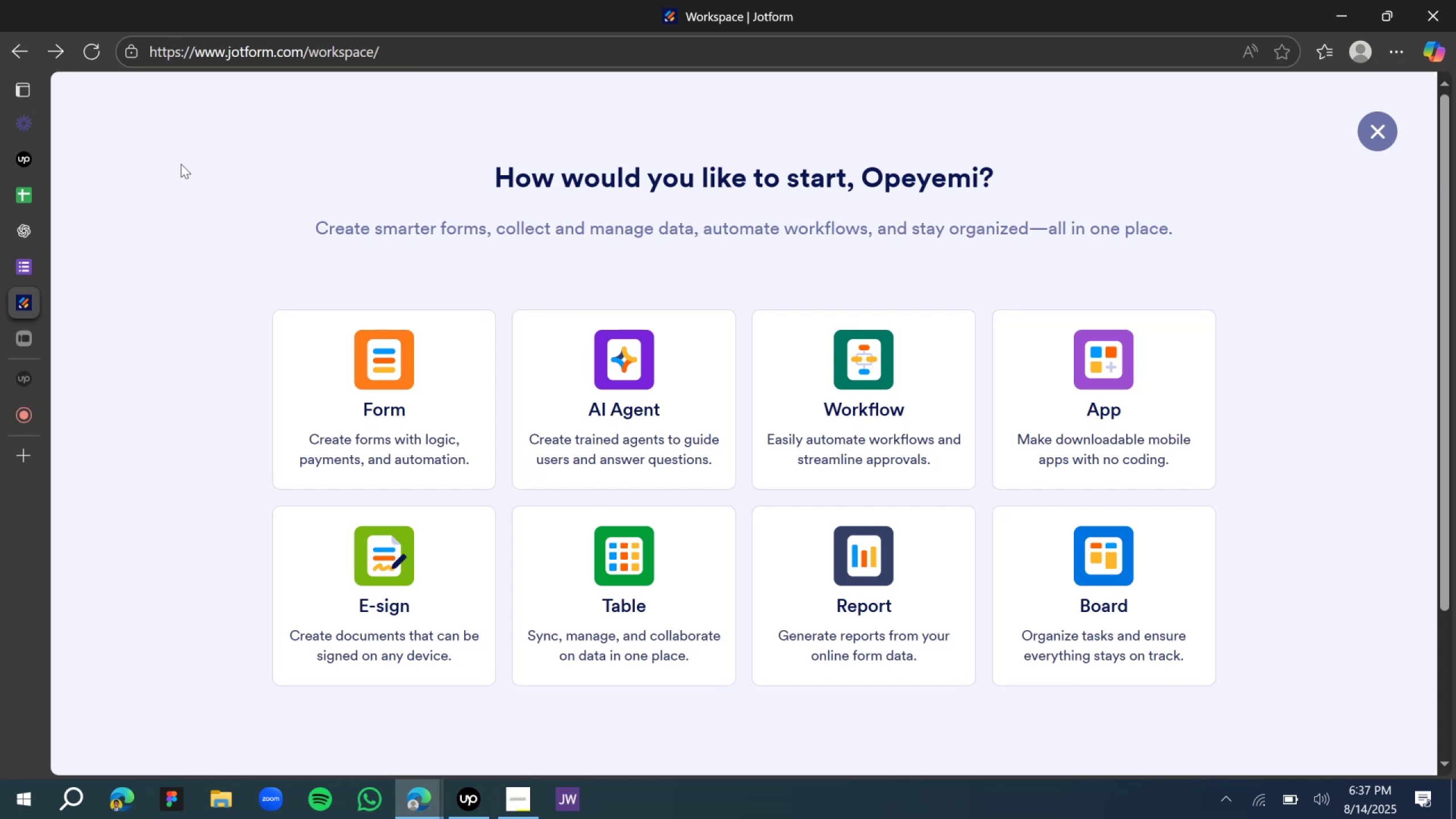 
wait(7.95)
 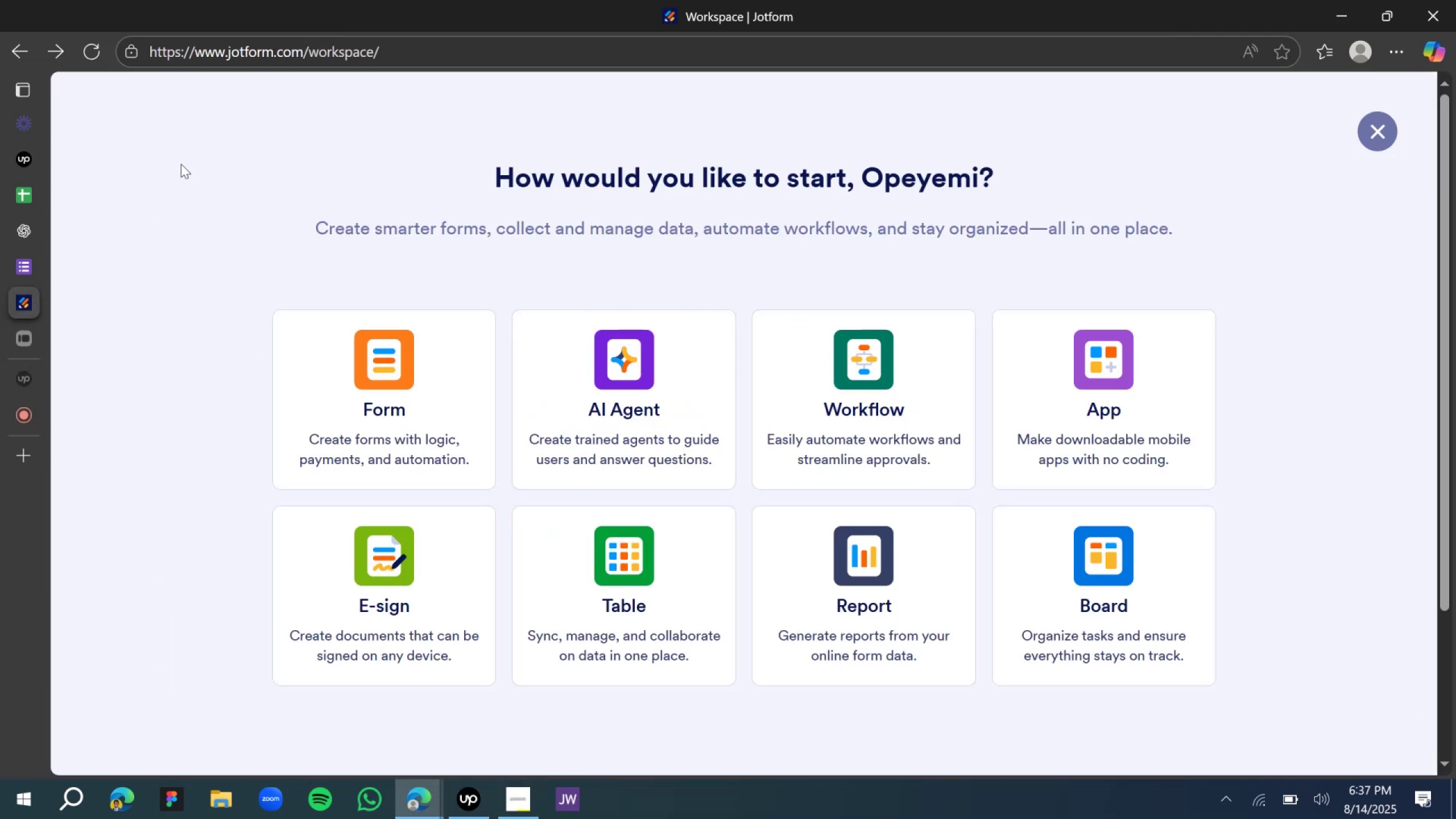 
left_click([447, 420])
 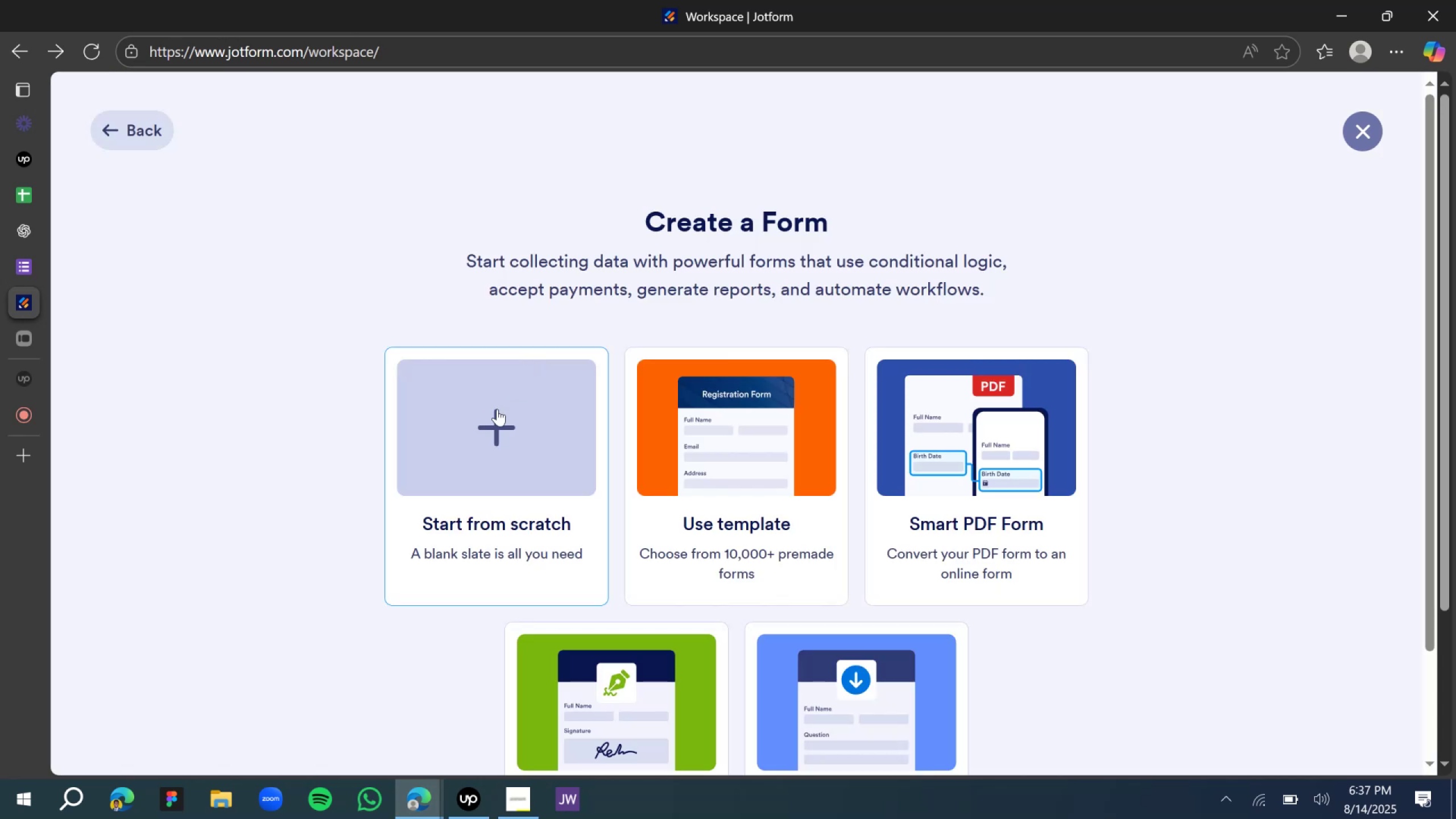 
left_click([465, 468])
 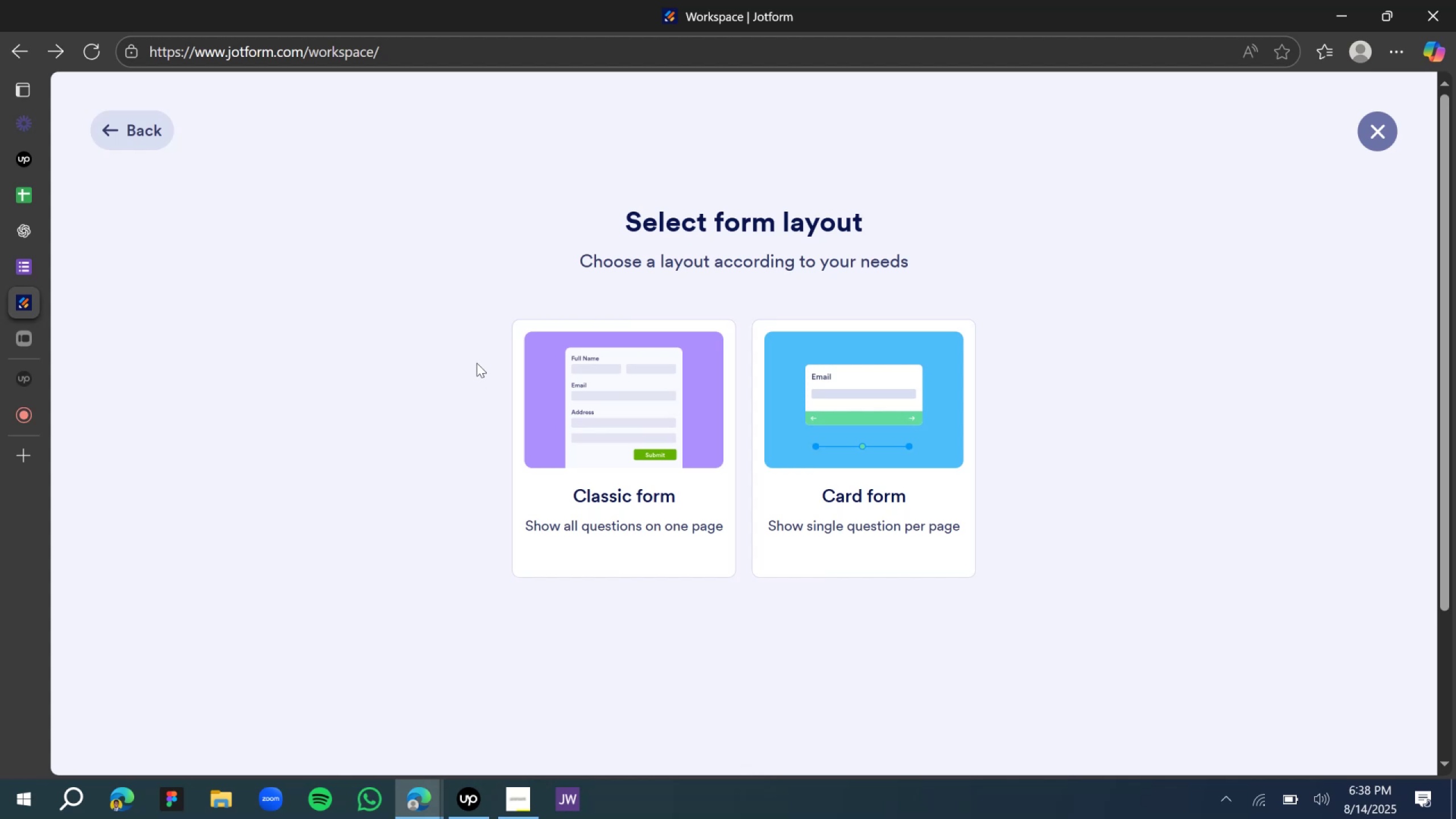 
wait(15.37)
 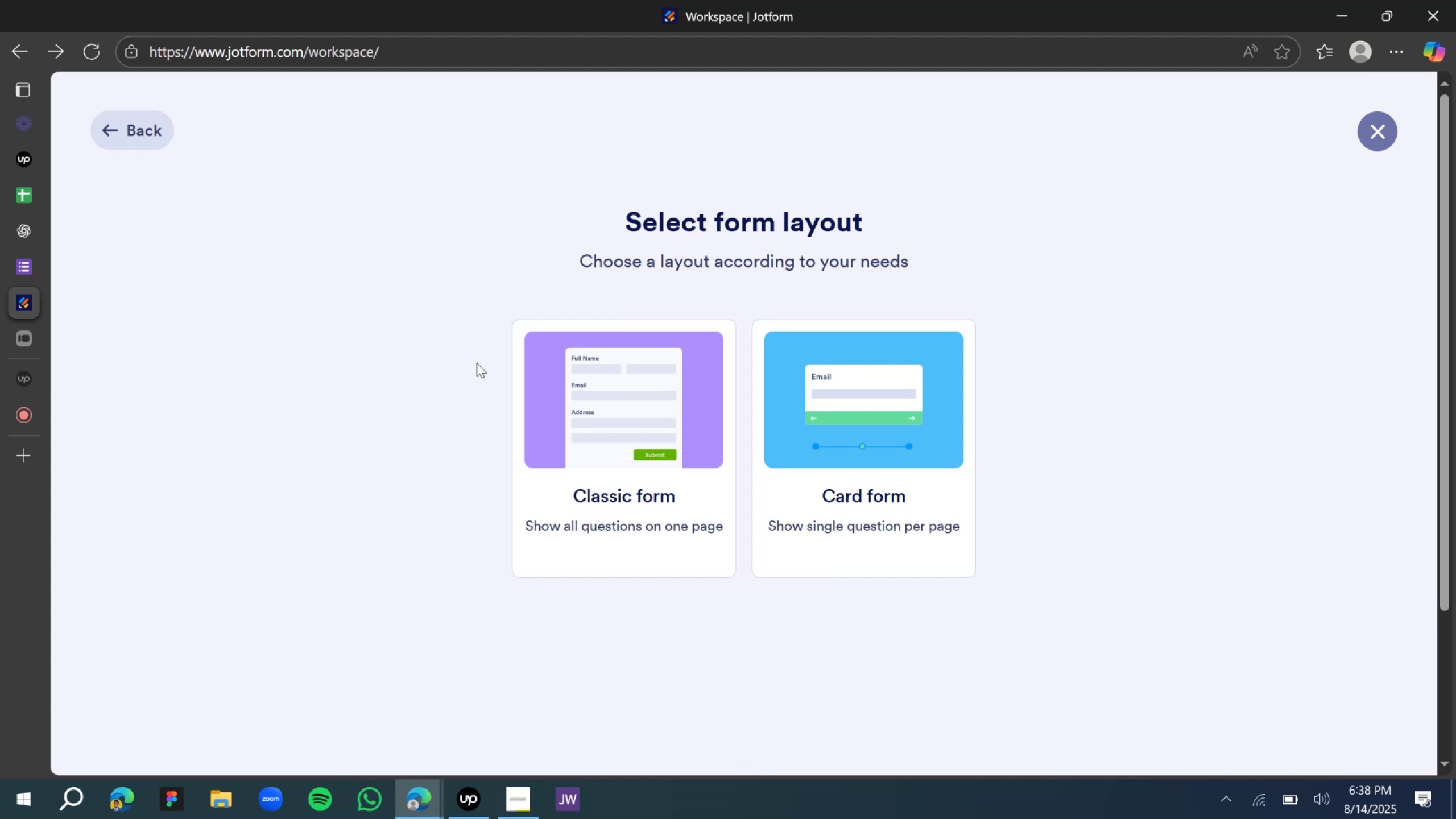 
left_click([628, 458])
 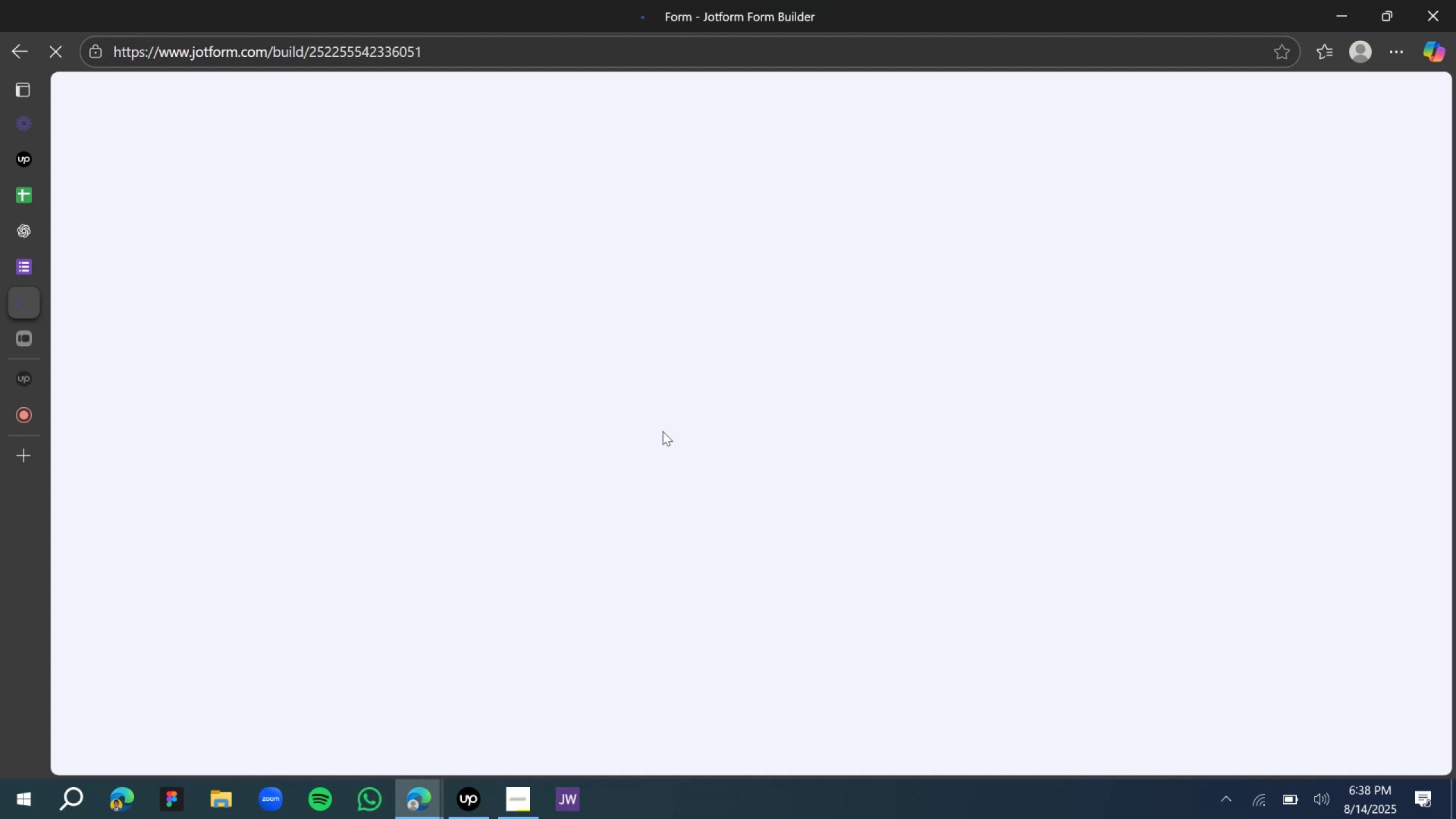 
wait(10.71)
 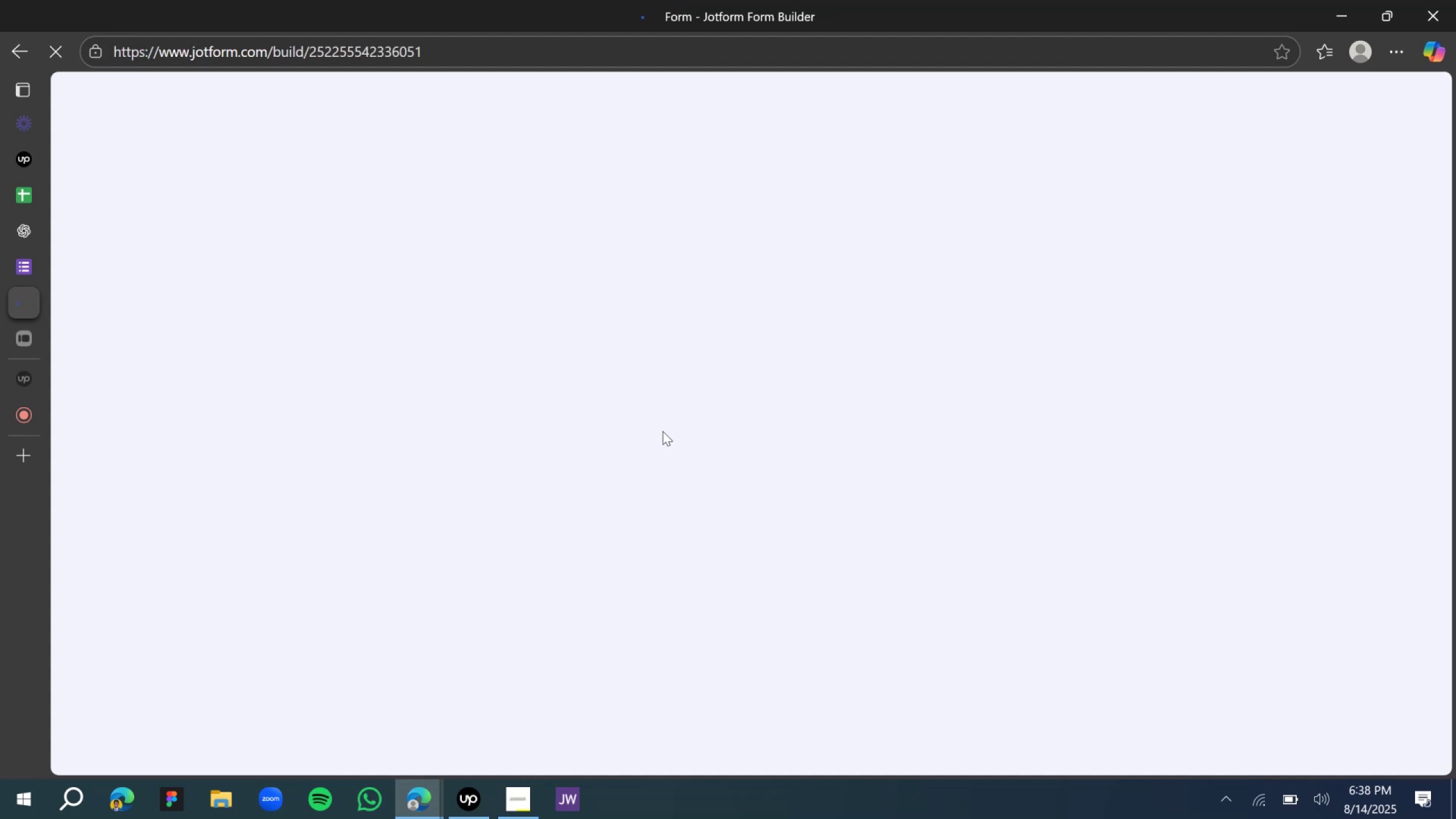 
left_click([1418, 799])
 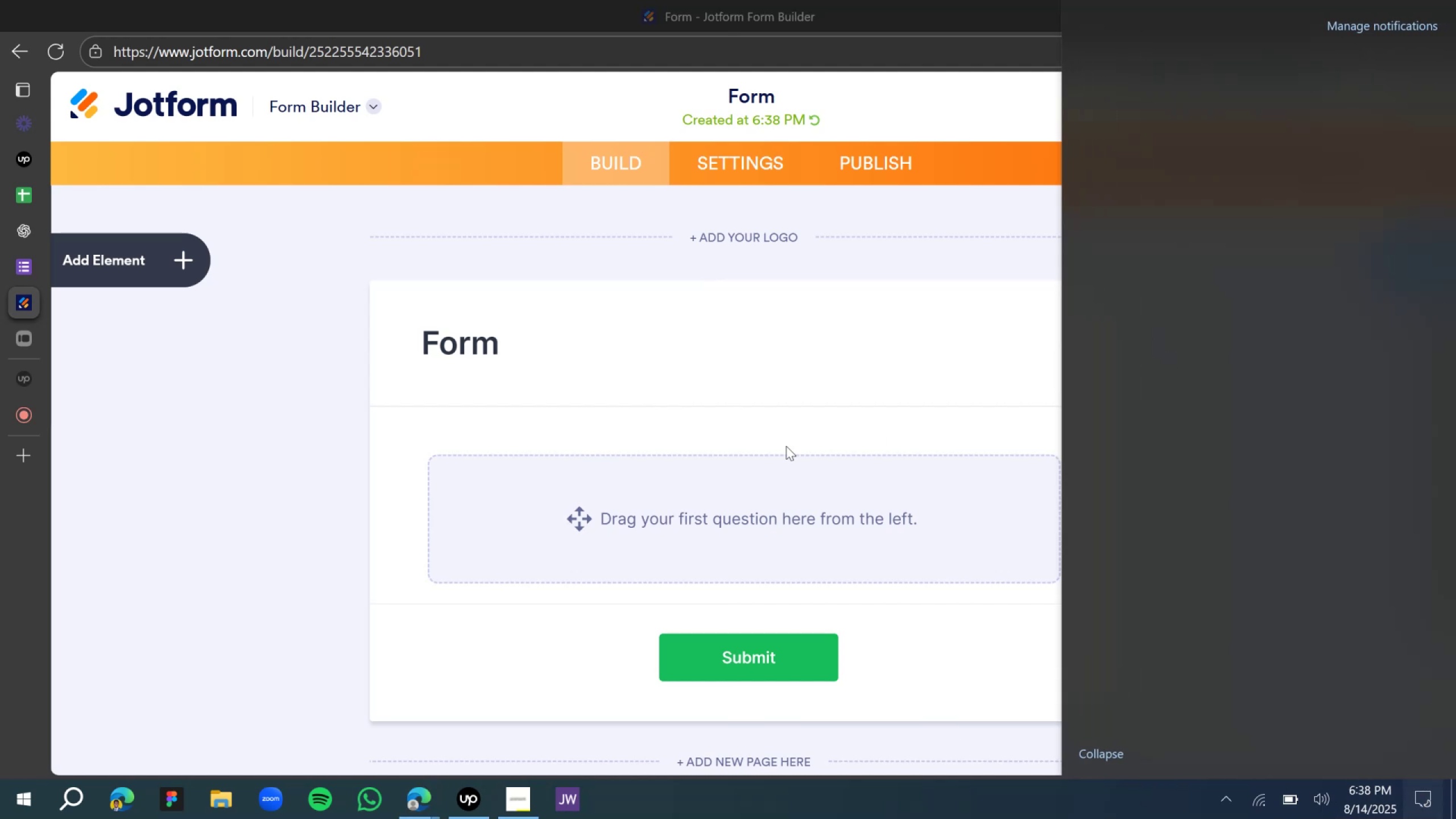 
left_click([1289, 441])
 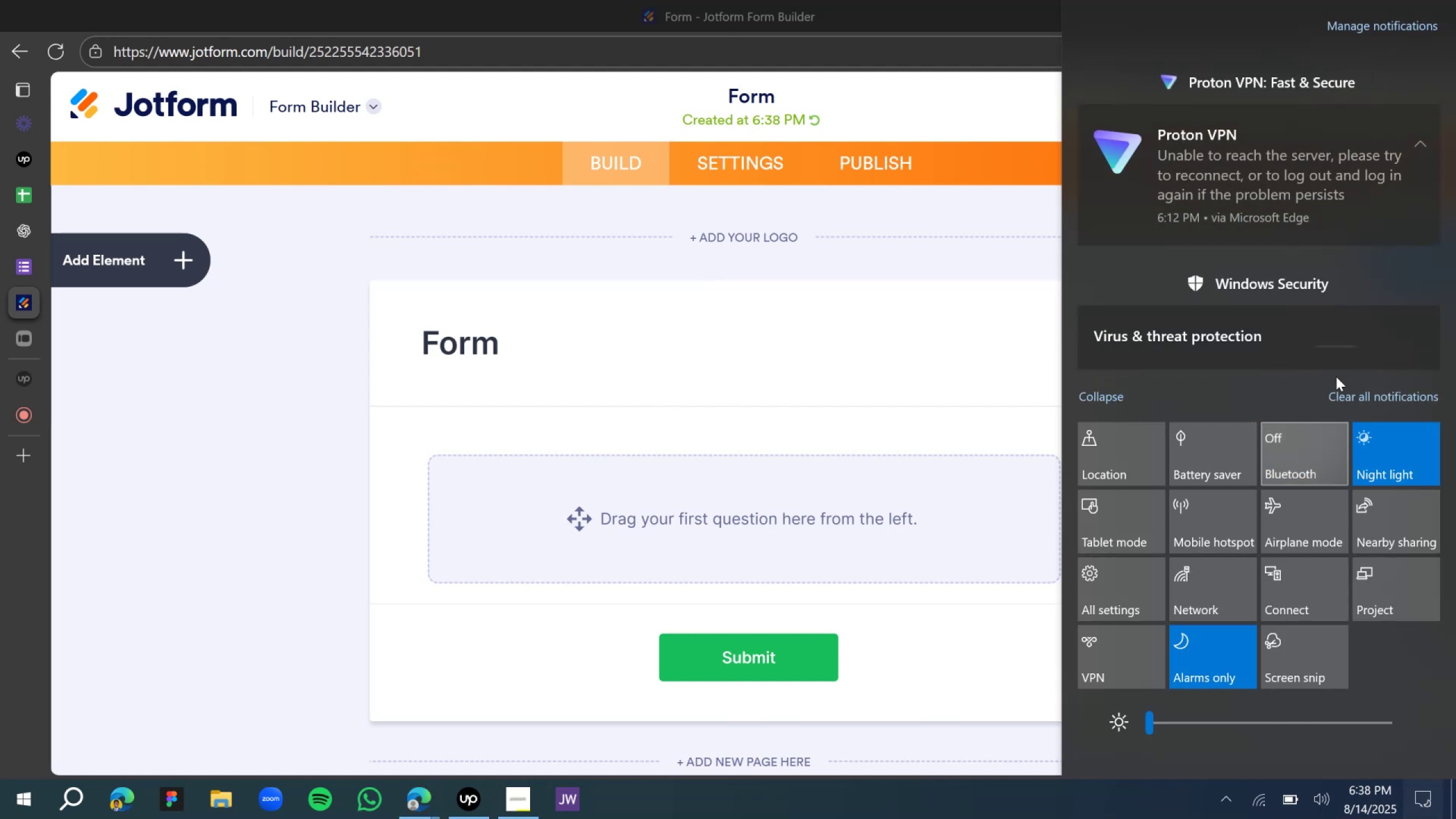 
left_click([1355, 390])
 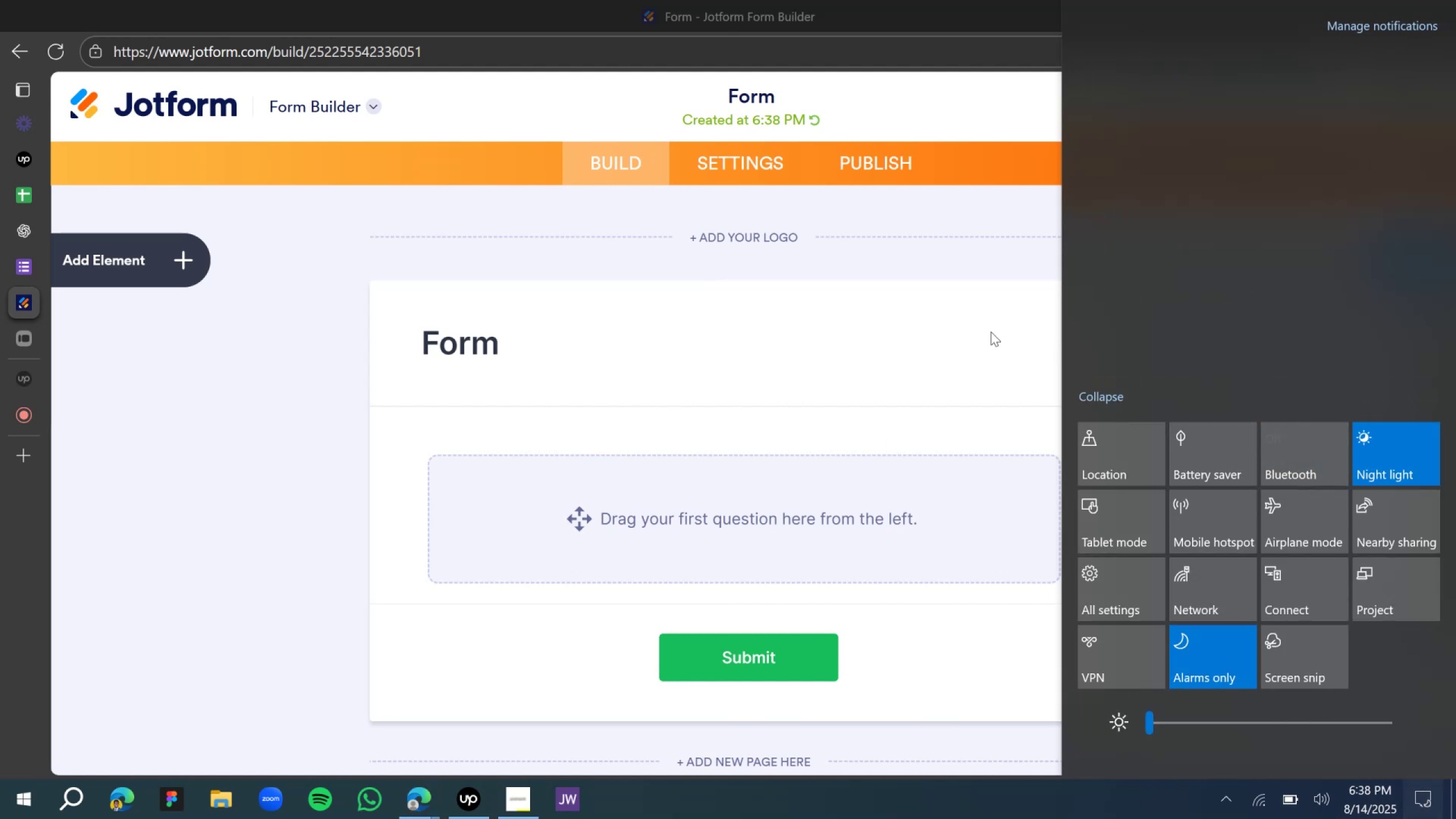 
left_click([973, 332])
 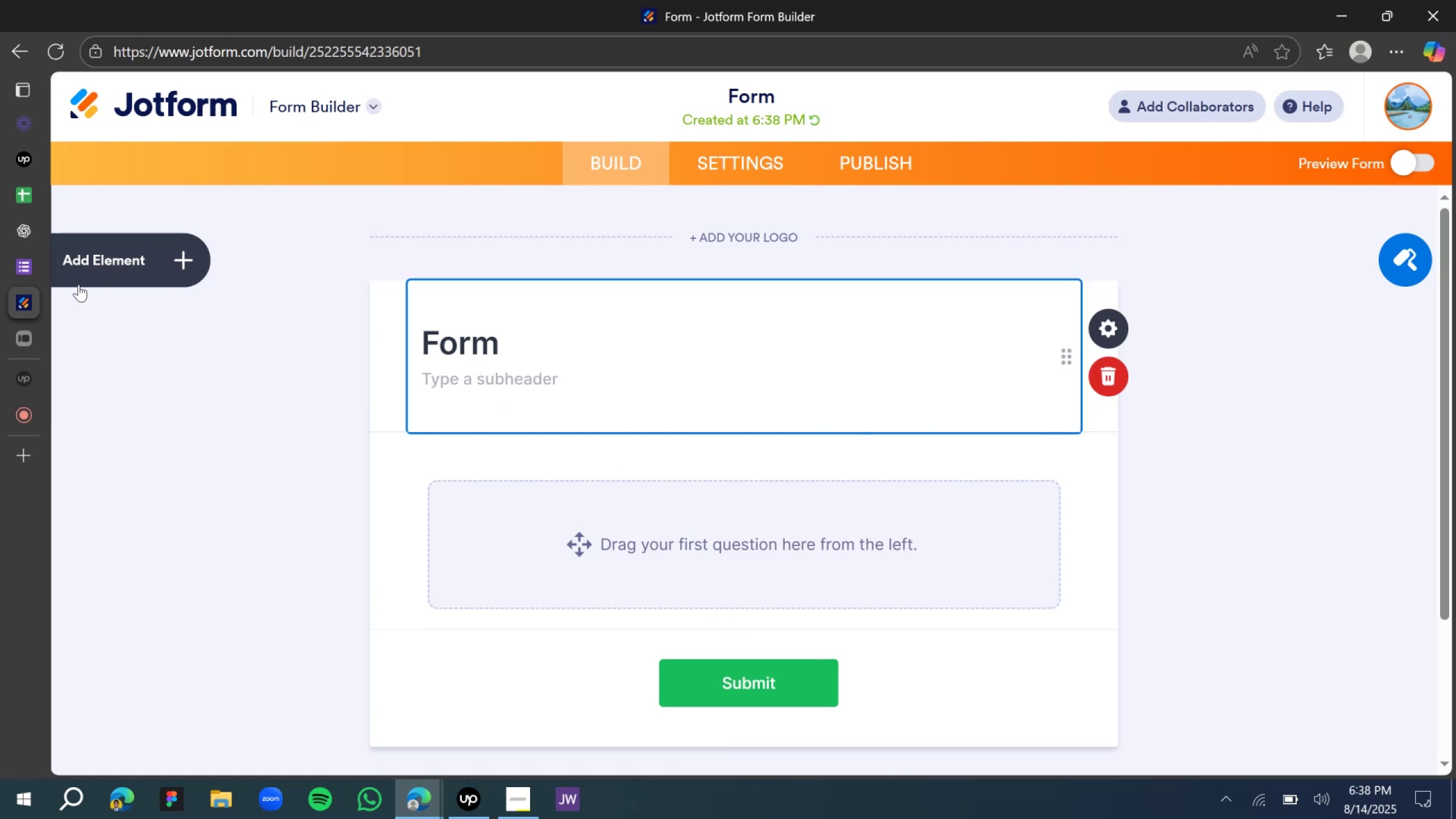 
double_click([464, 334])
 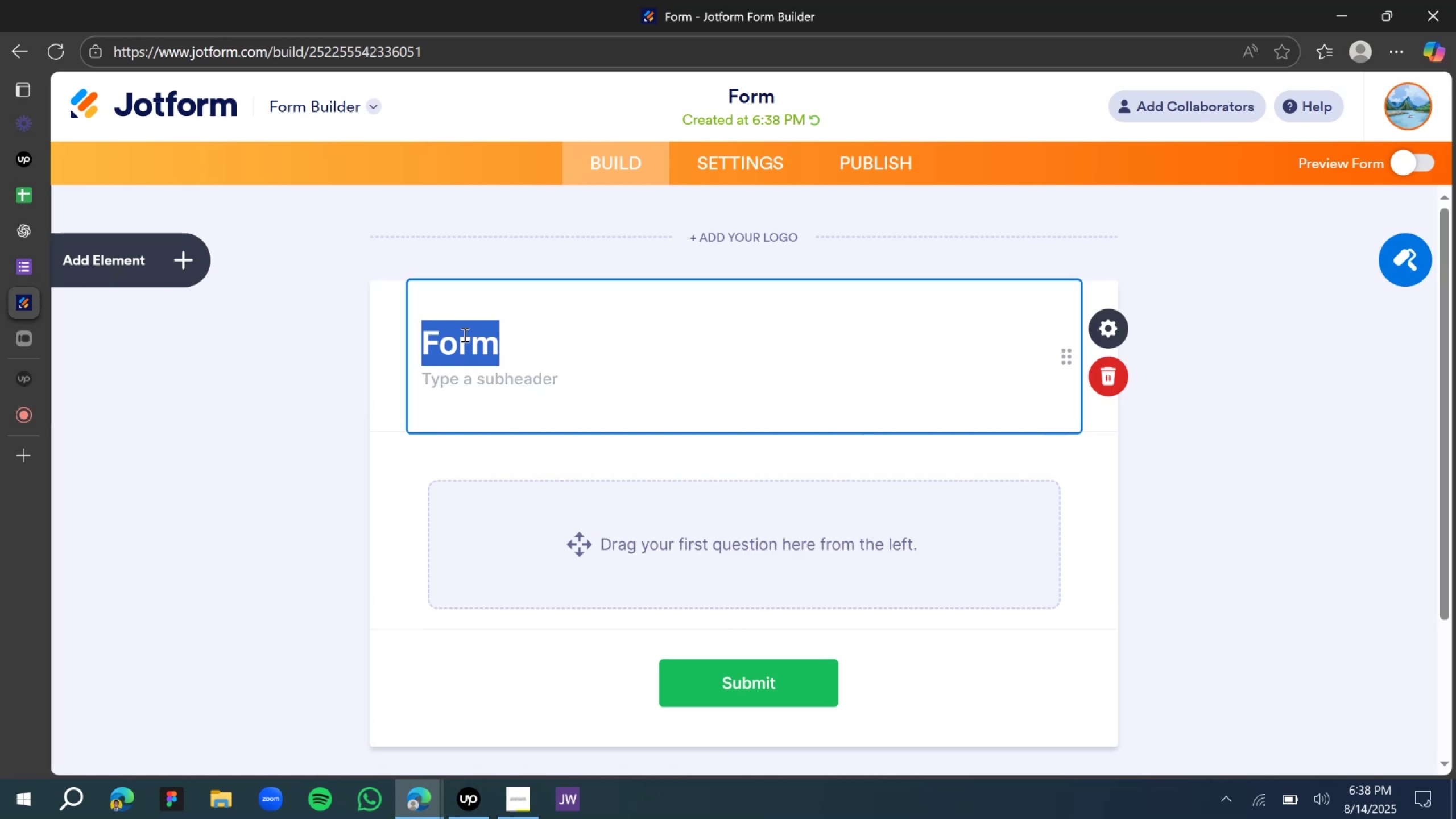 
key(Control+V)
 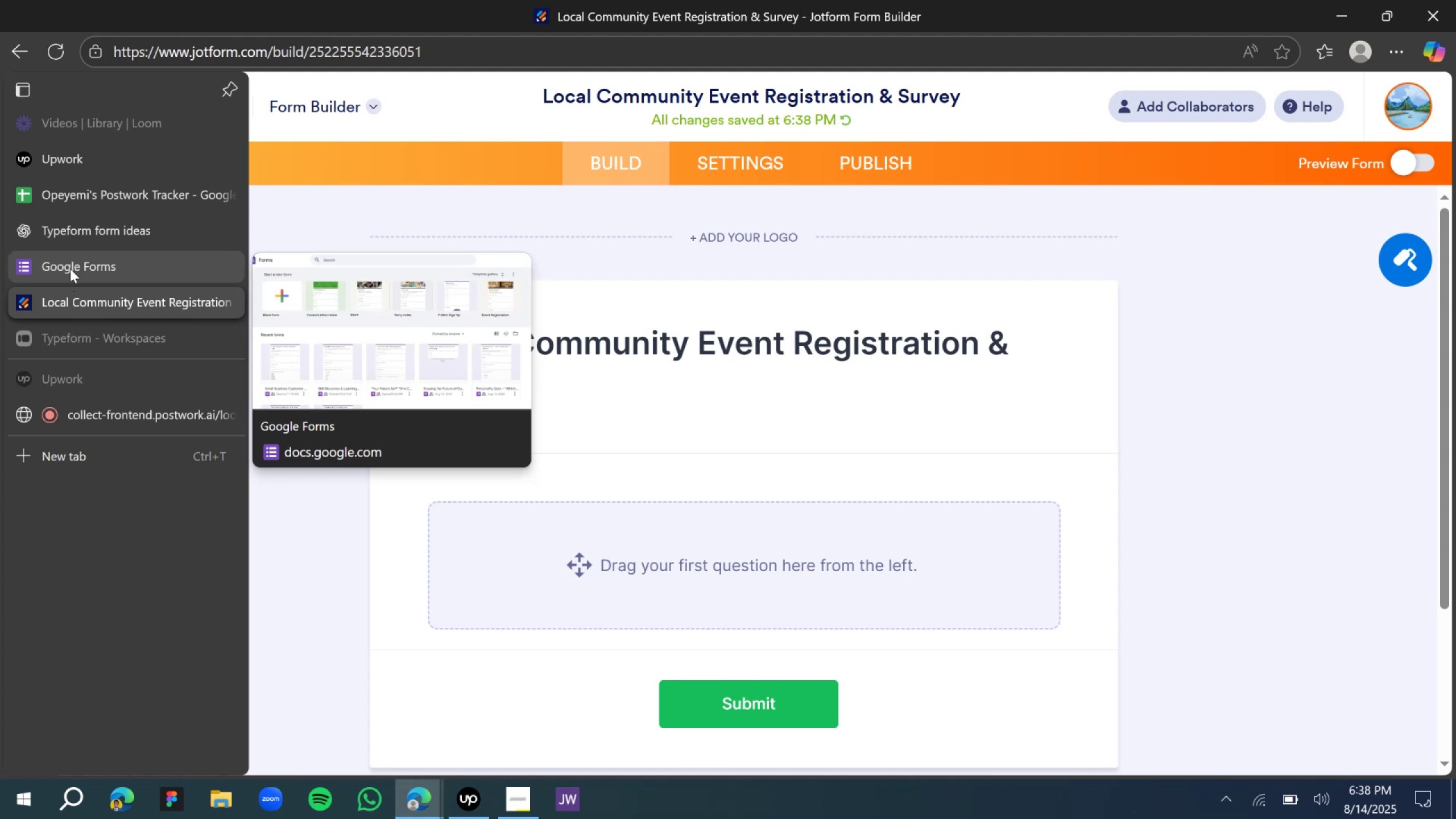 
wait(7.85)
 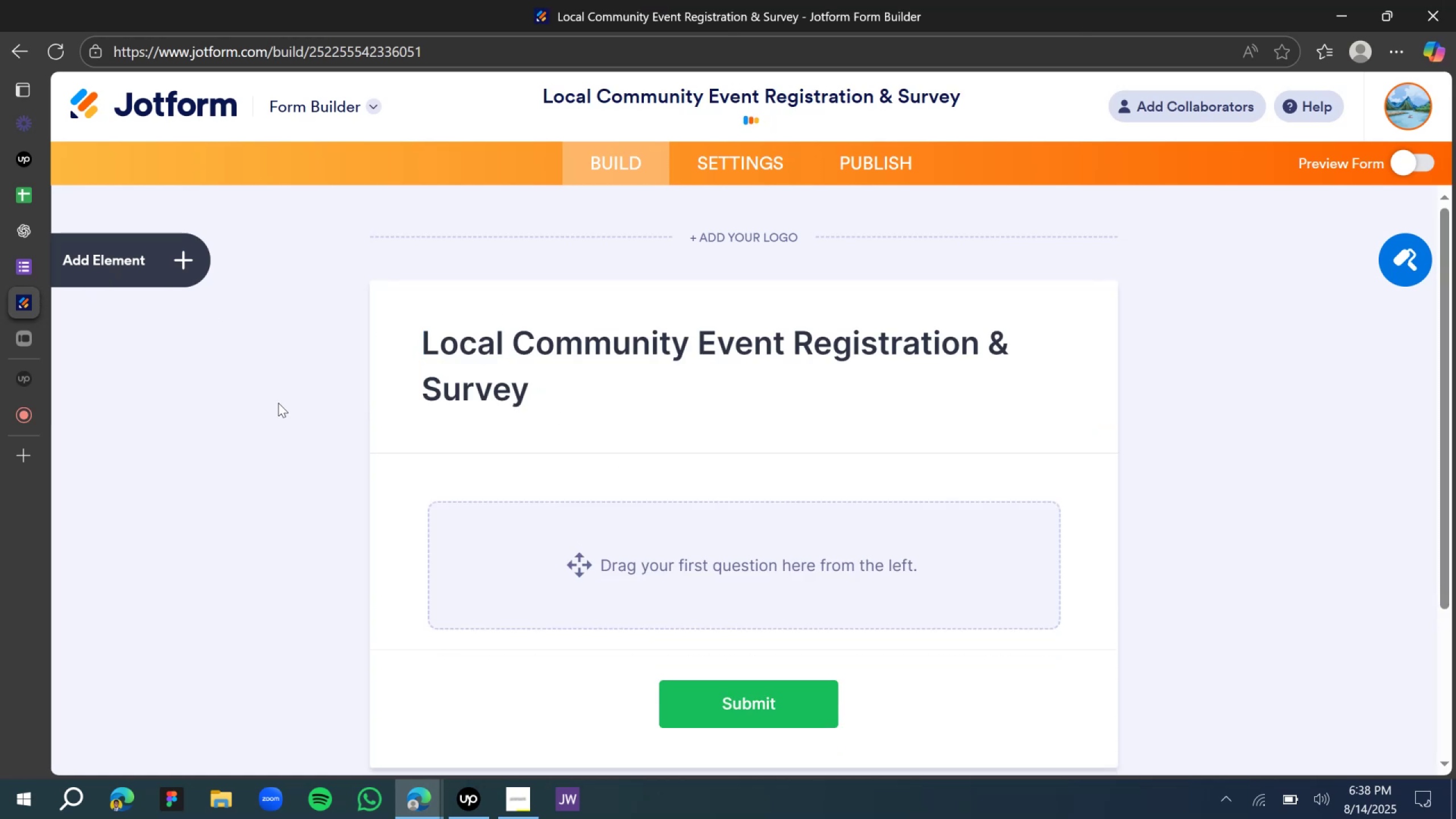 
left_click([102, 230])
 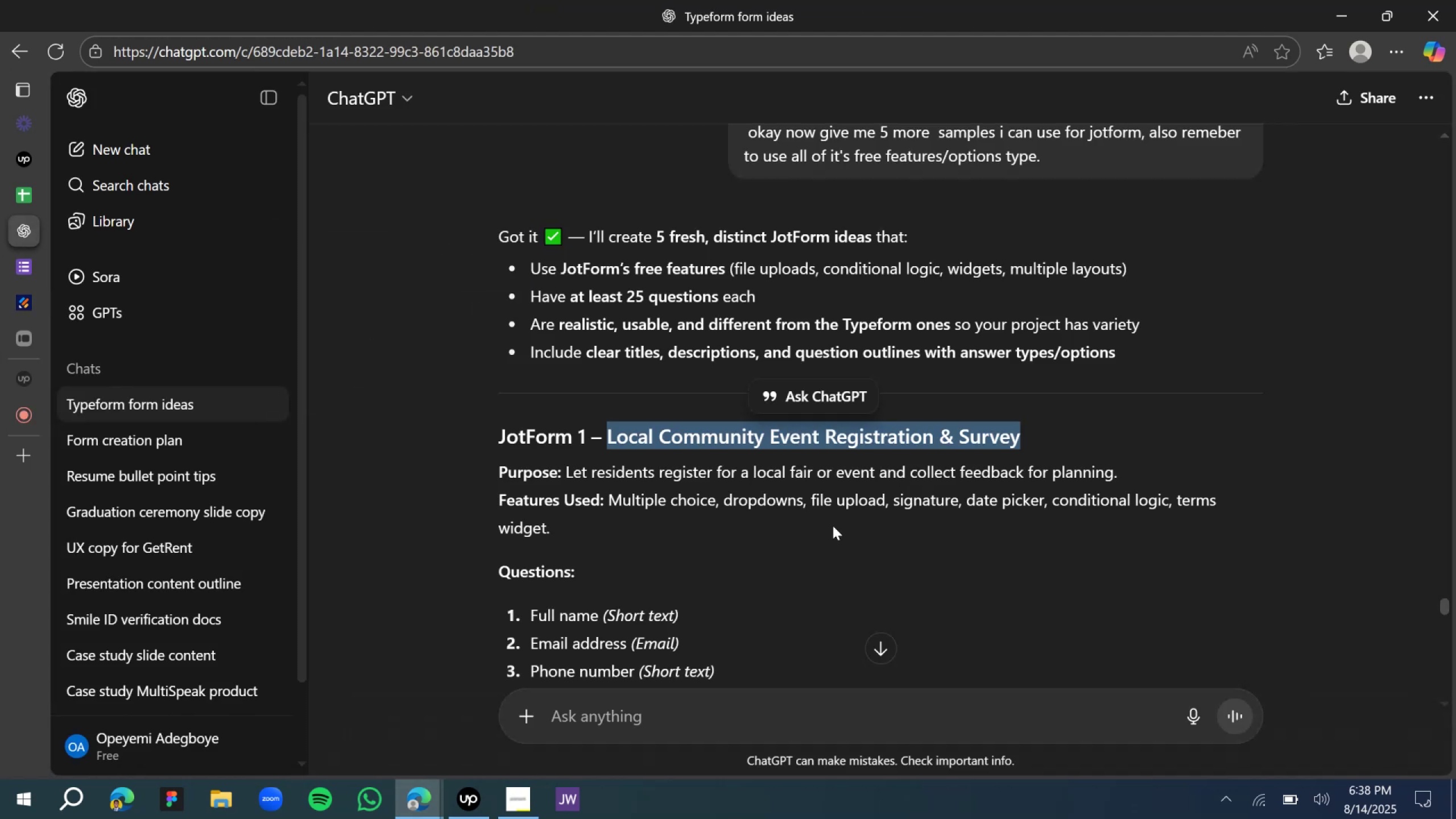 
left_click([599, 483])
 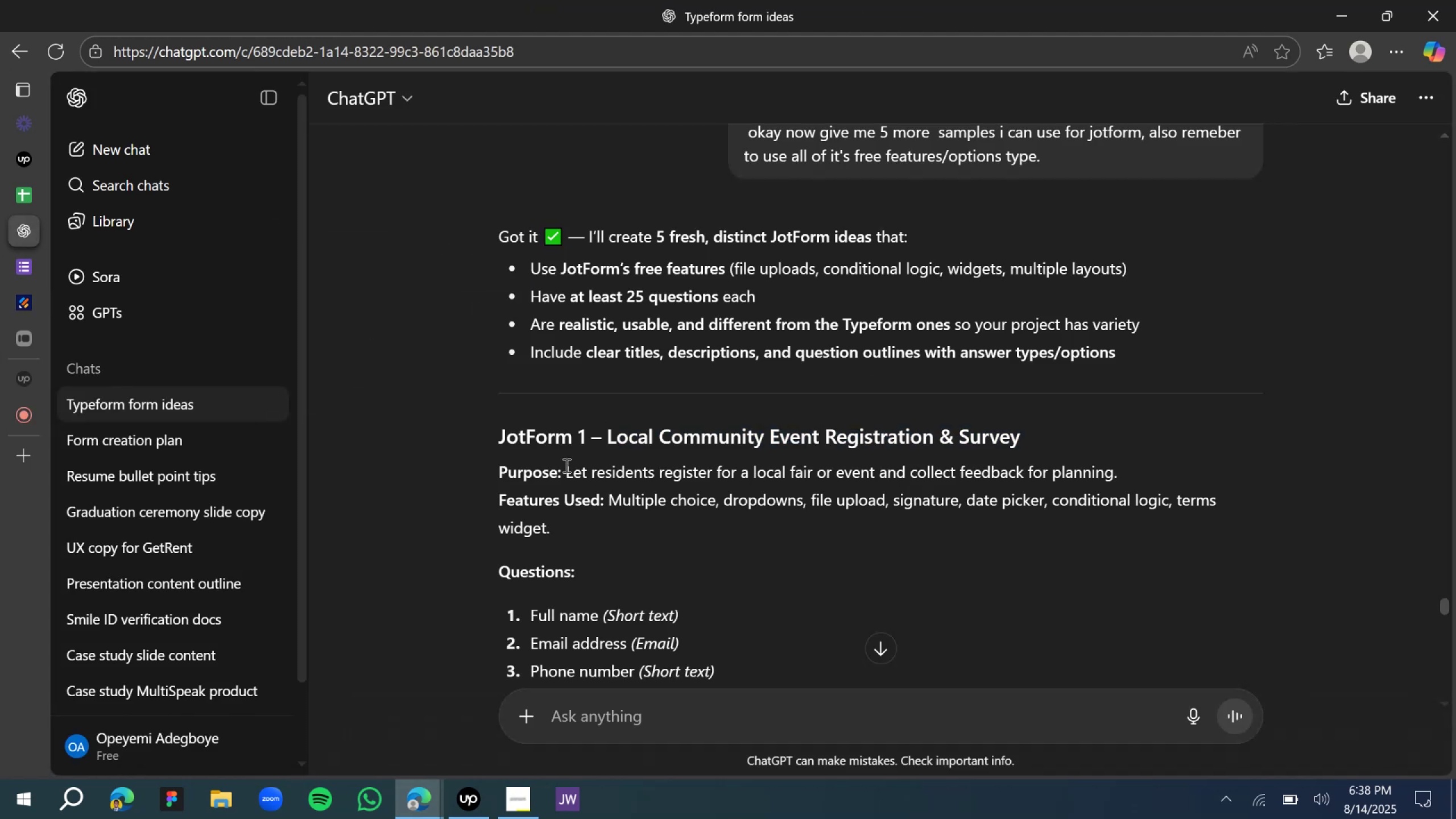 
left_click_drag(start_coordinate=[565, 465], to_coordinate=[1129, 473])
 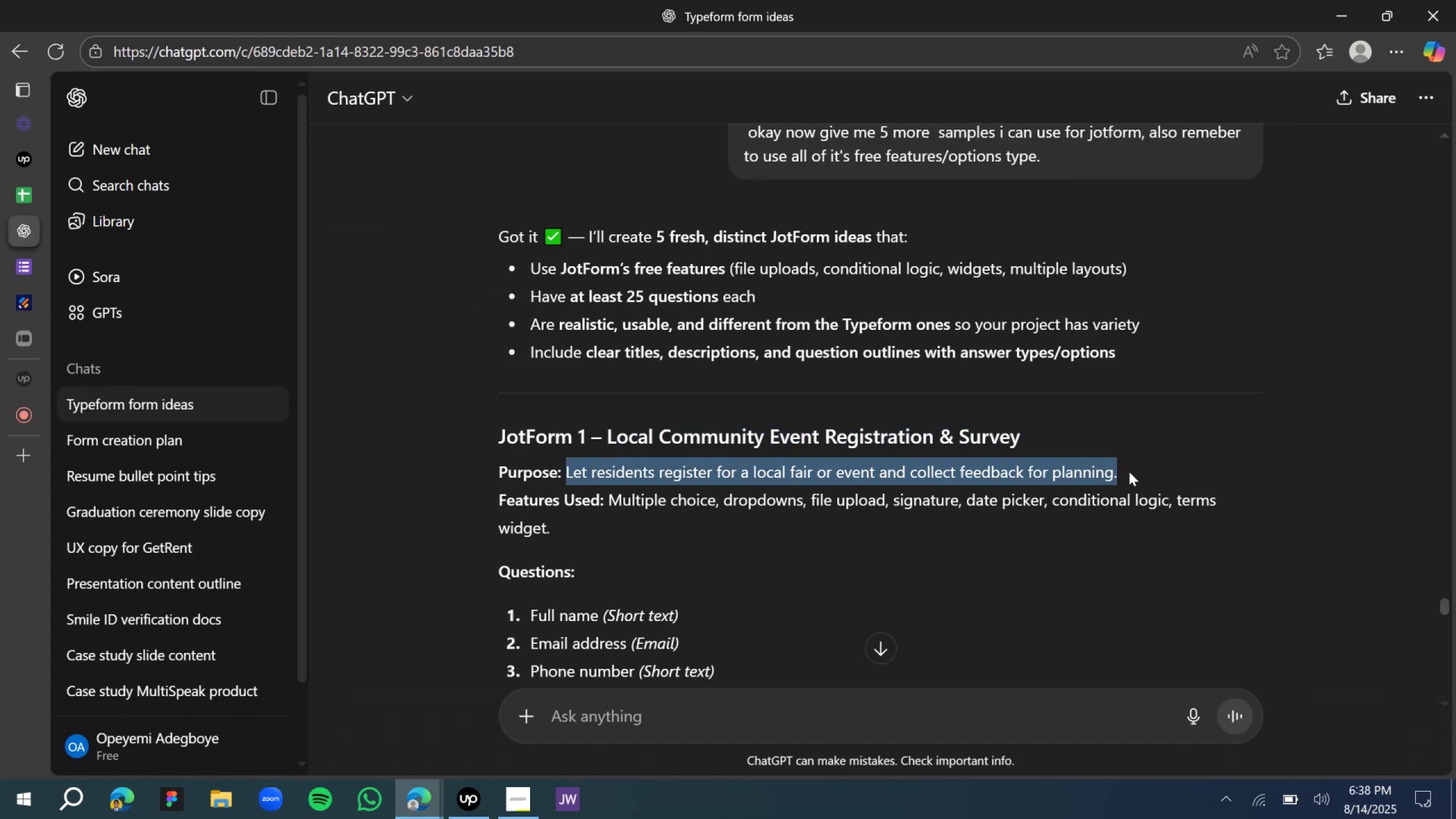 
key(Control+C)
 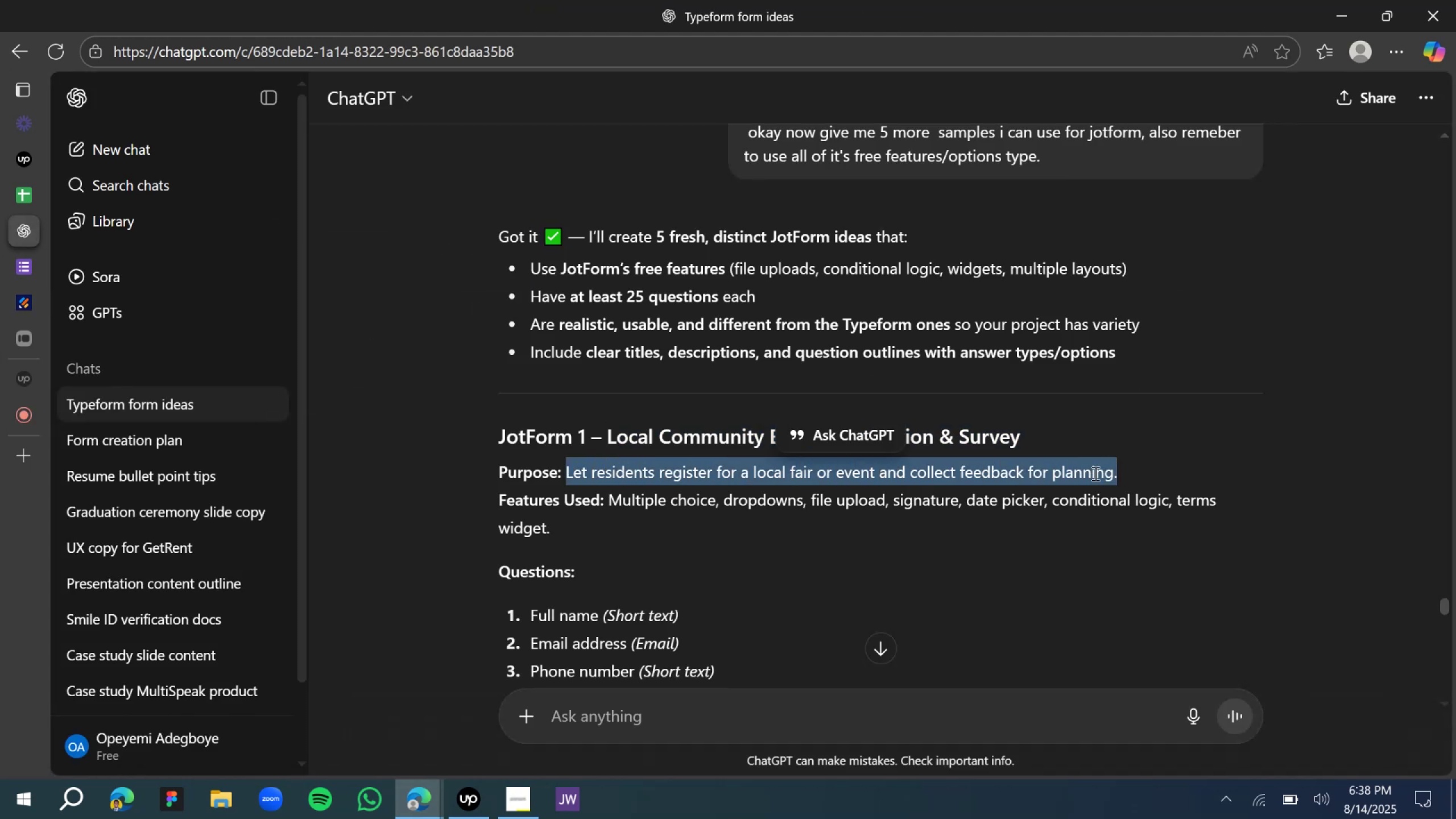 
key(Control+C)
 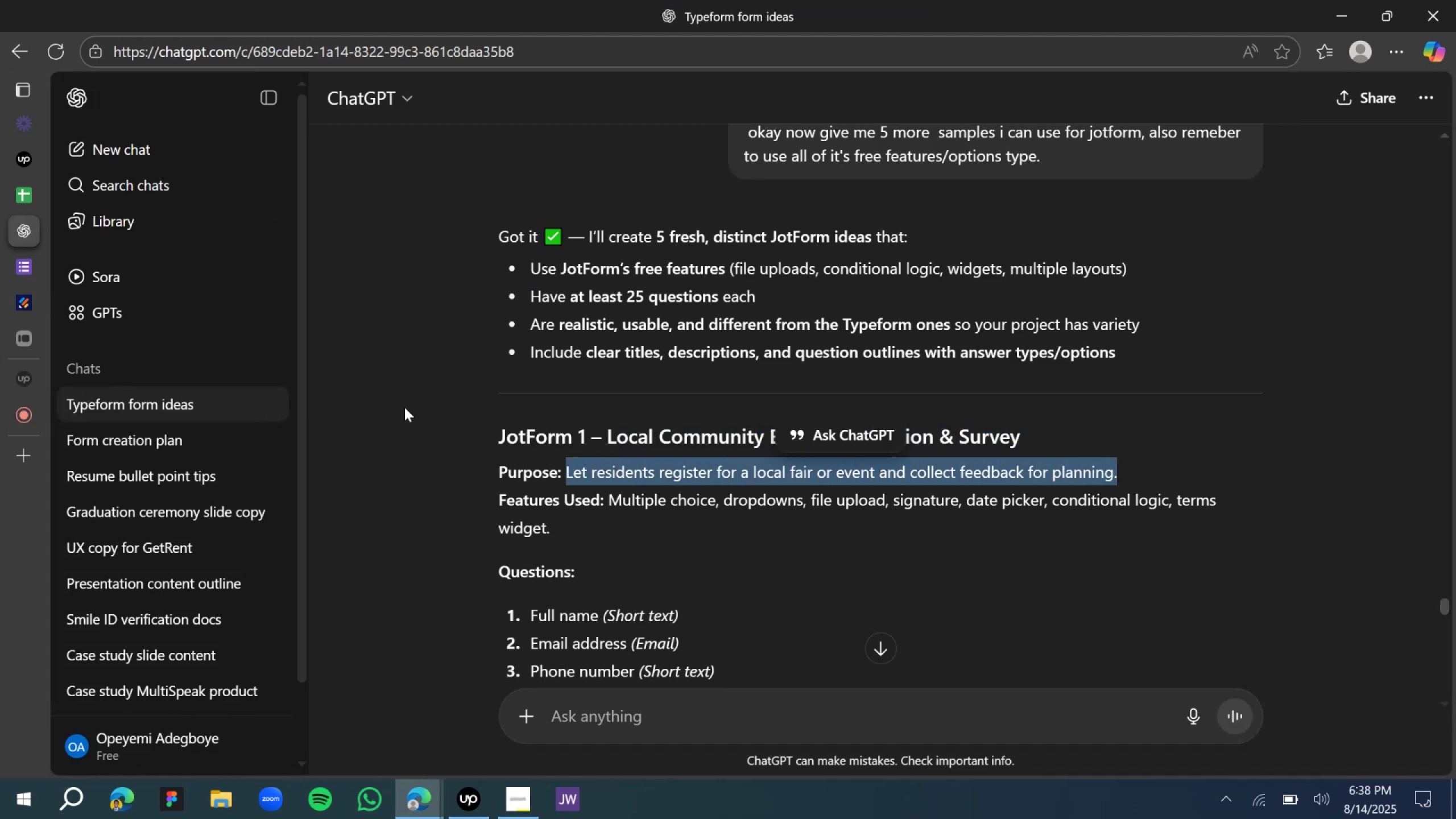 
key(Control+C)
 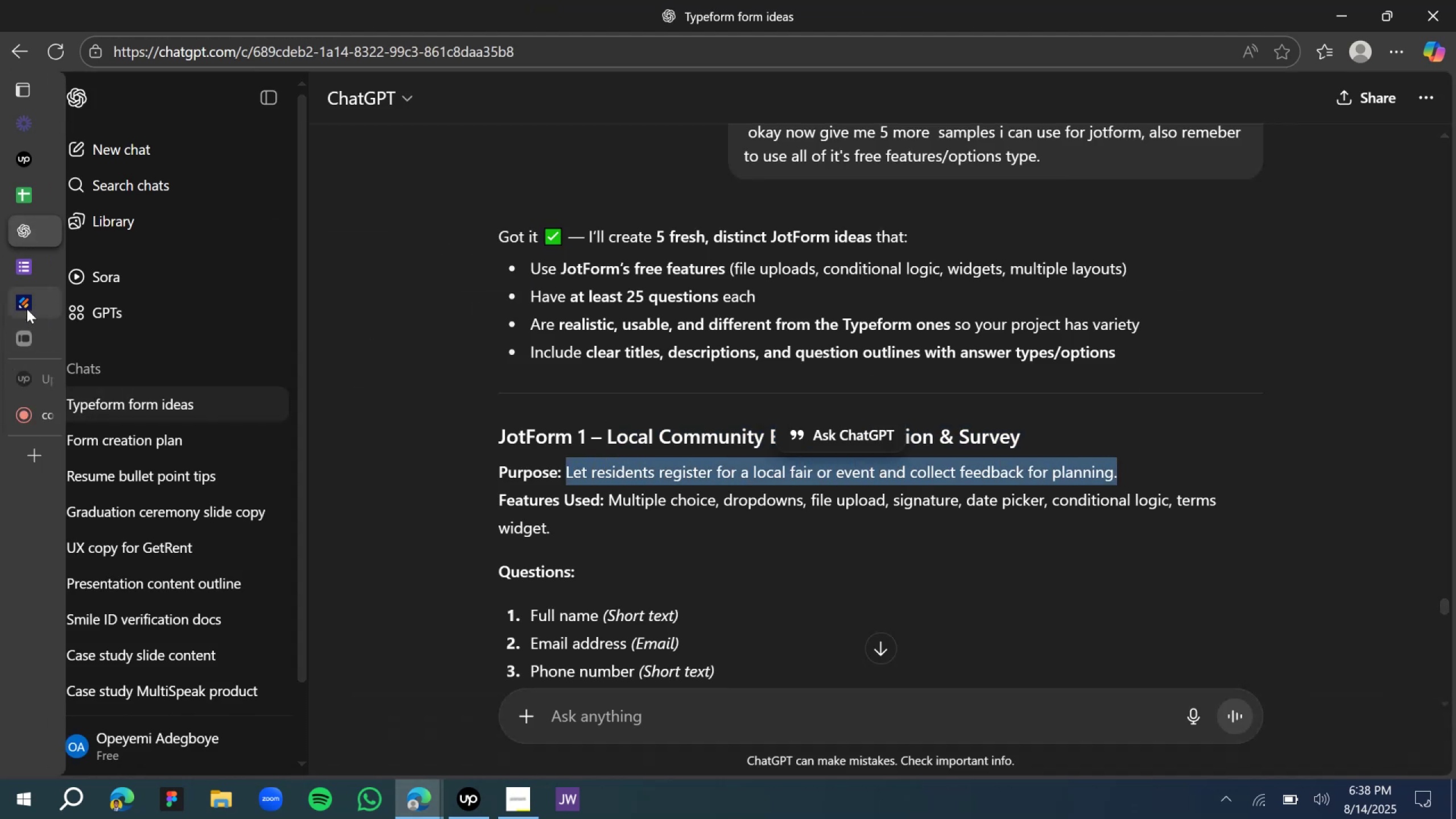 
left_click([34, 301])
 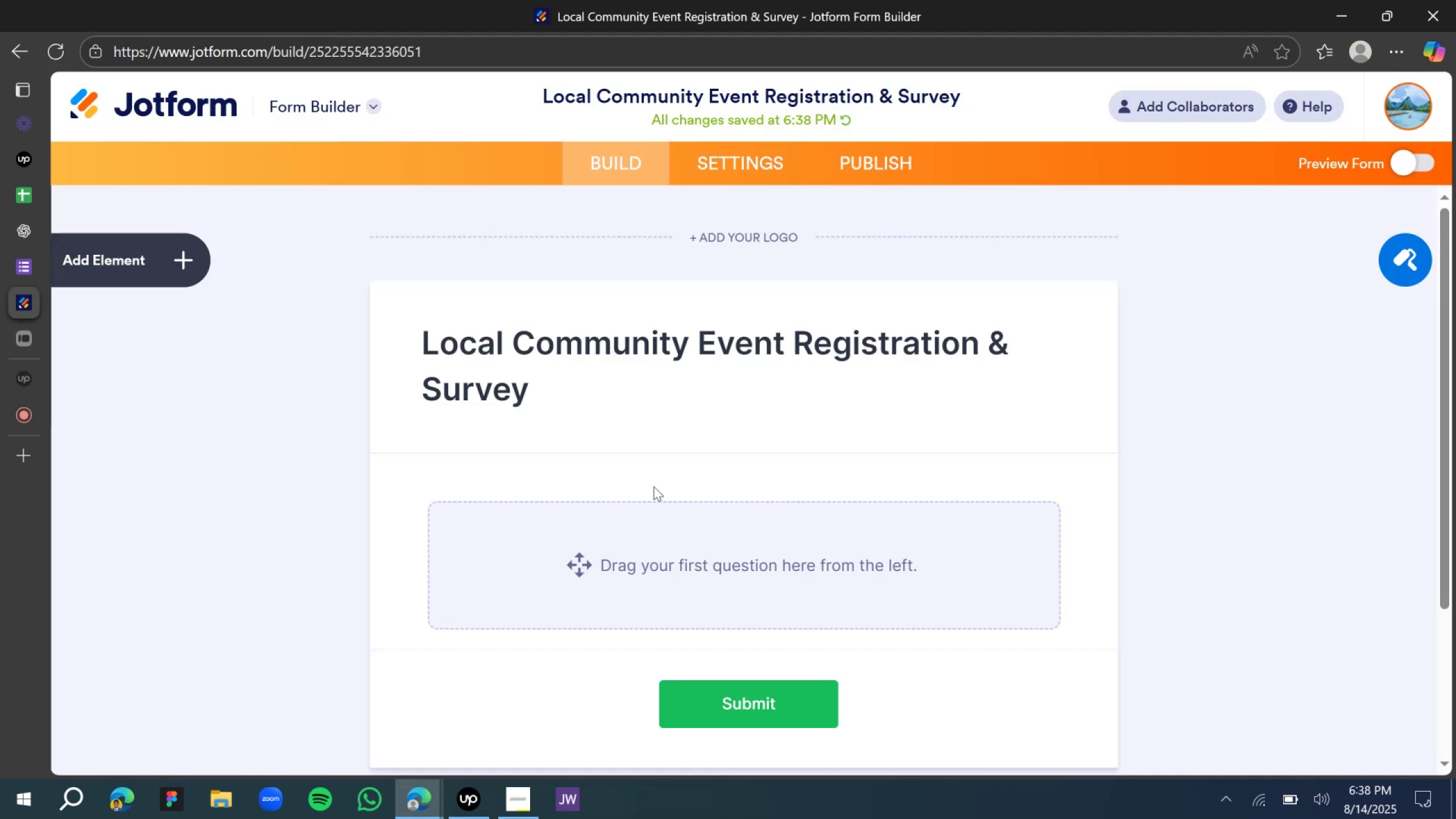 
left_click([481, 414])
 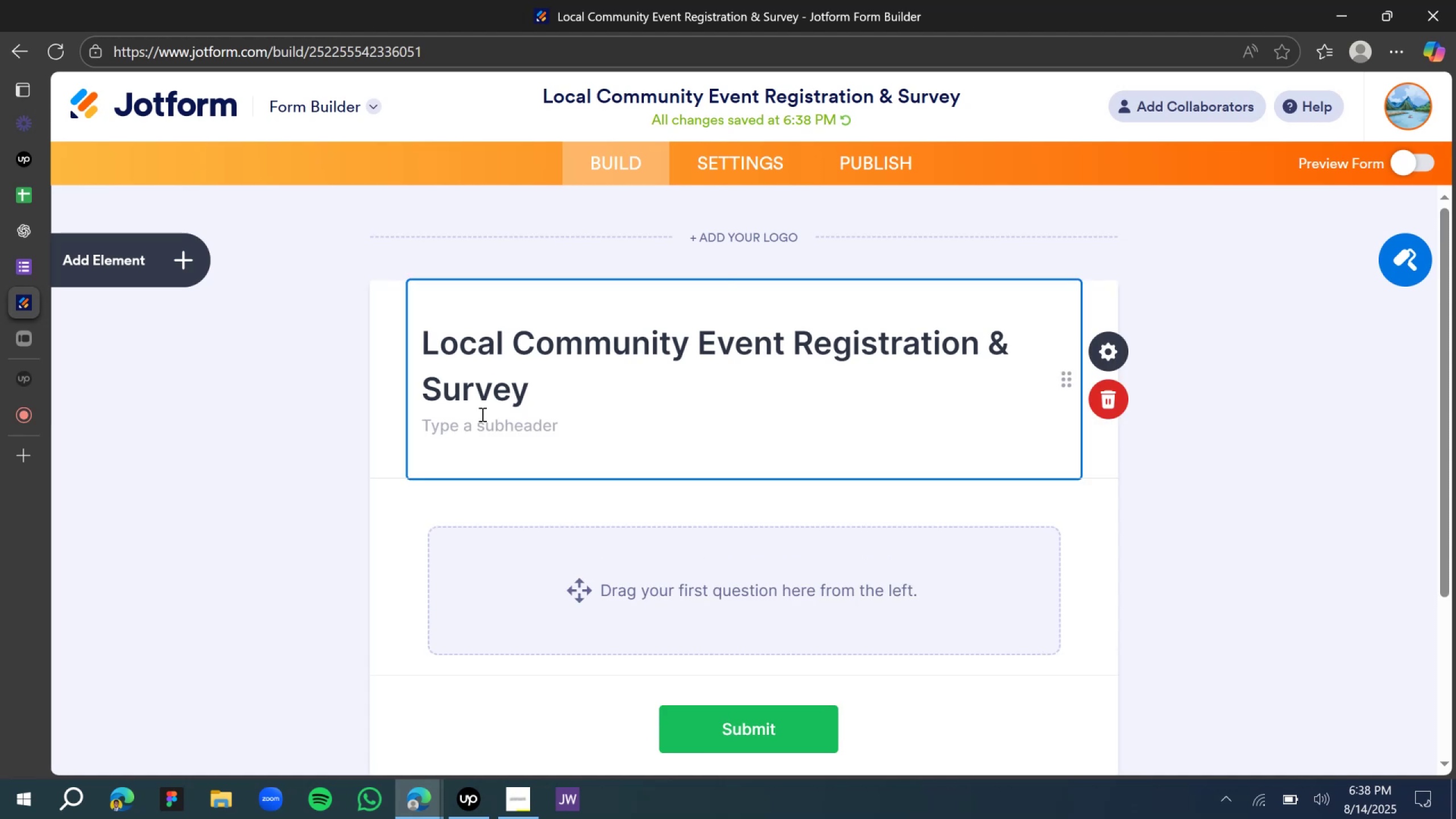 
left_click([479, 426])
 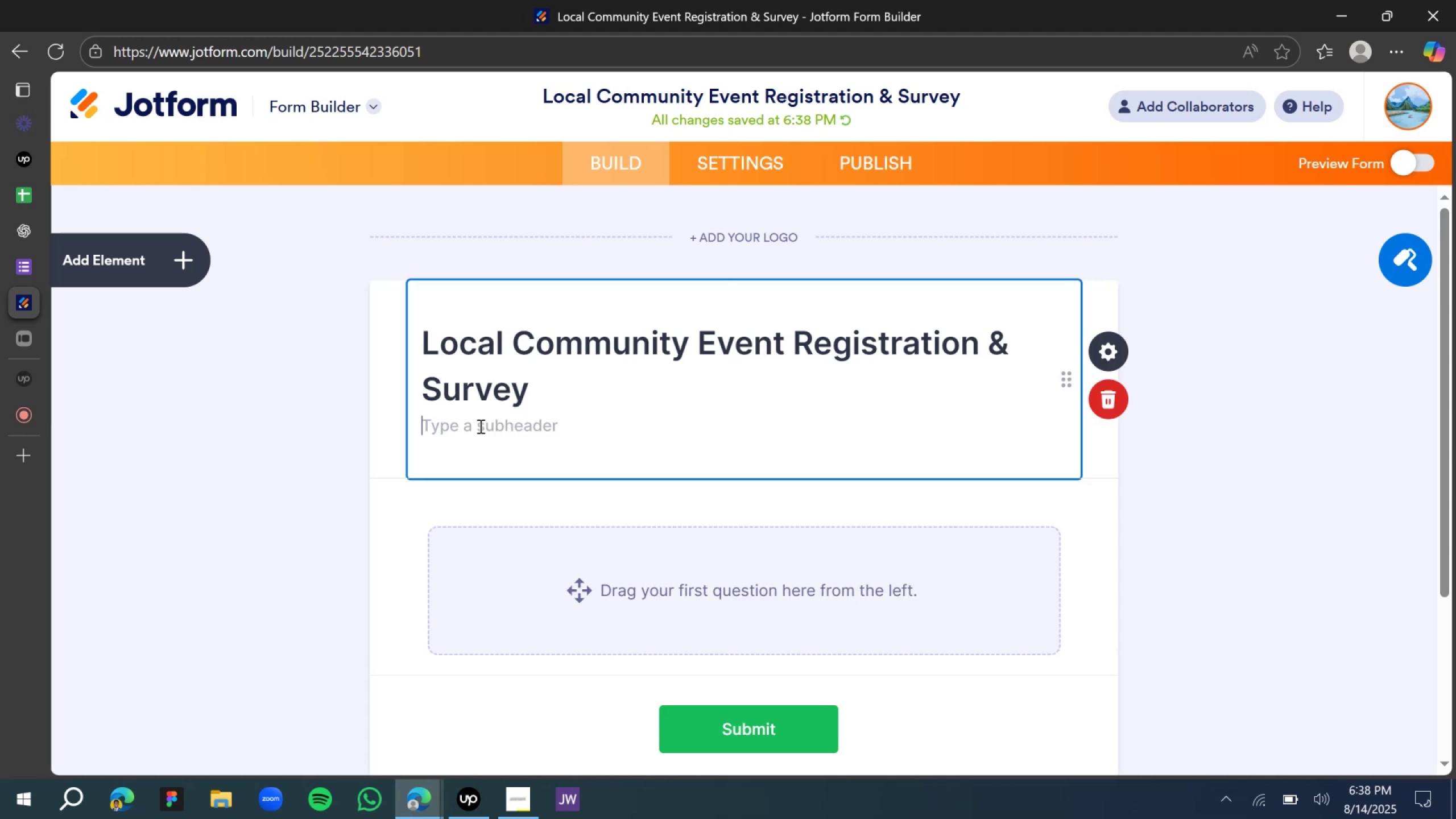 
key(Control+V)
 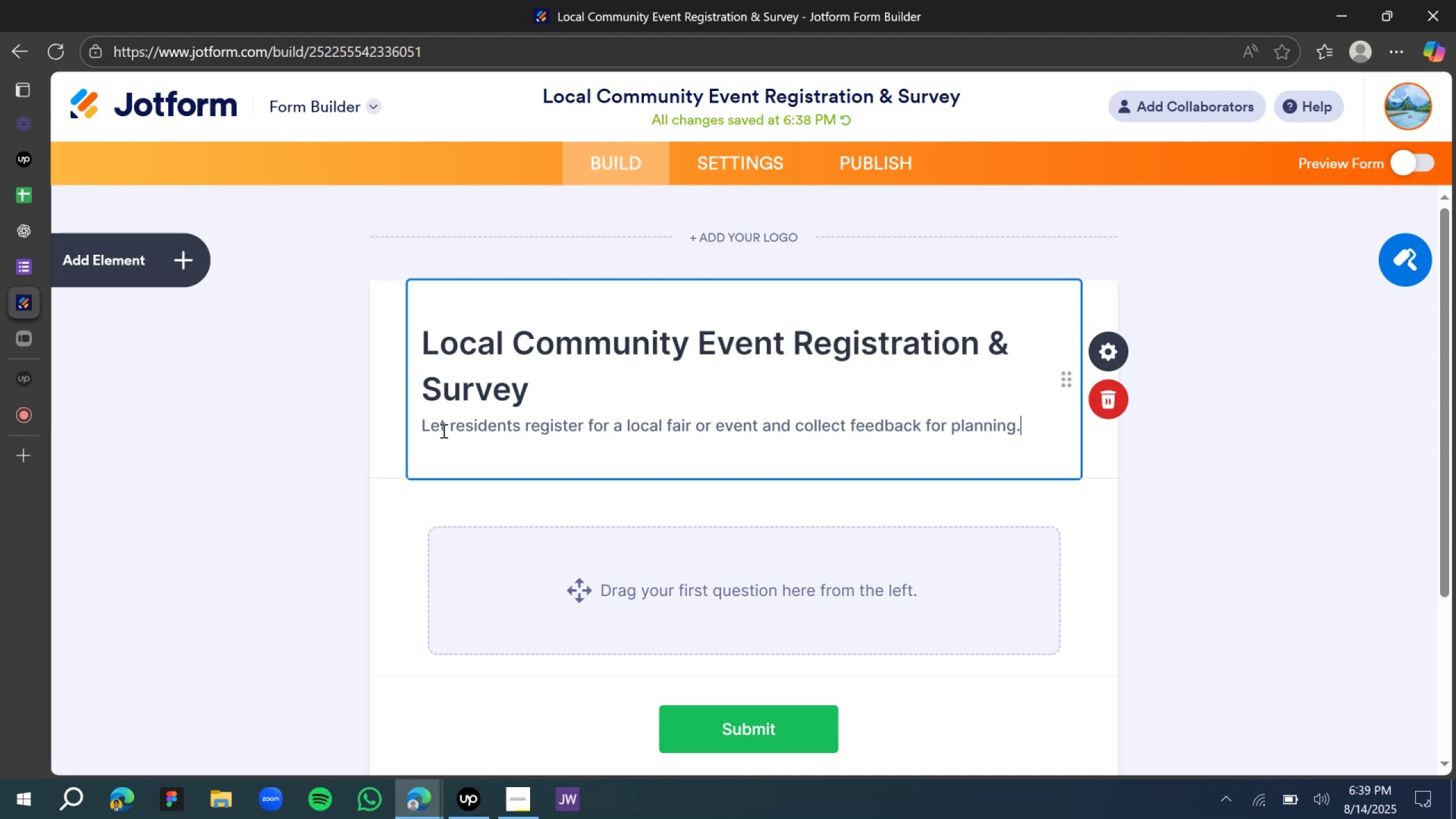 
wait(15.04)
 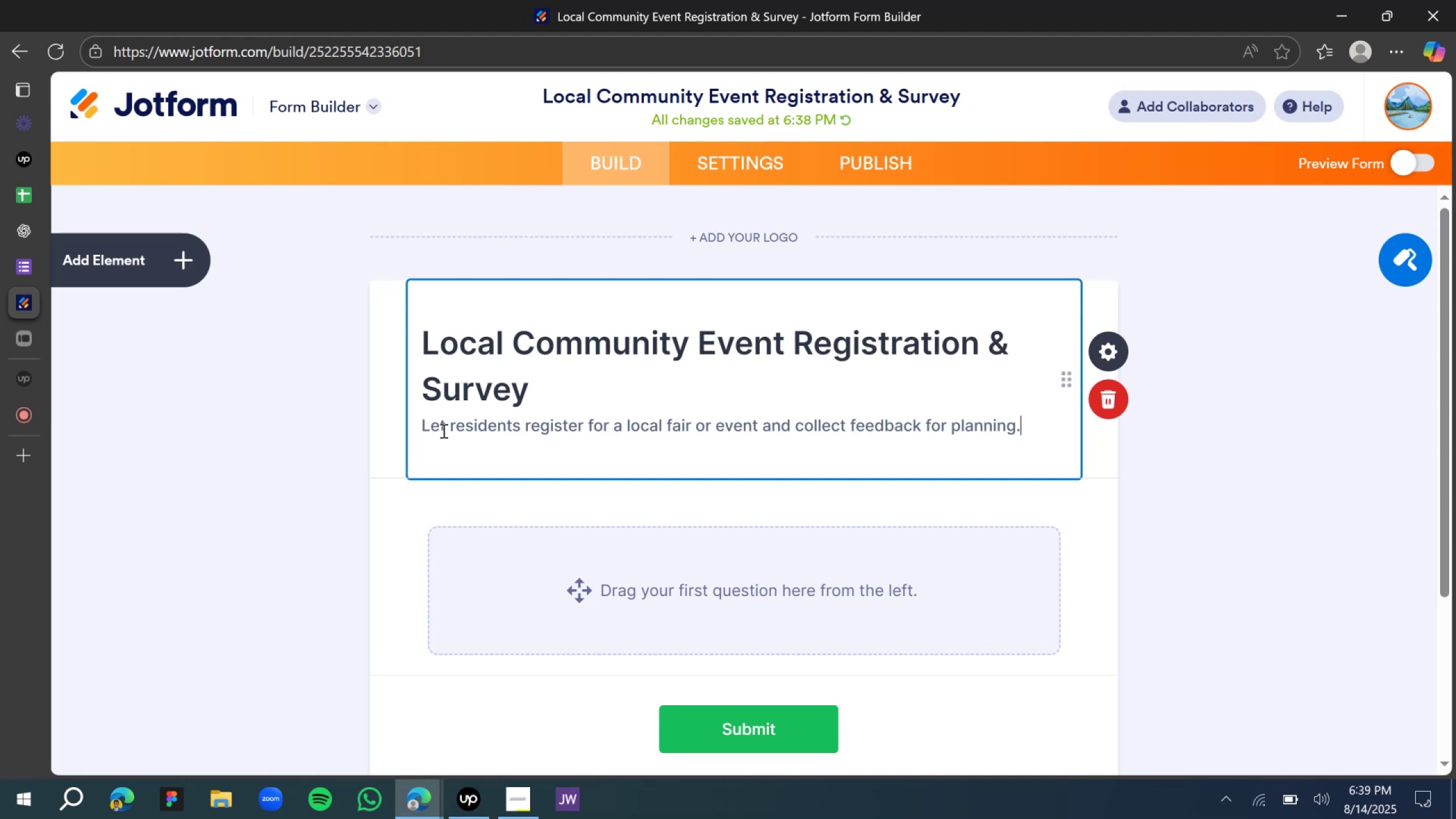 
double_click([442, 430])
 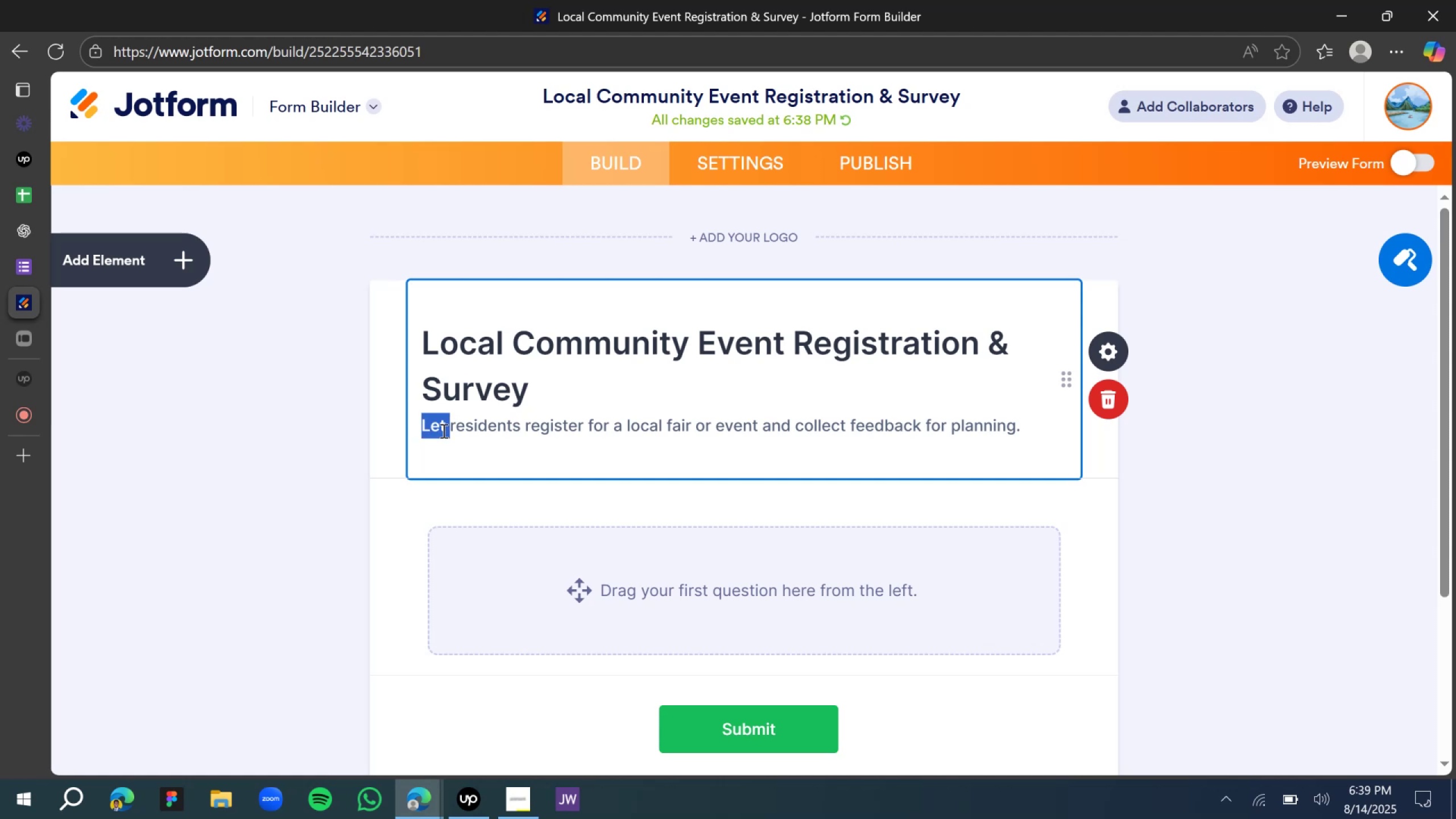 
key(Delete)
 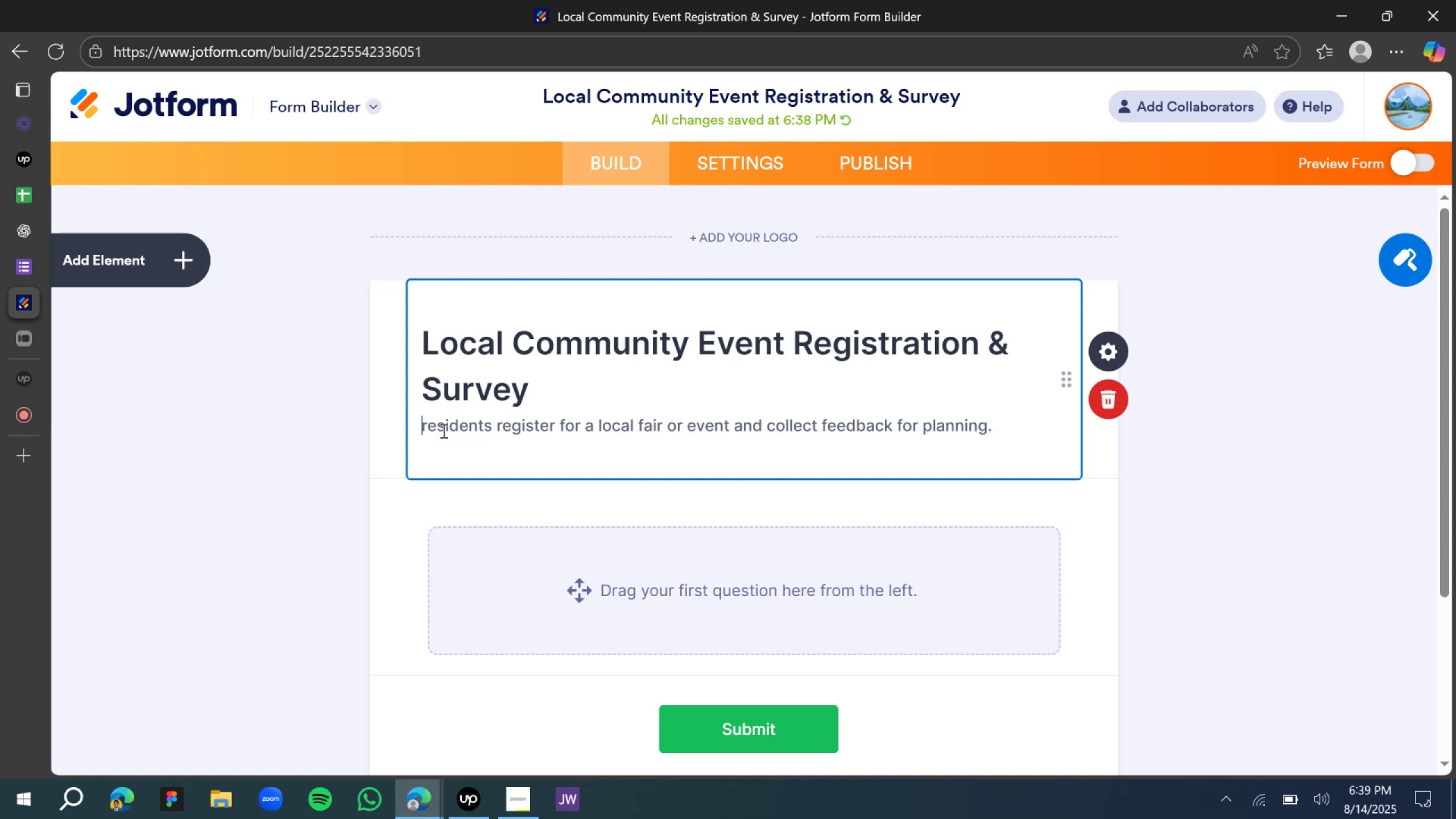 
key(Delete)
 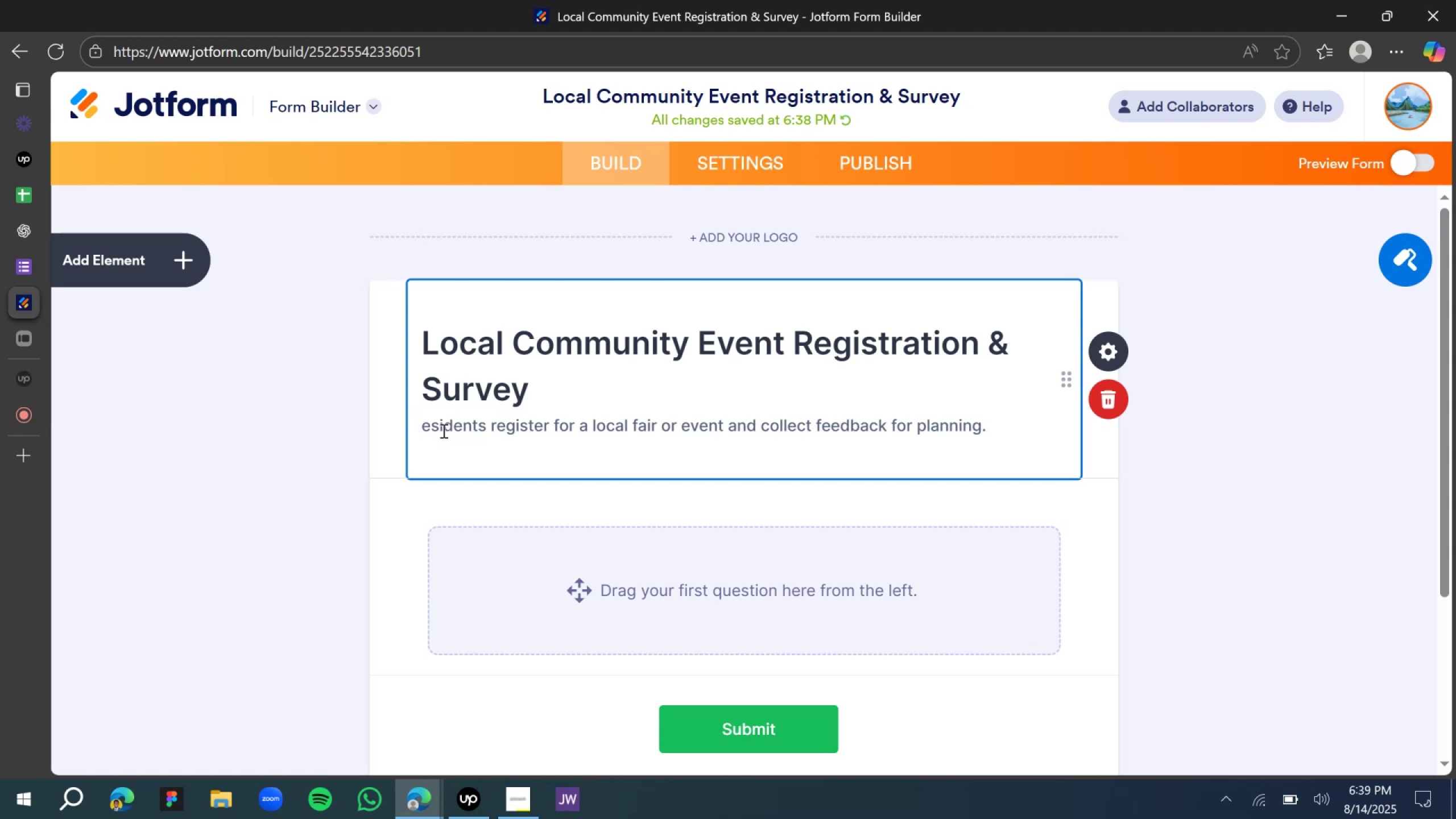 
key(Delete)
 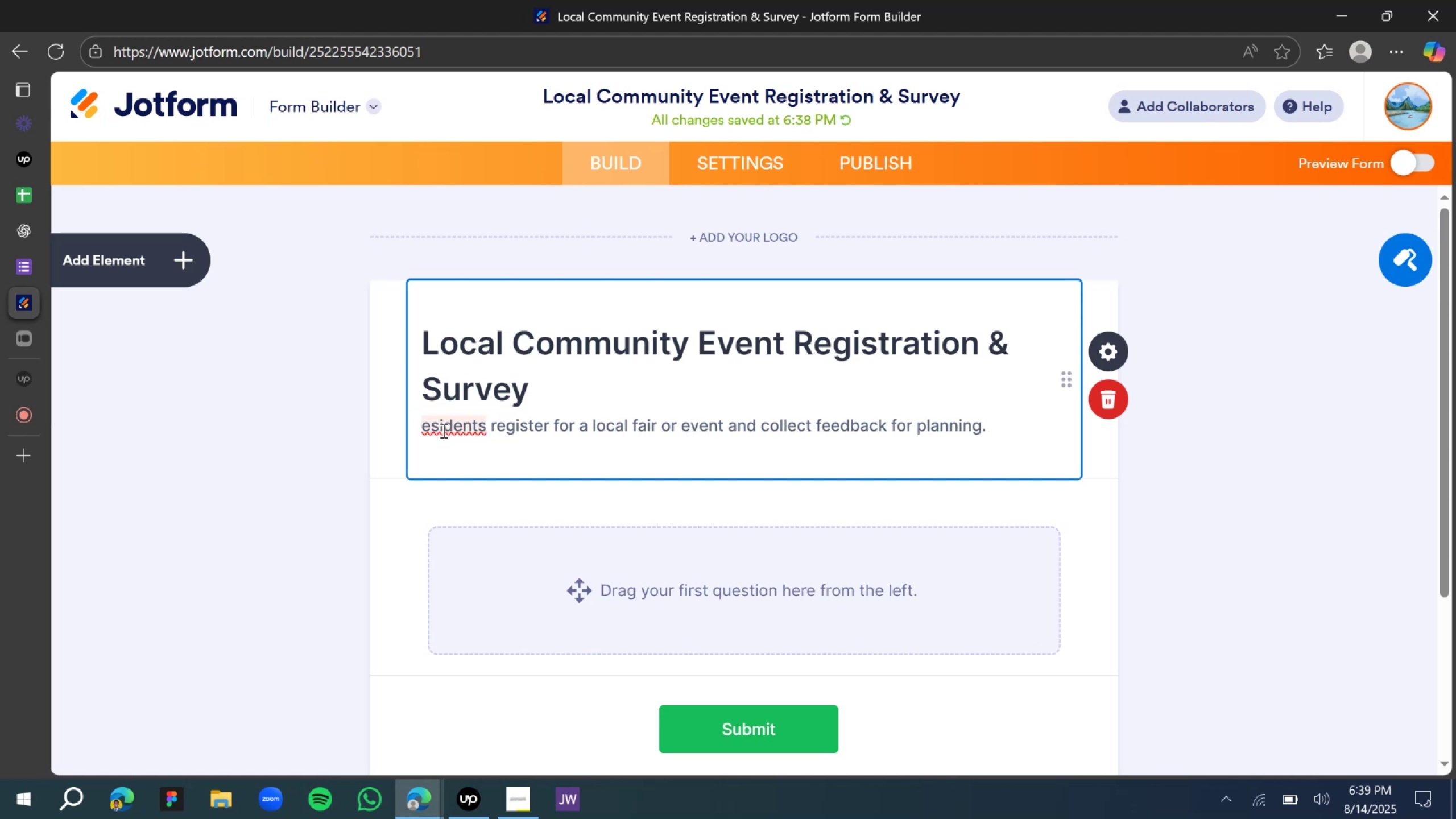 
key(Delete)
 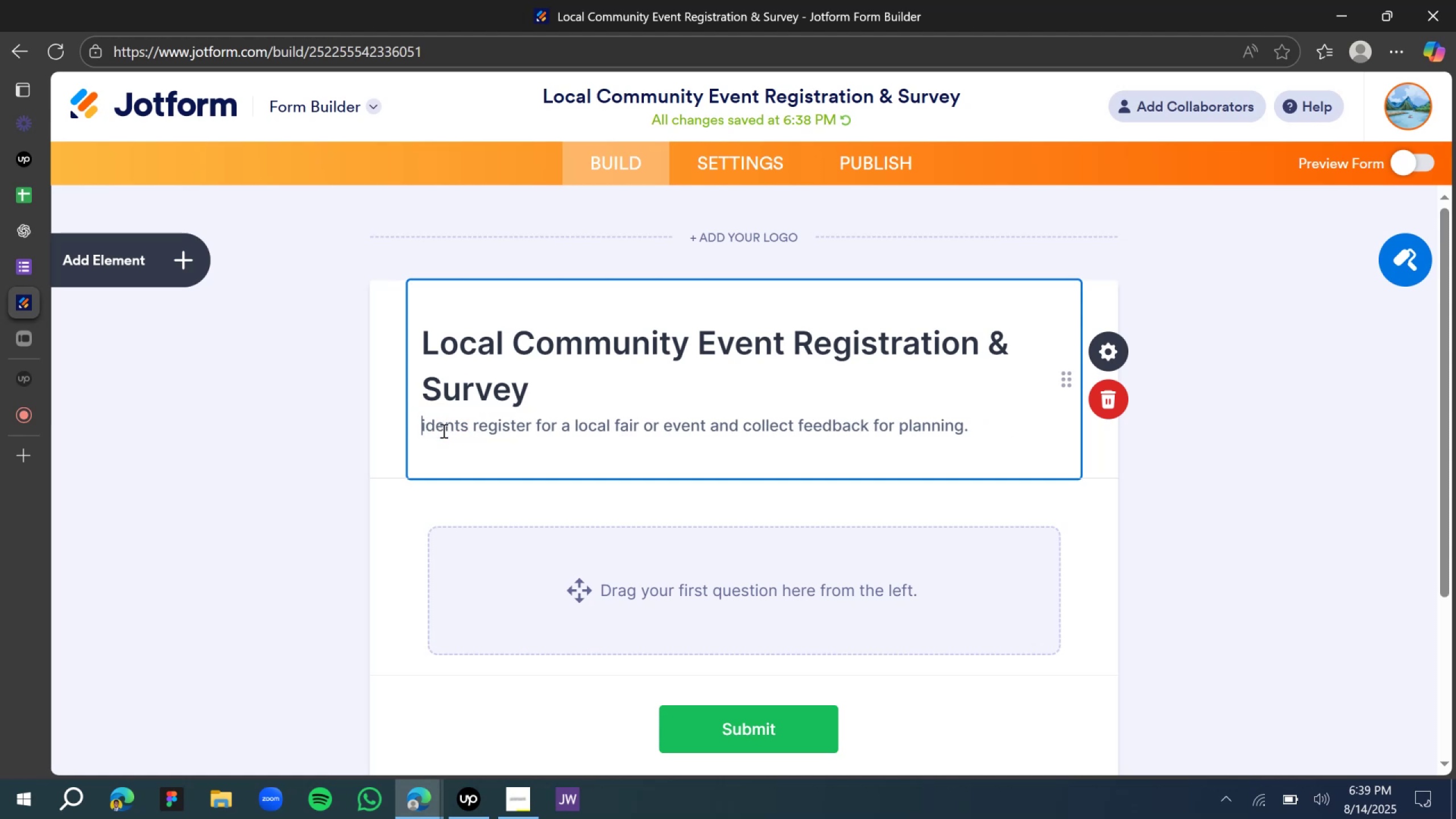 
hold_key(key=Delete, duration=0.39)
 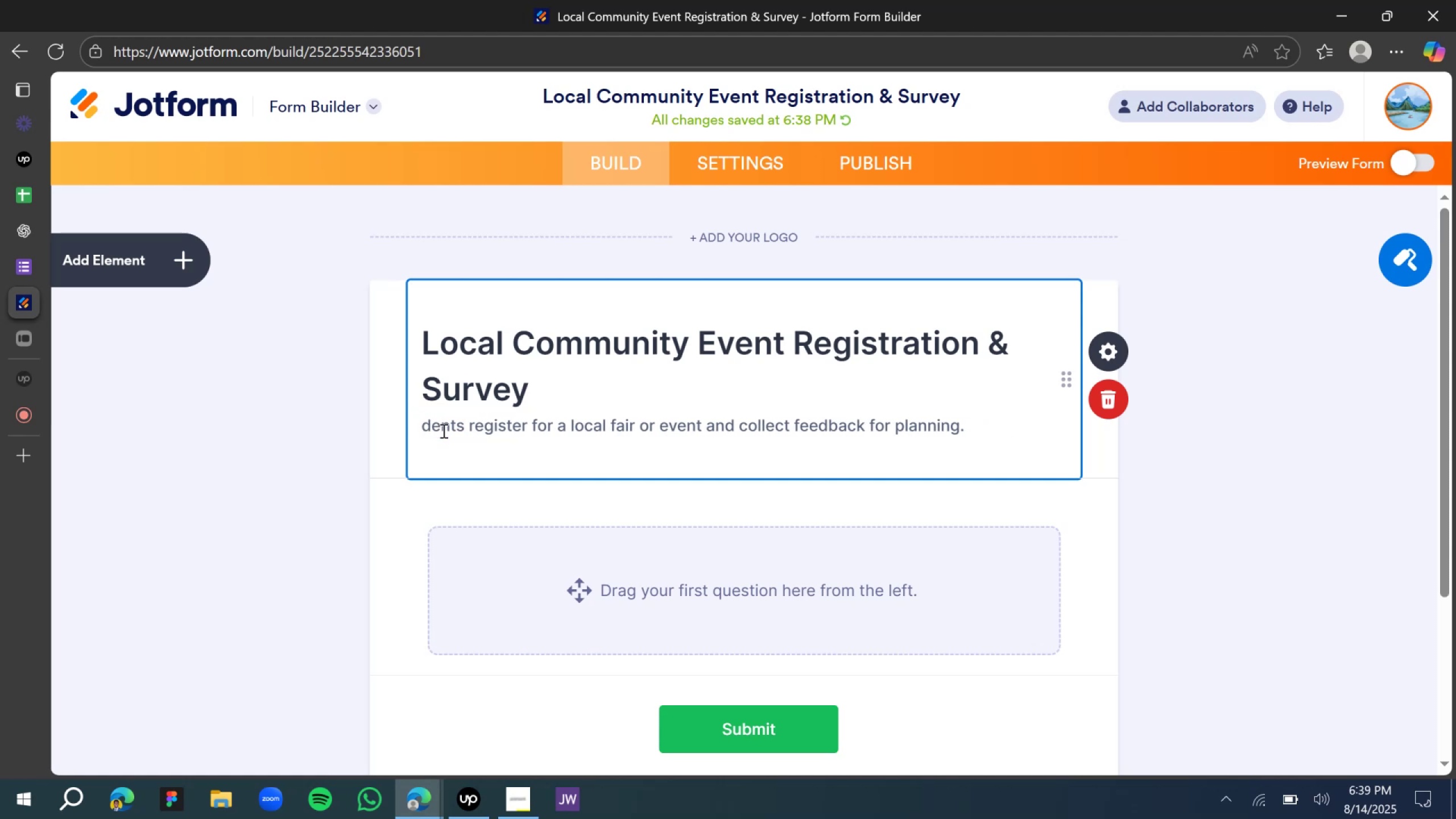 
key(Delete)
 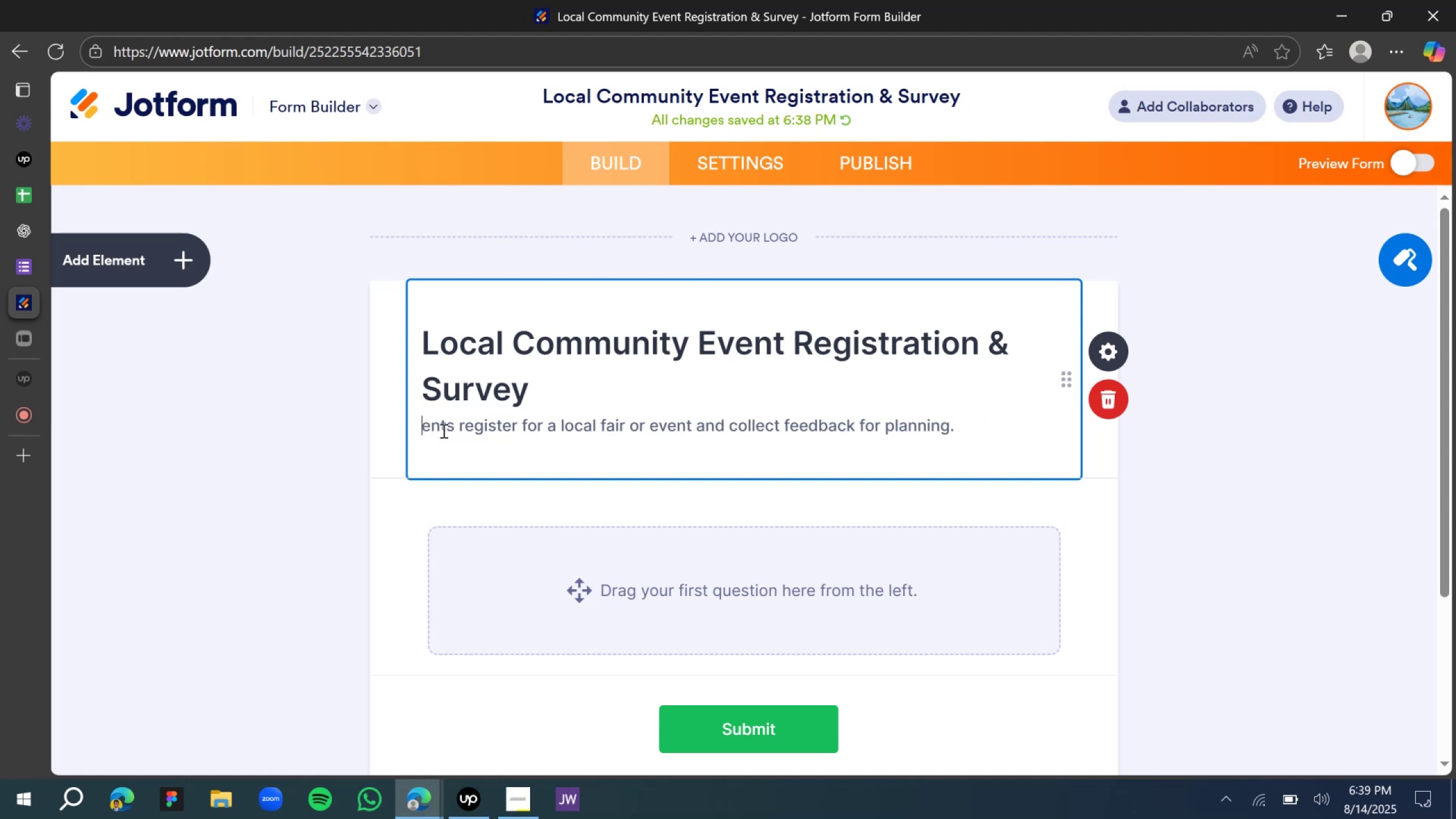 
key(Delete)
 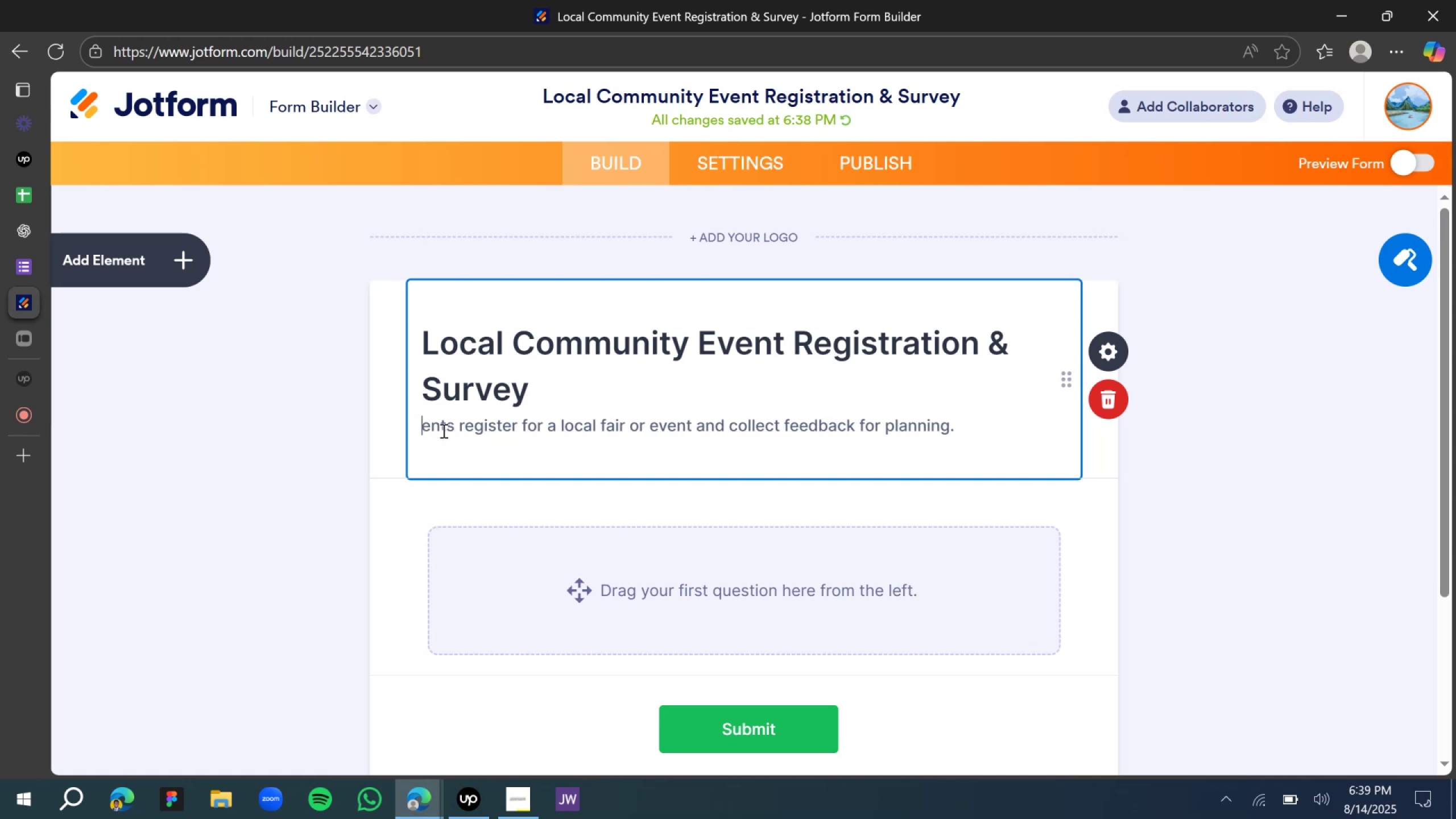 
key(Delete)
 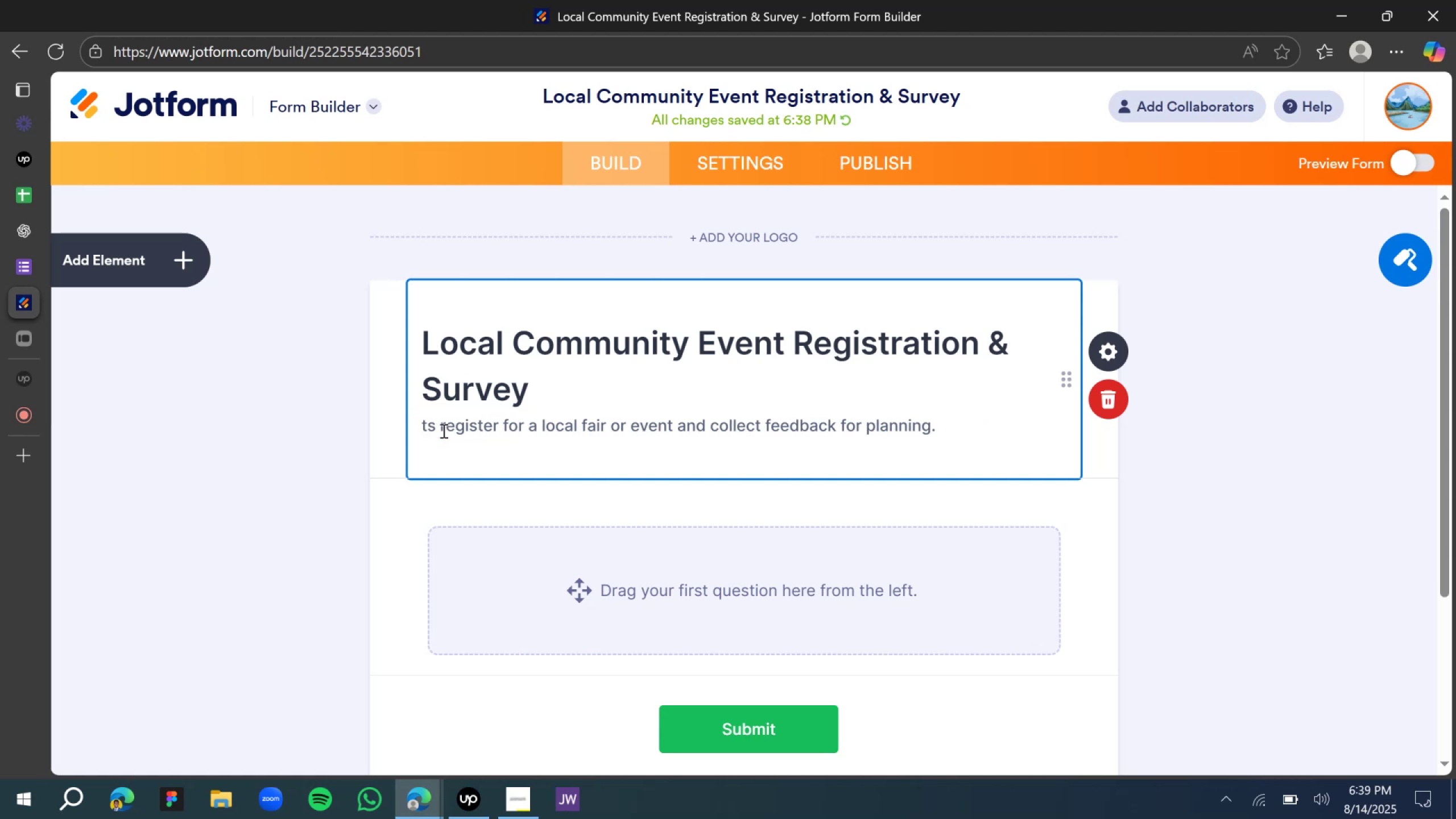 
key(Delete)
 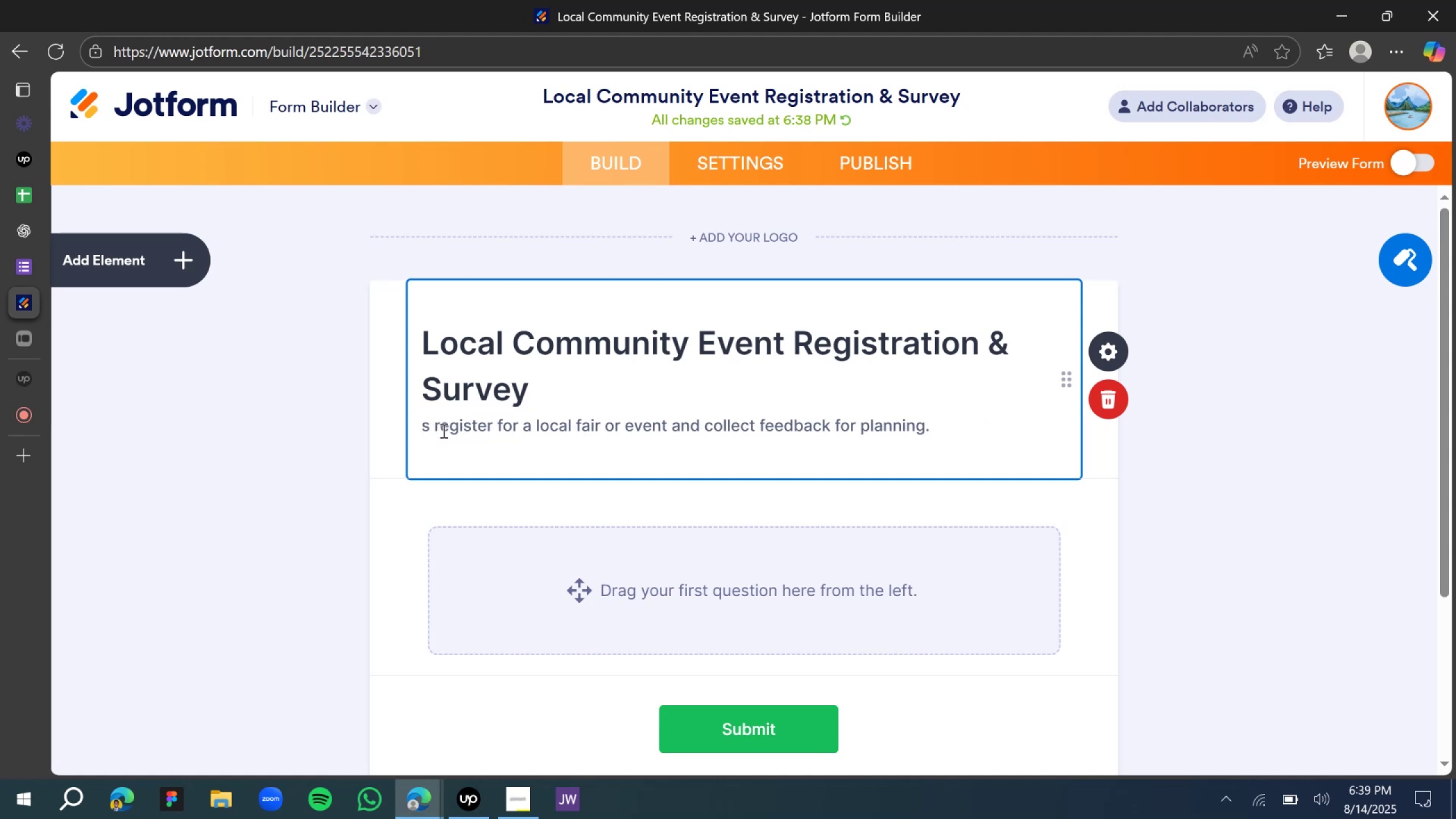 
key(Delete)
 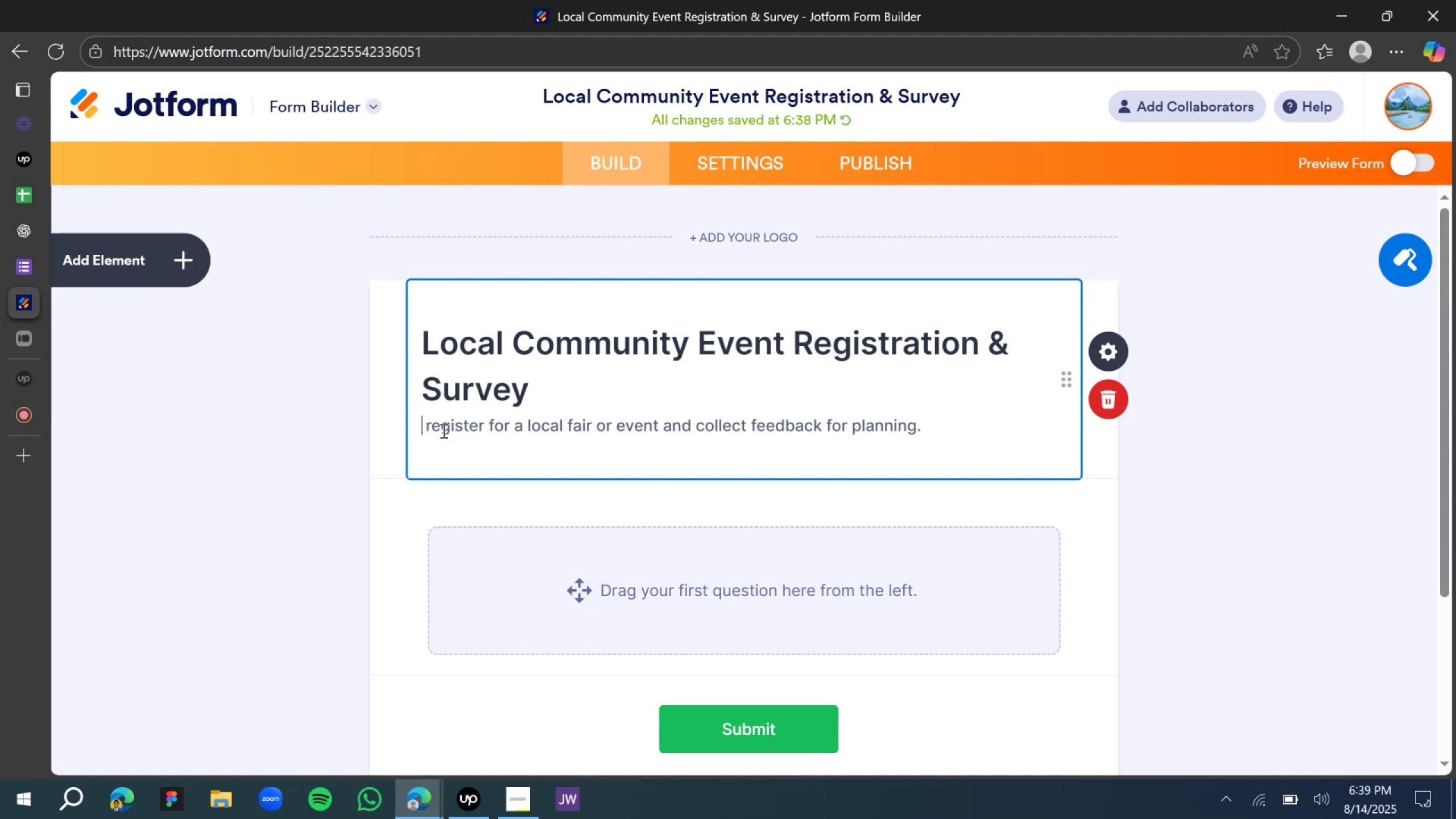 
key(Delete)
 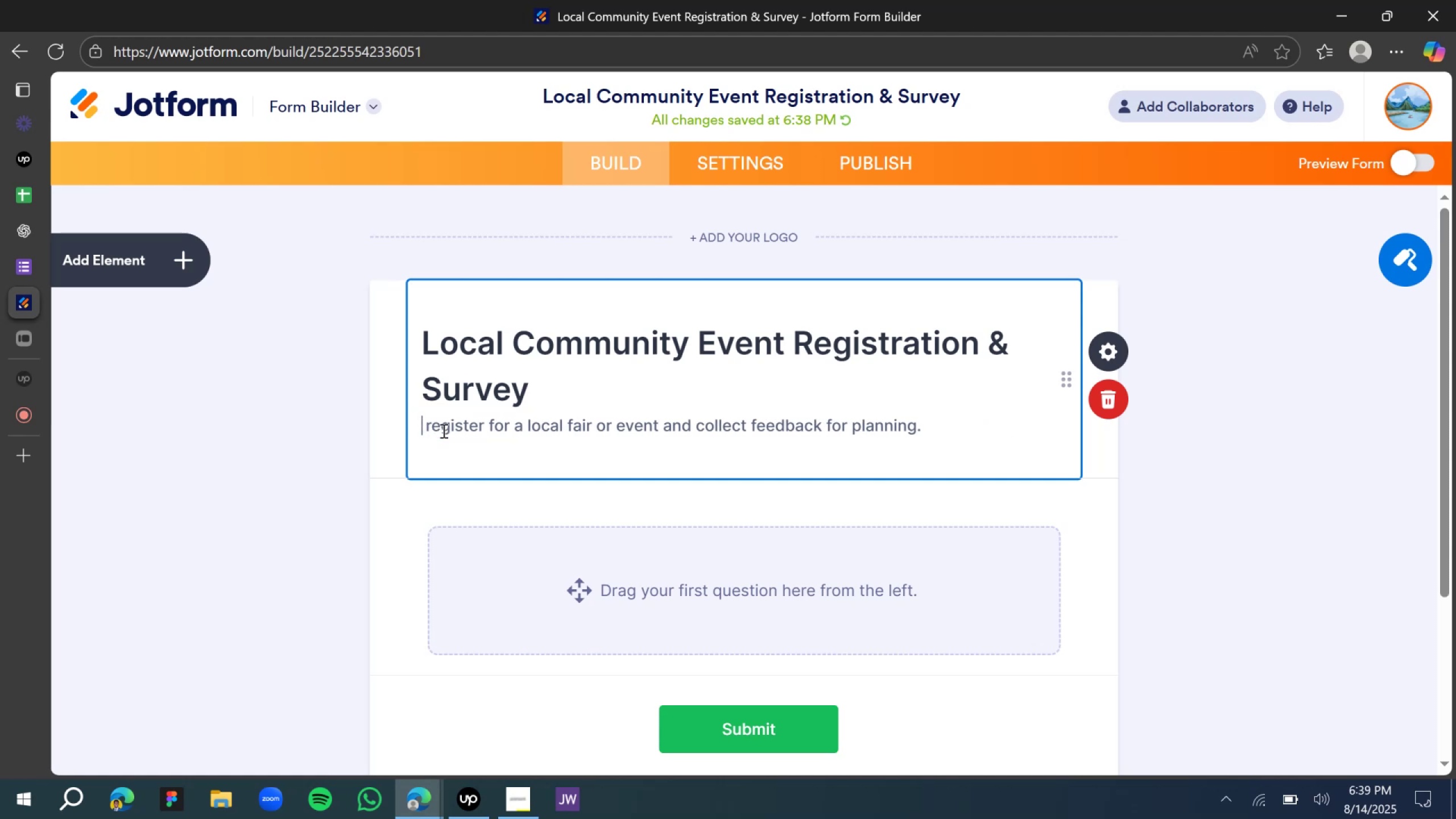 
key(Delete)
 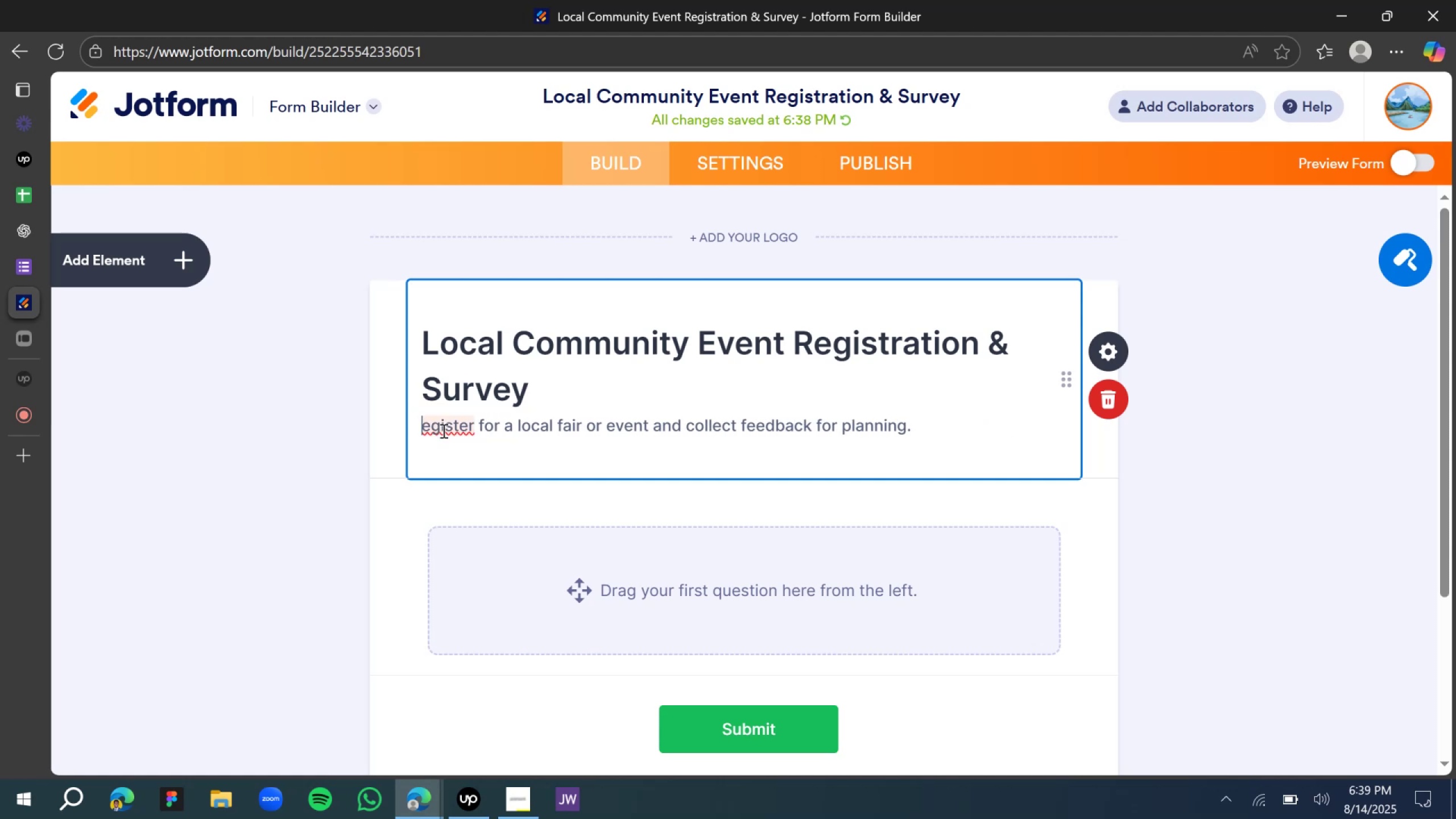 
key(Shift+R)
 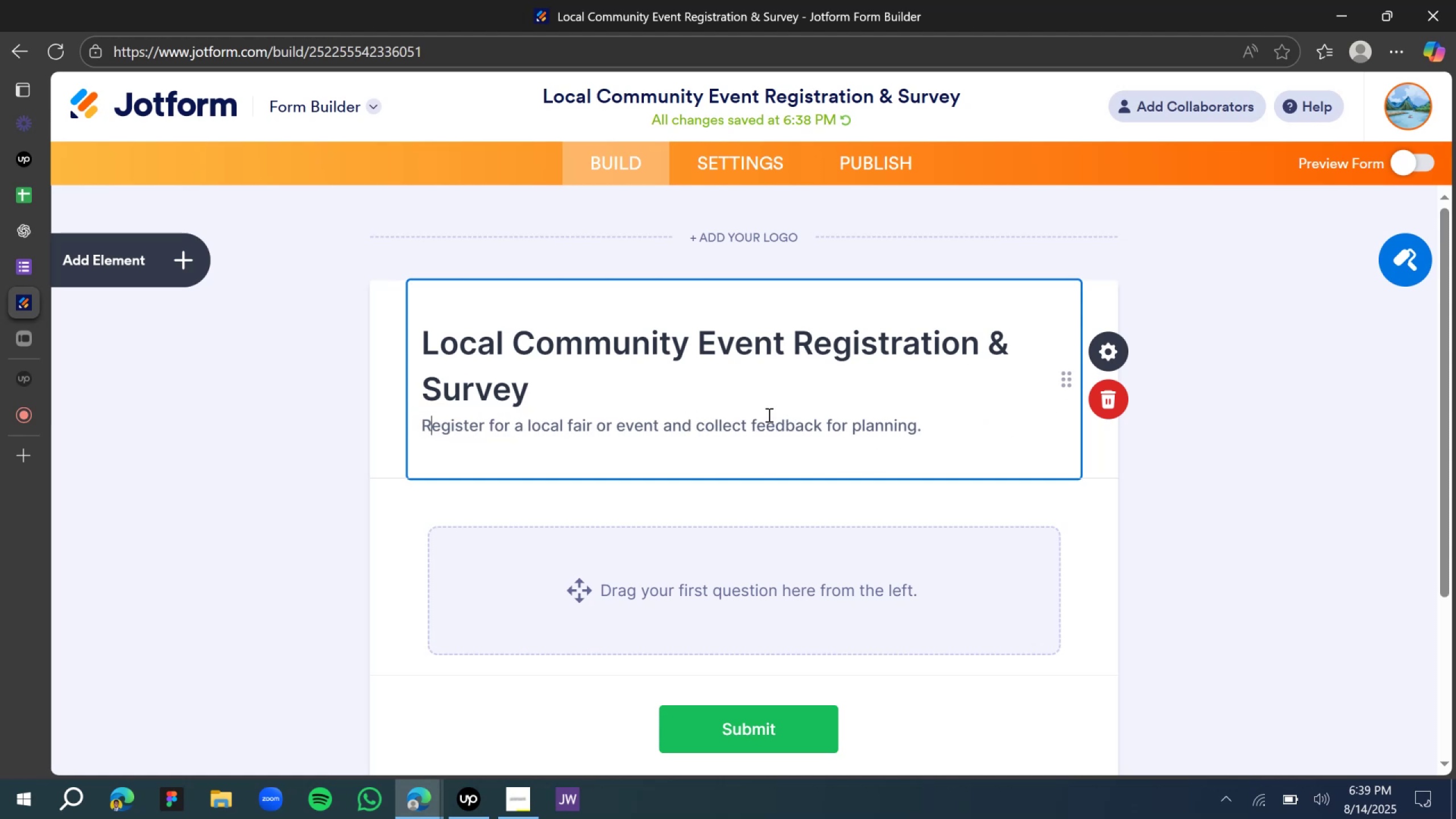 
double_click([734, 427])
 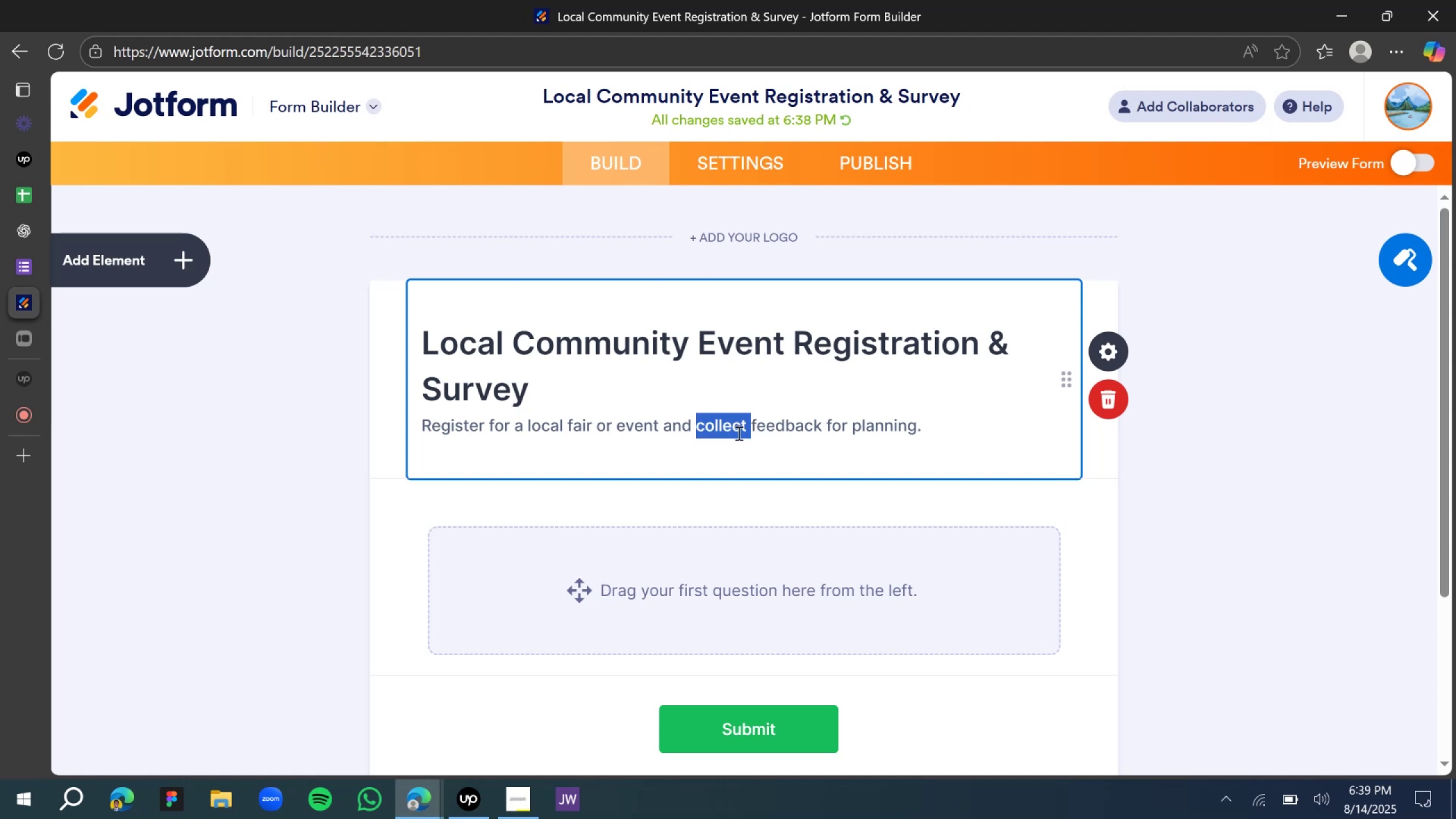 
type(give )
 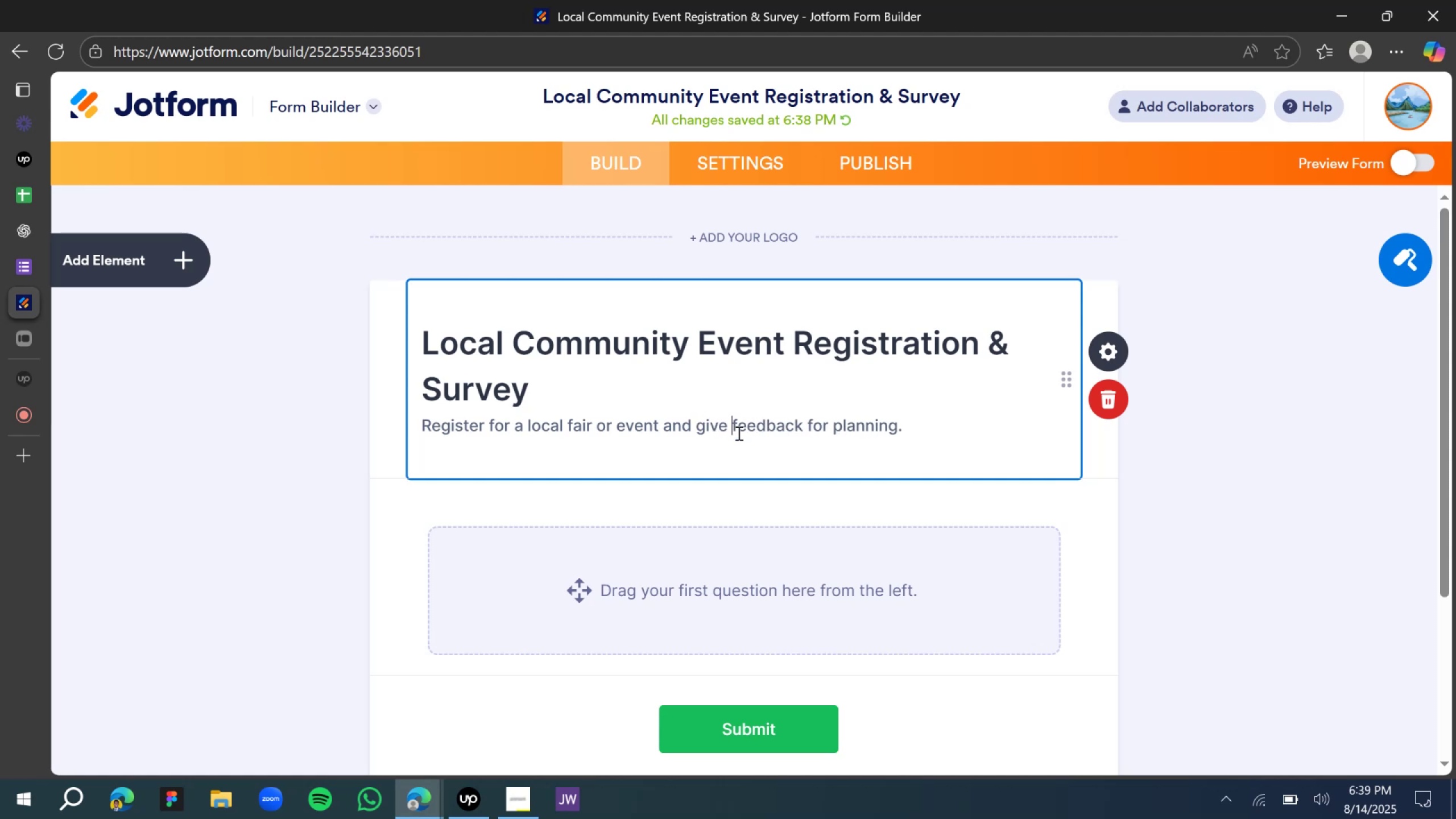 
scroll: coordinate [733, 519], scroll_direction: down, amount: 2.0
 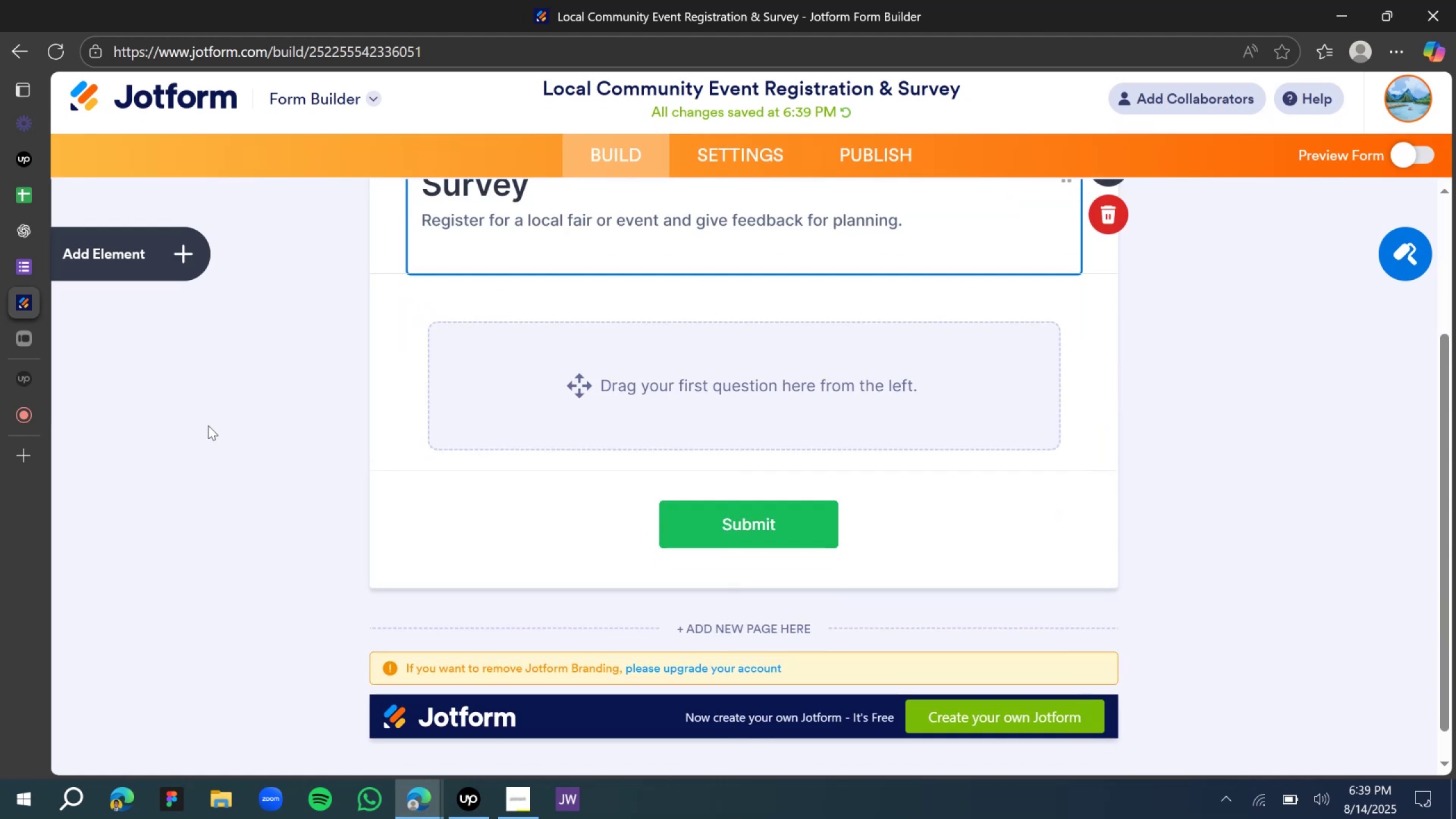 
left_click([202, 417])
 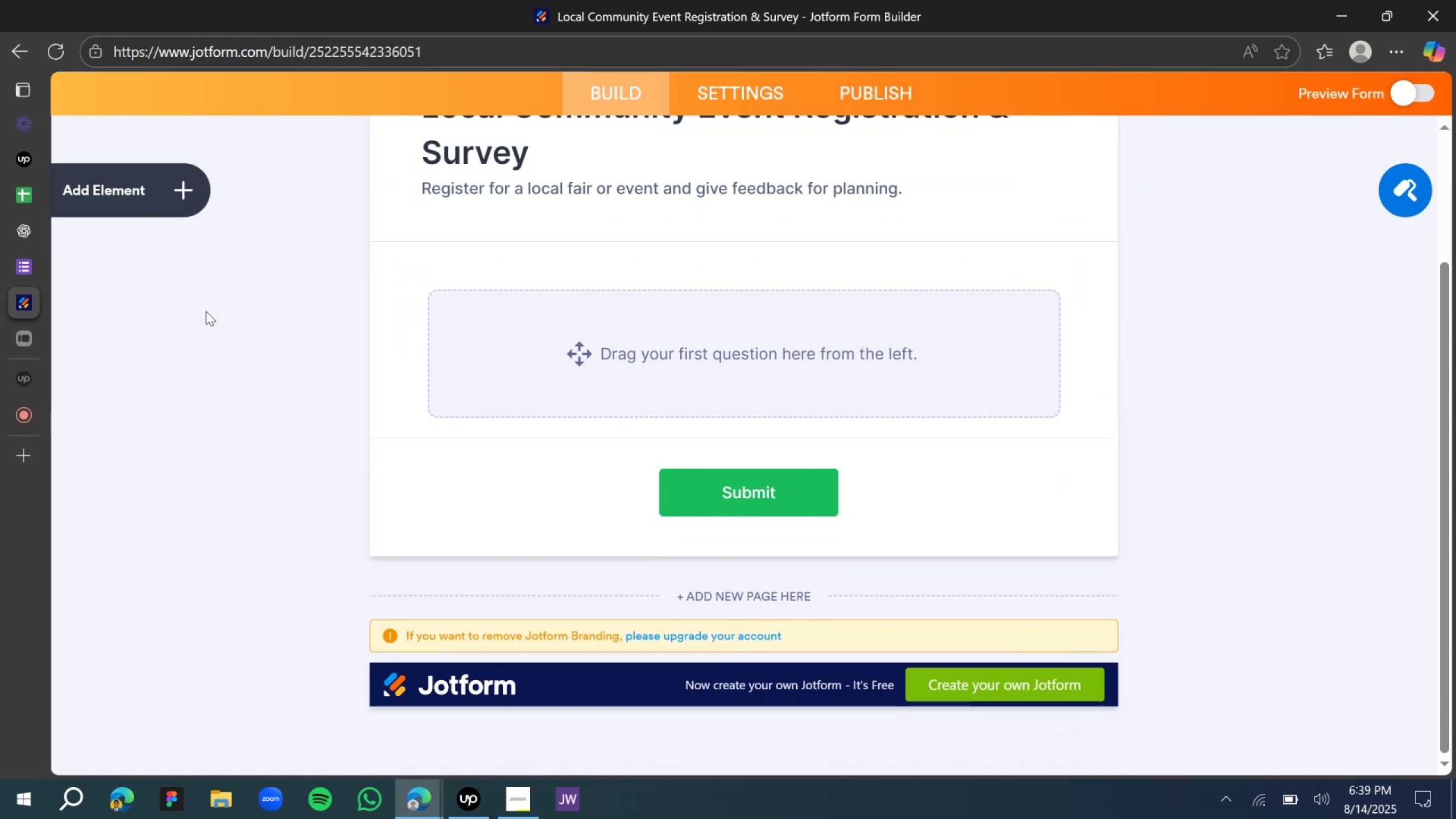 
left_click([189, 205])
 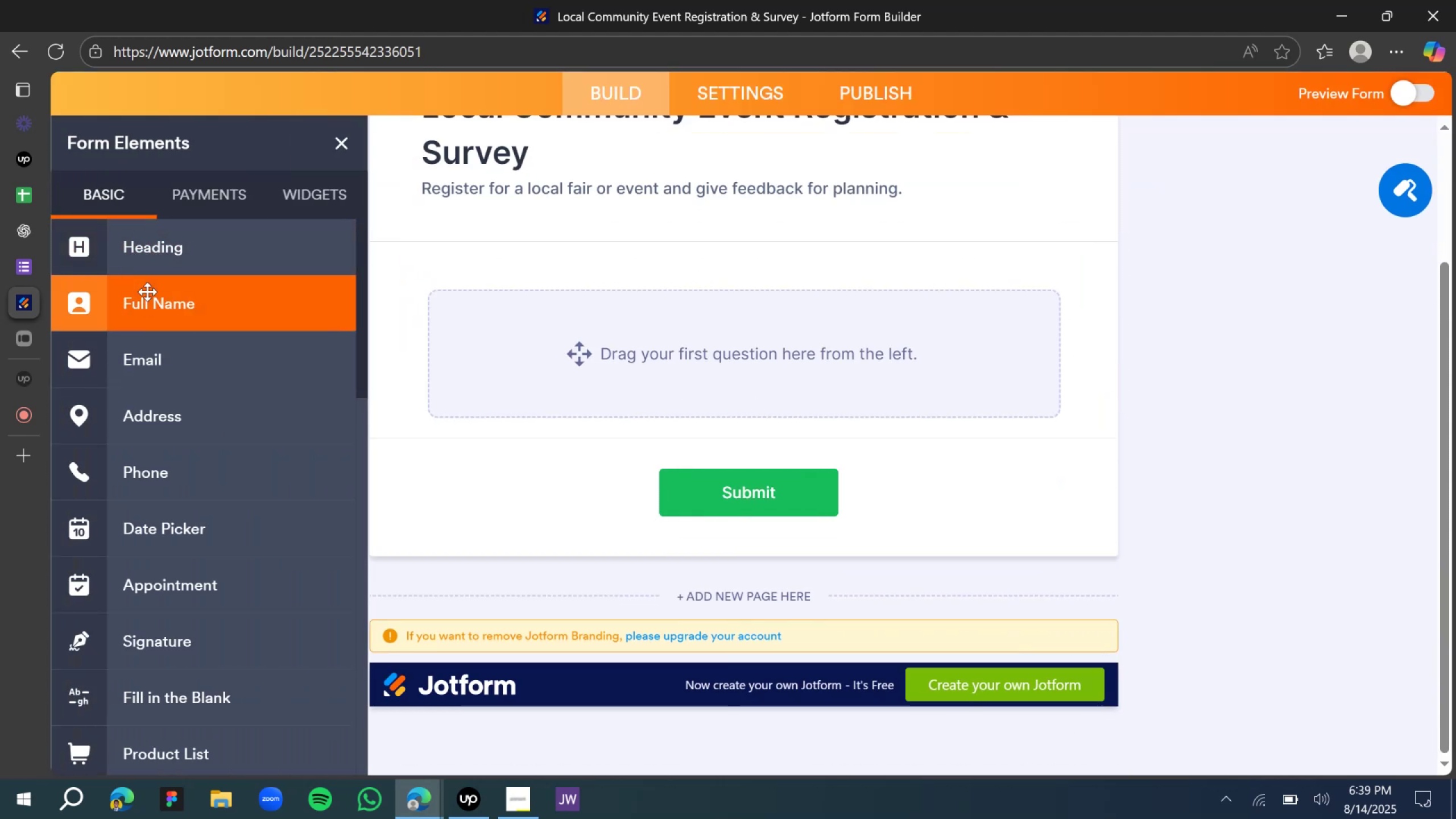 
scroll: coordinate [646, 274], scroll_direction: up, amount: 2.0
 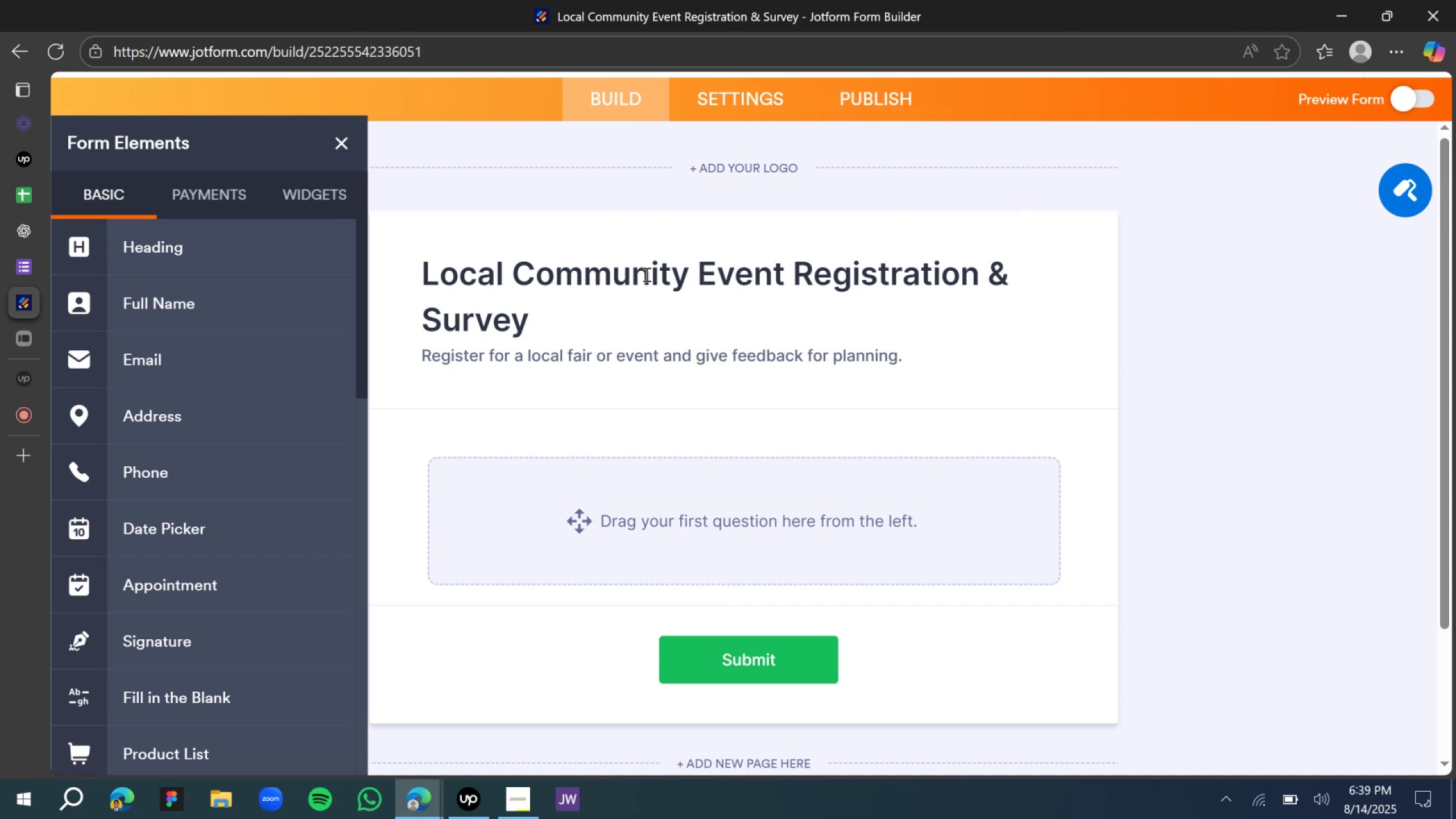 
scroll: coordinate [646, 274], scroll_direction: down, amount: 1.0
 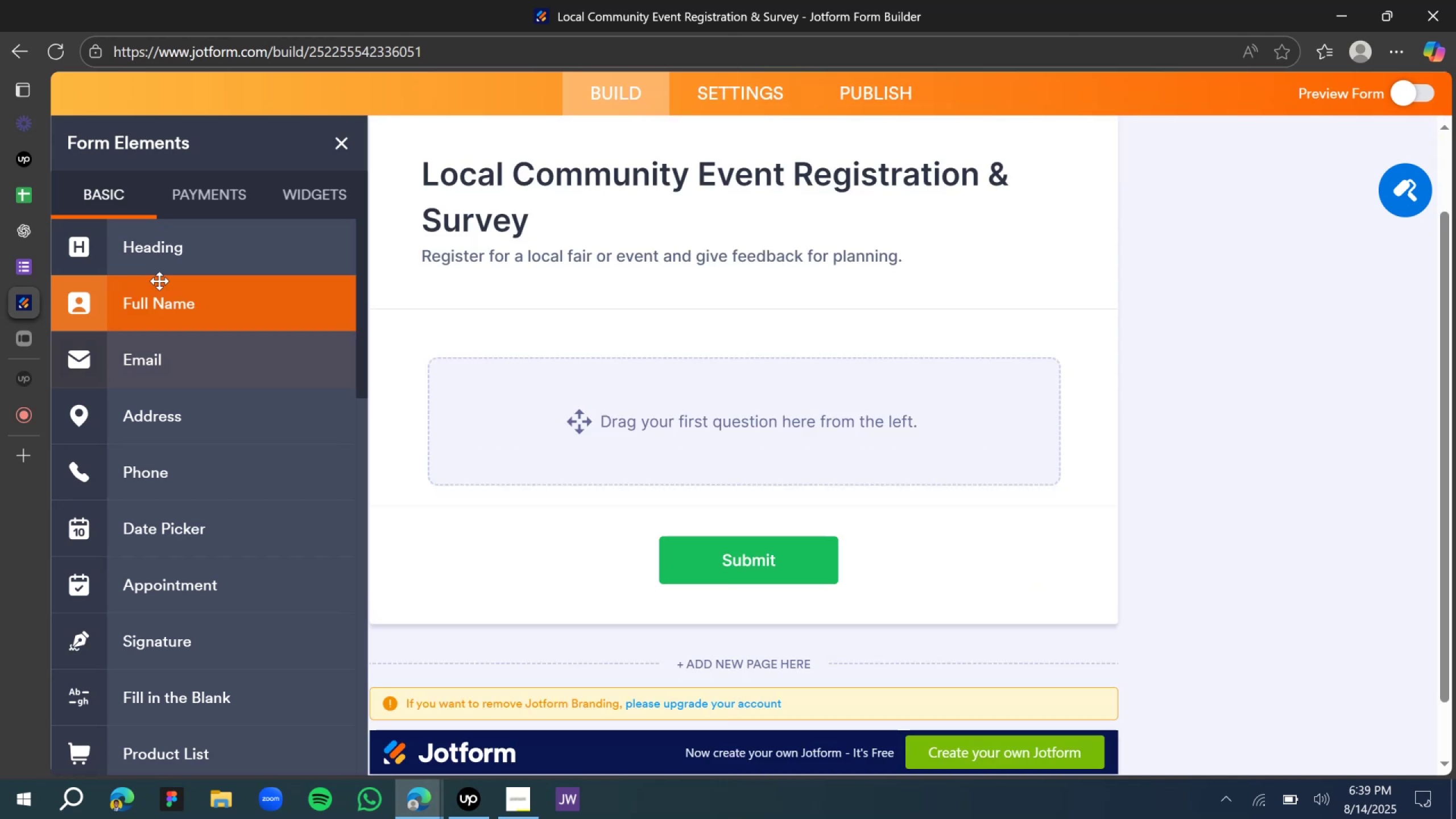 
left_click_drag(start_coordinate=[162, 303], to_coordinate=[817, 404])
 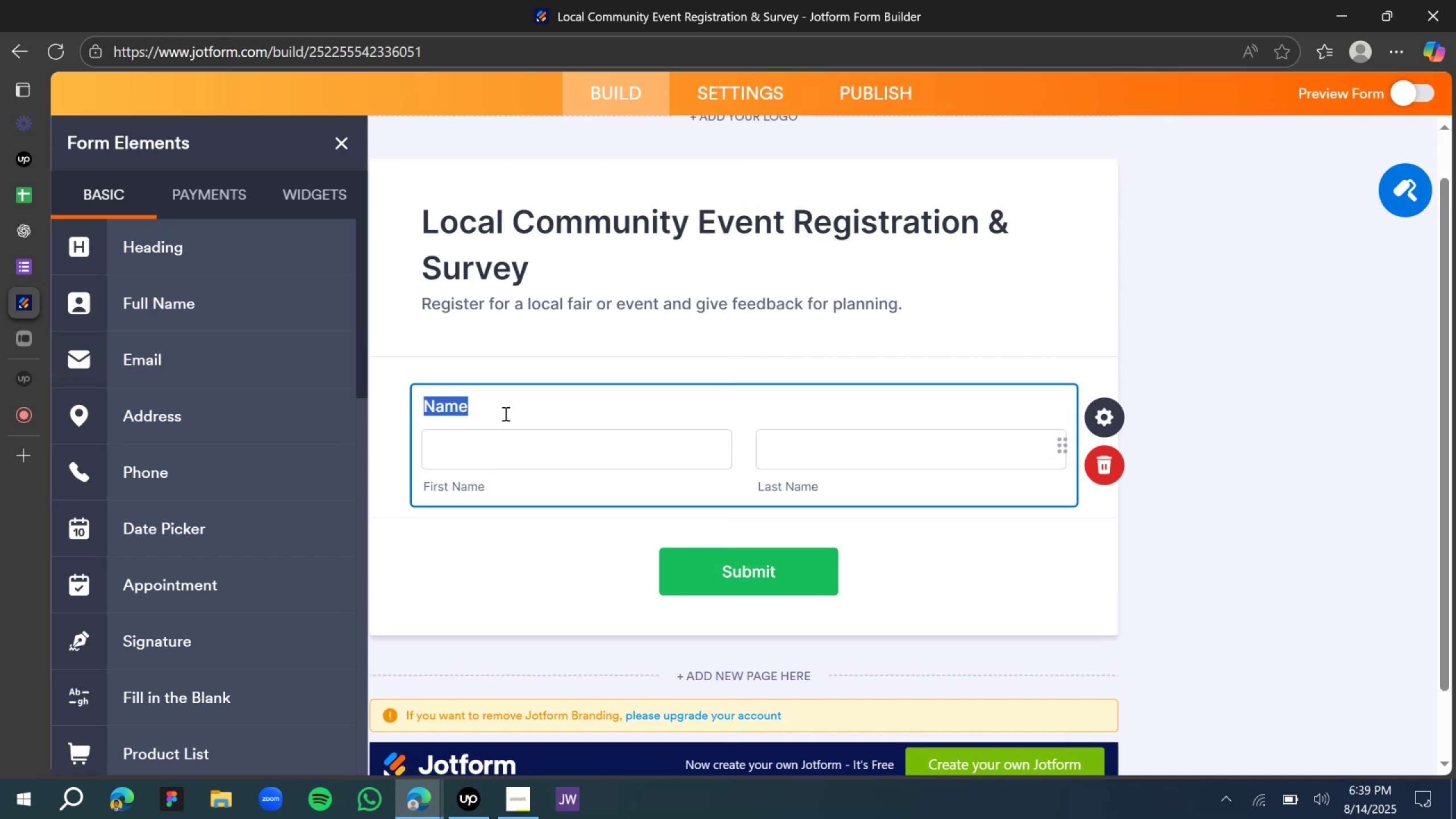 
type(Hi, Kindly tell us your first name and last name)
 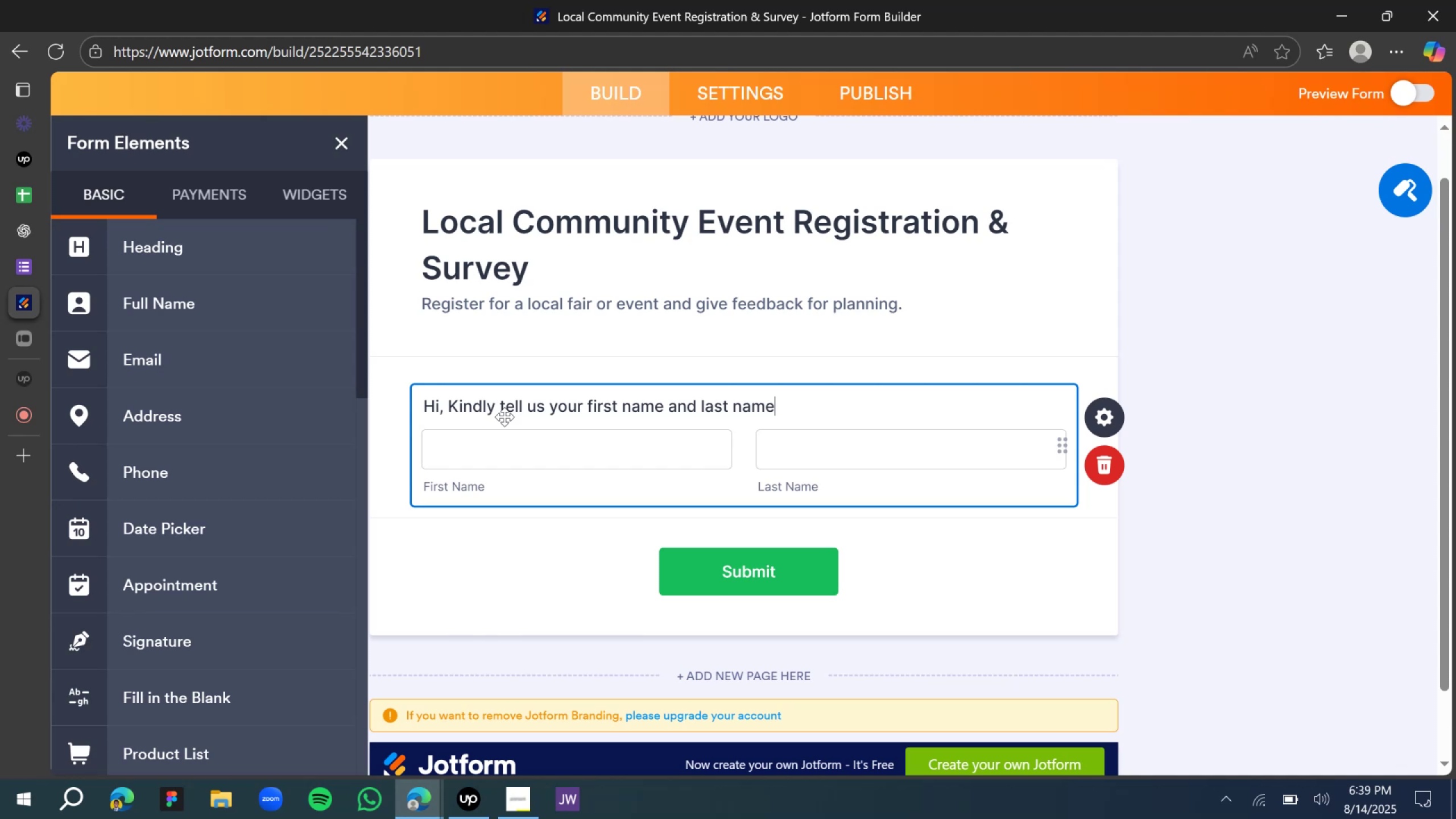 
wait(20.98)
 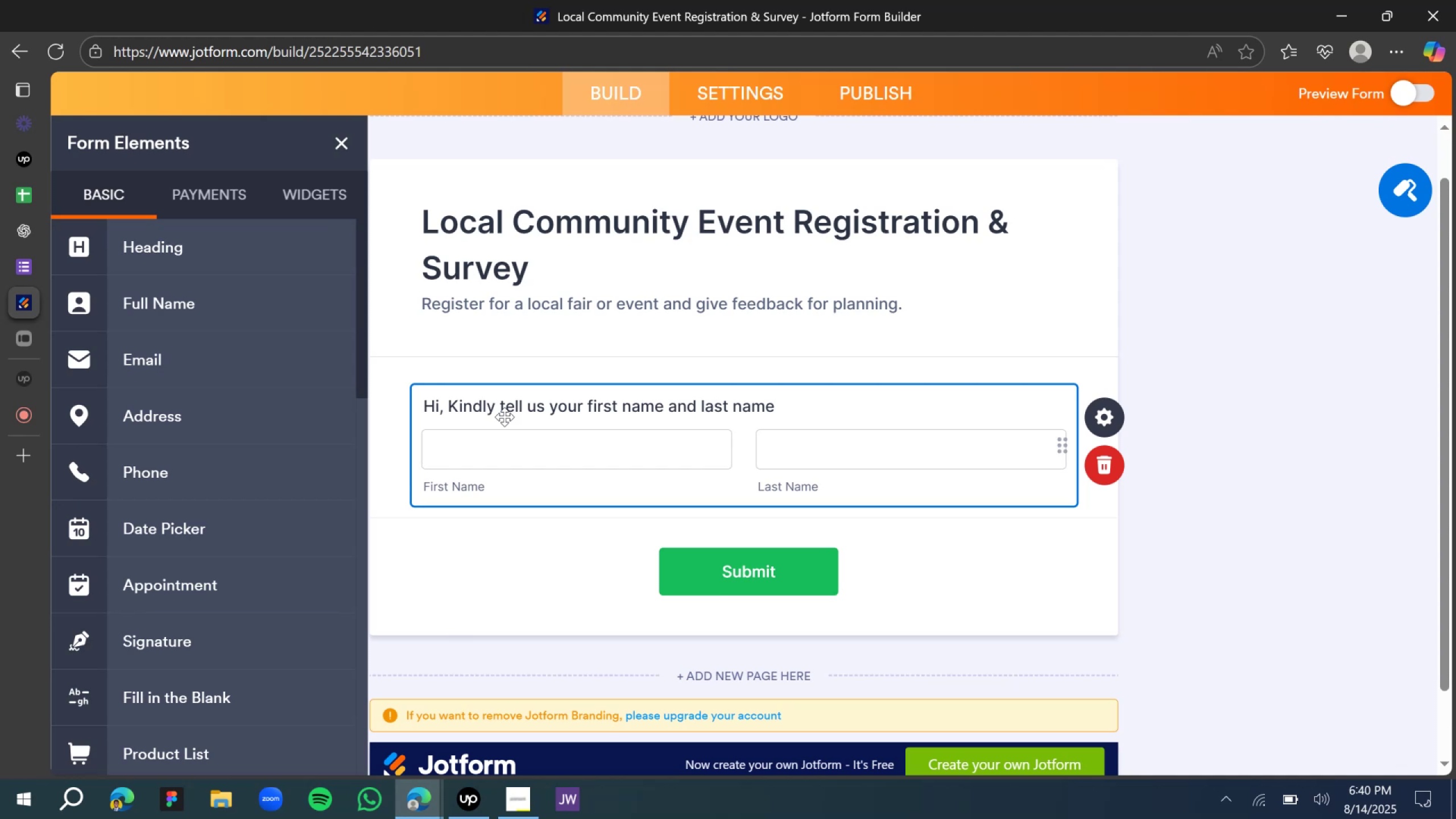 
left_click([1333, 445])
 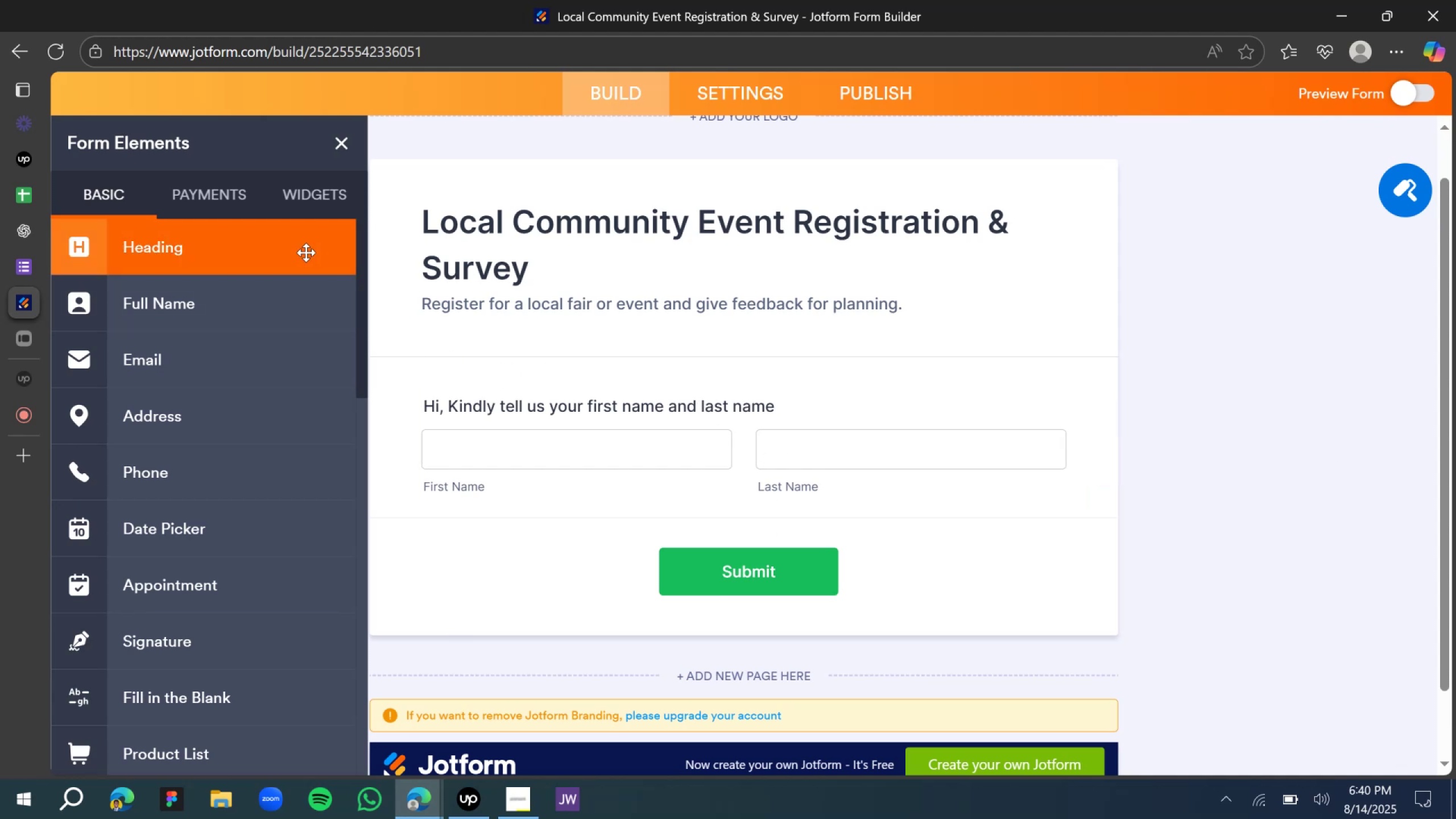 
wait(8.6)
 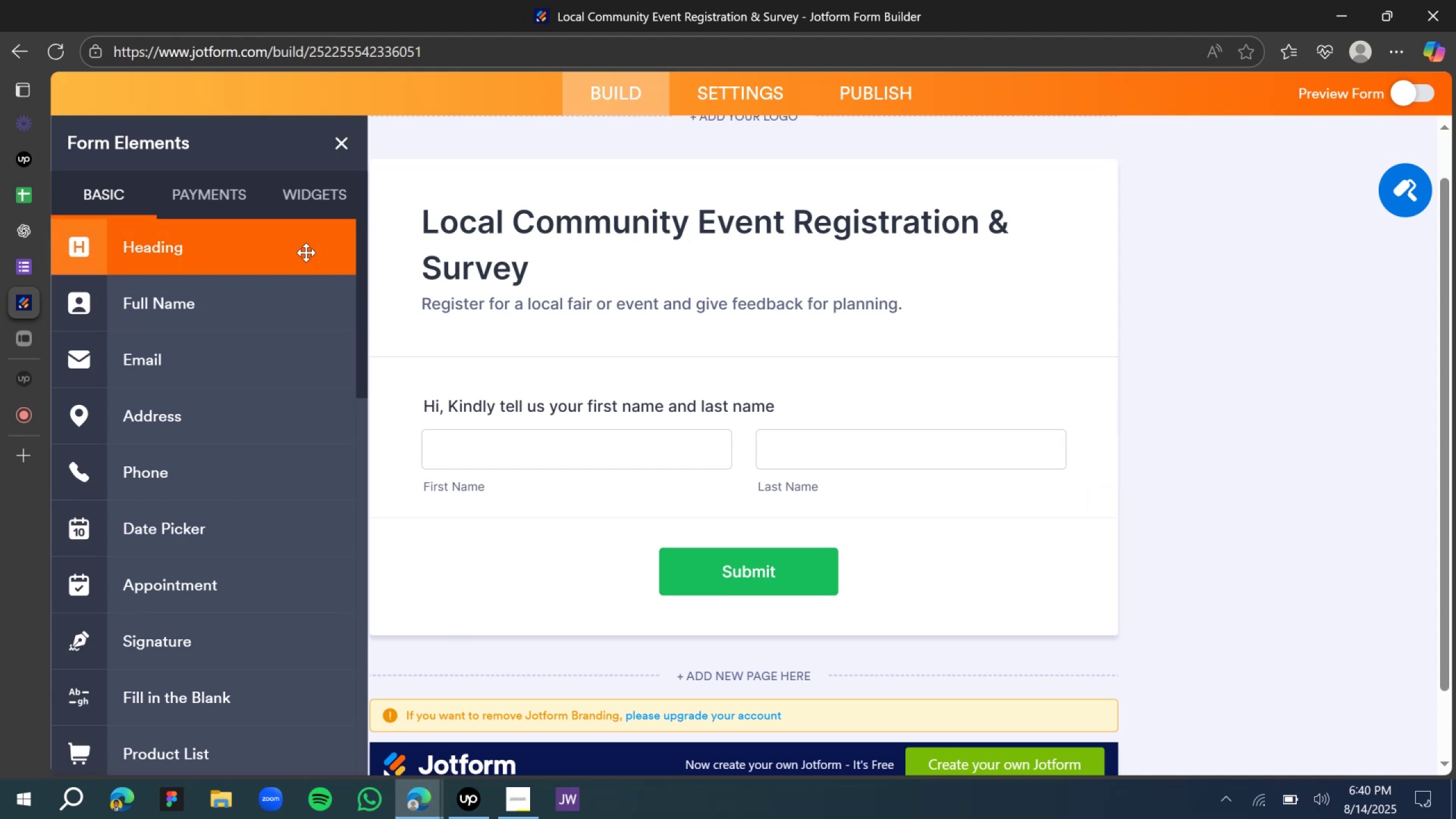 
scroll: coordinate [271, 380], scroll_direction: up, amount: 3.0
 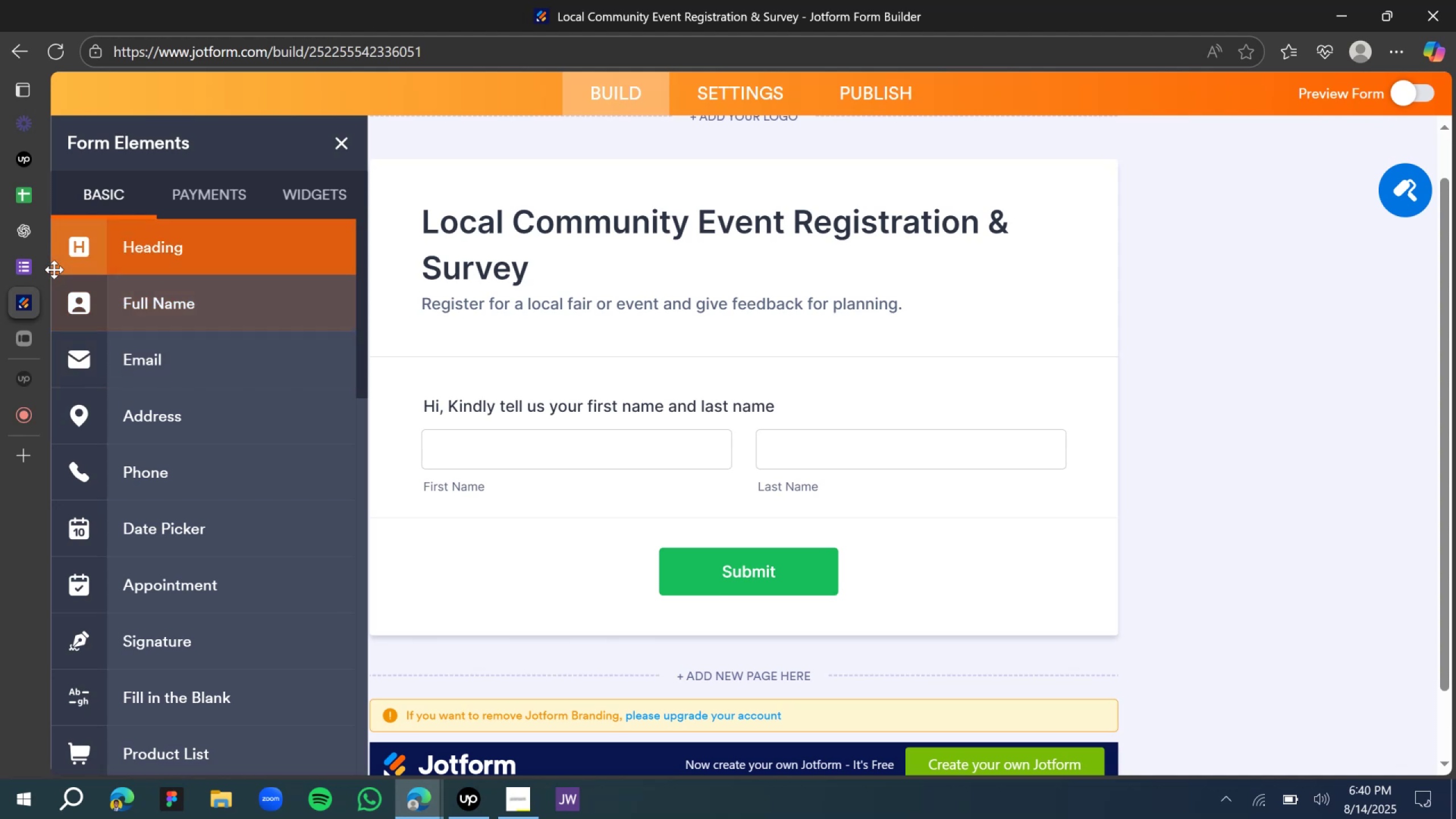 
left_click([11, 268])
 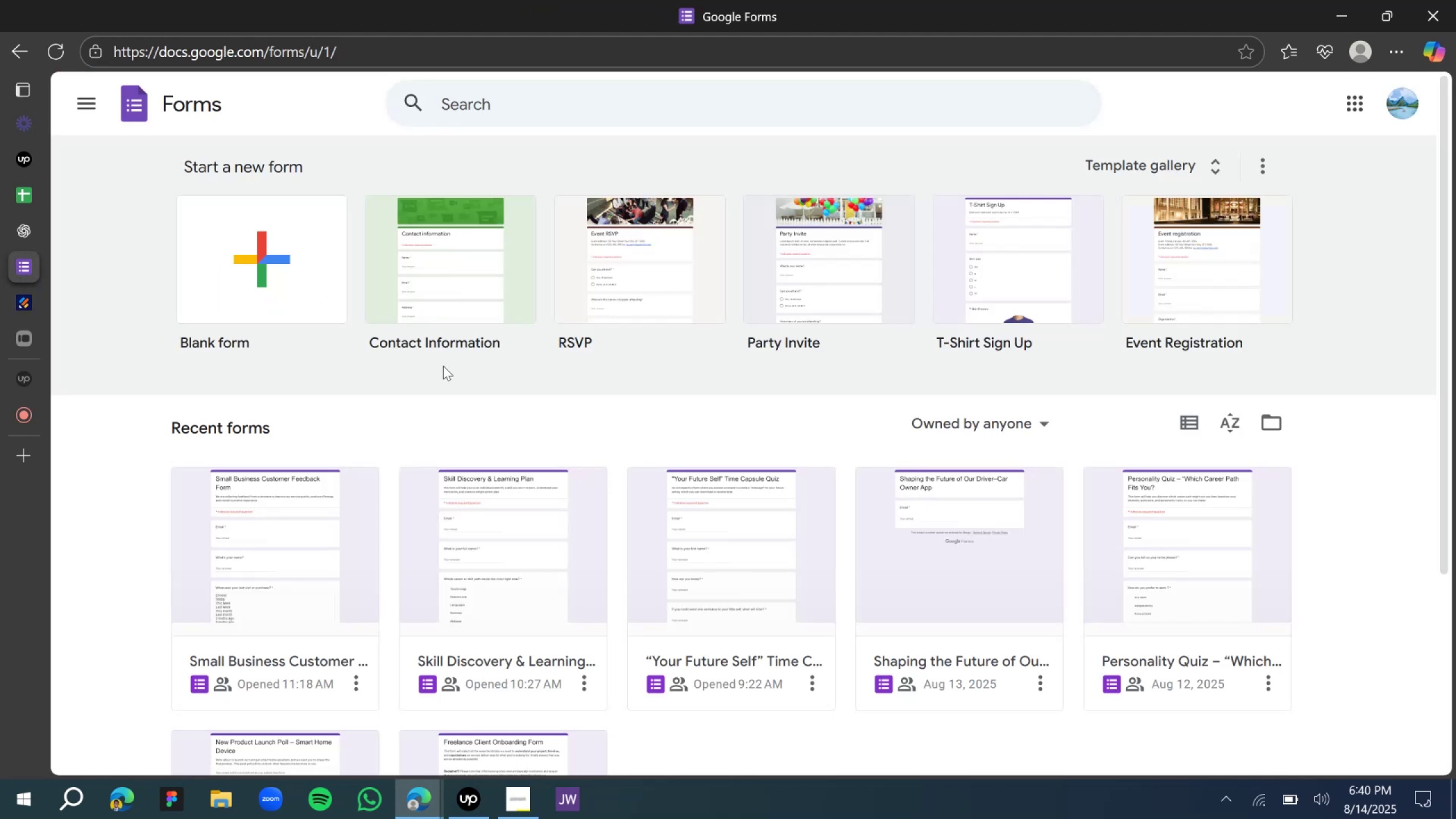 
scroll: coordinate [445, 384], scroll_direction: down, amount: 1.0
 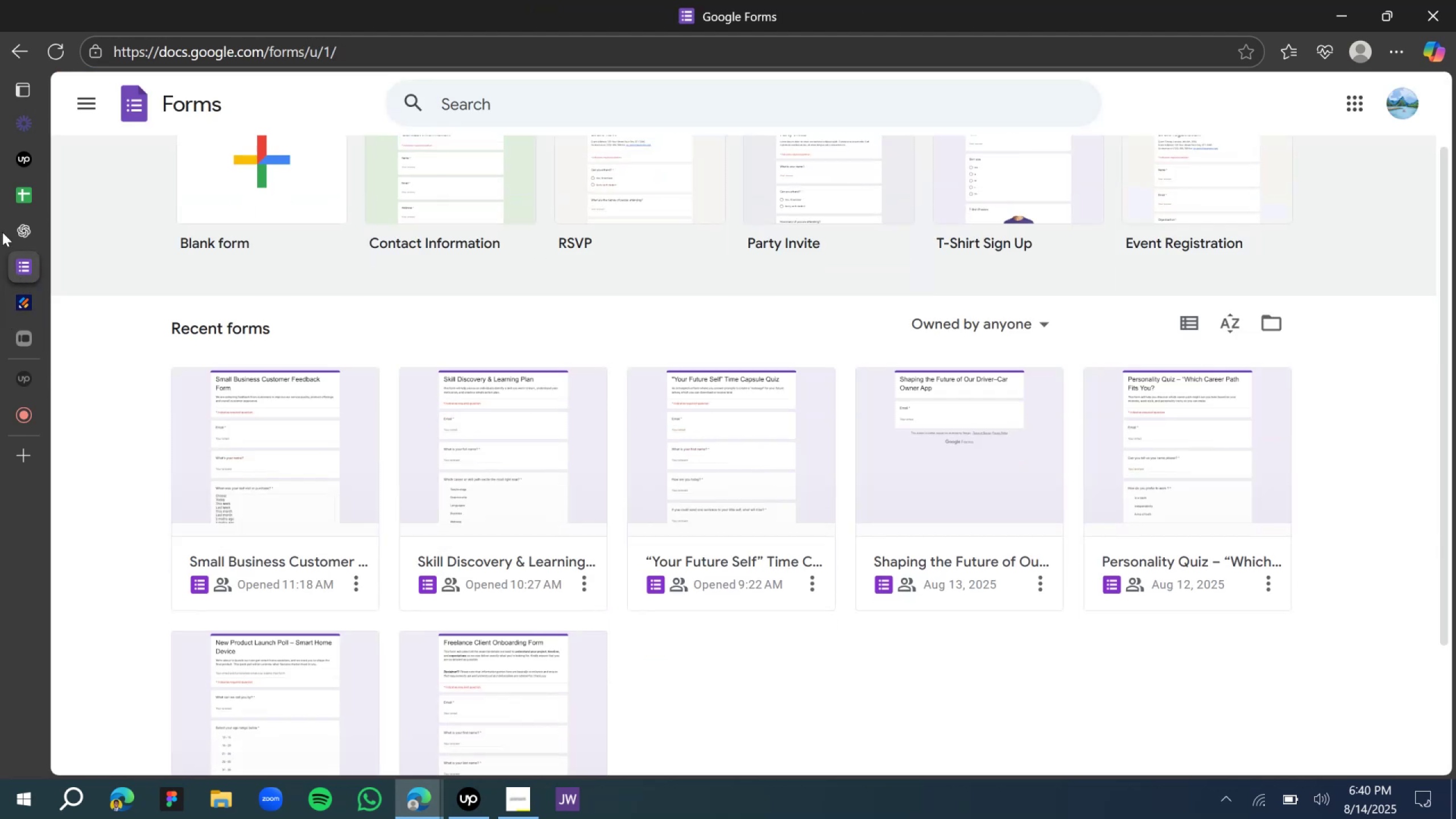 
left_click([34, 238])
 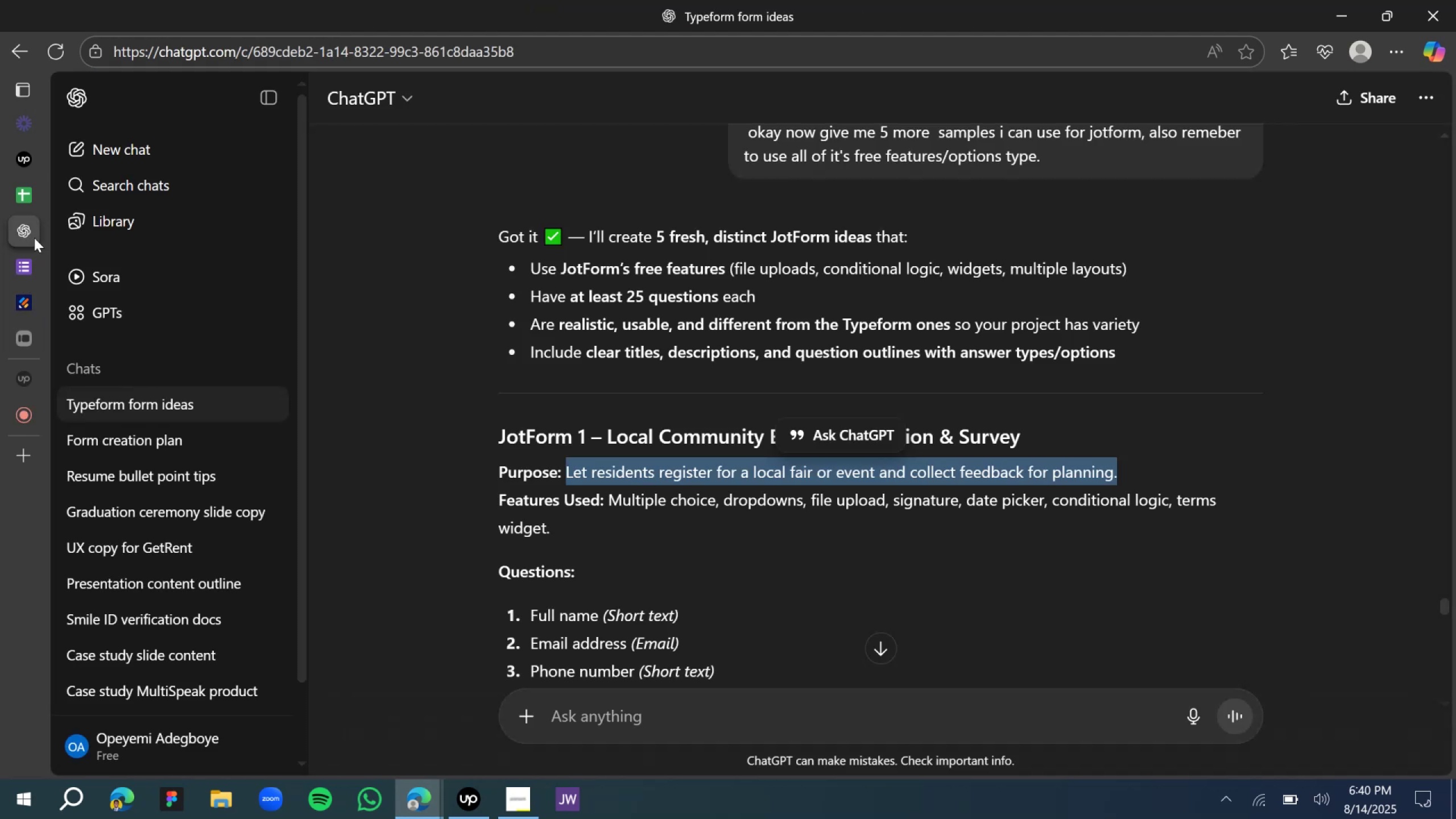 
scroll: coordinate [598, 400], scroll_direction: down, amount: 4.0
 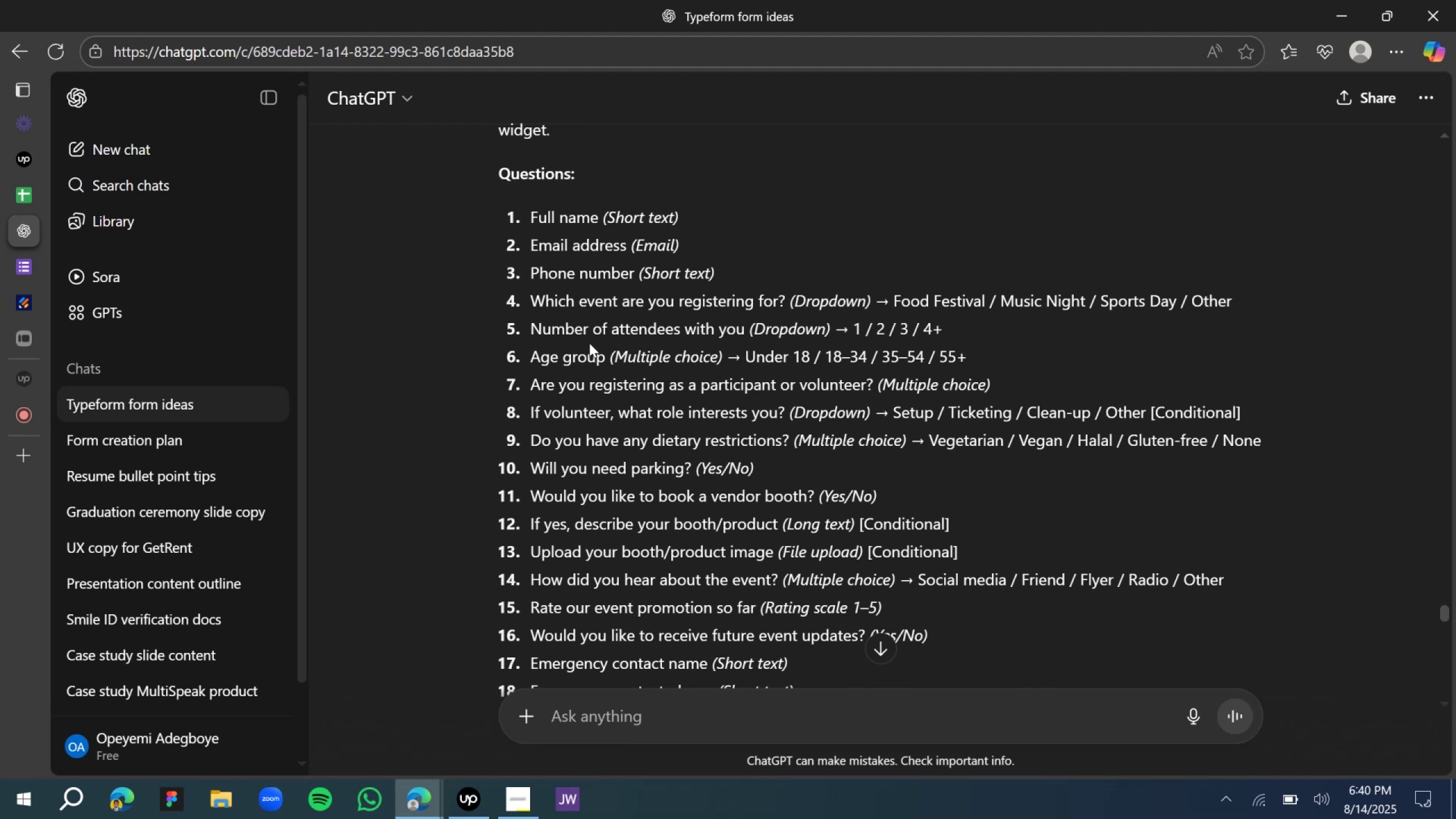 
wait(6.84)
 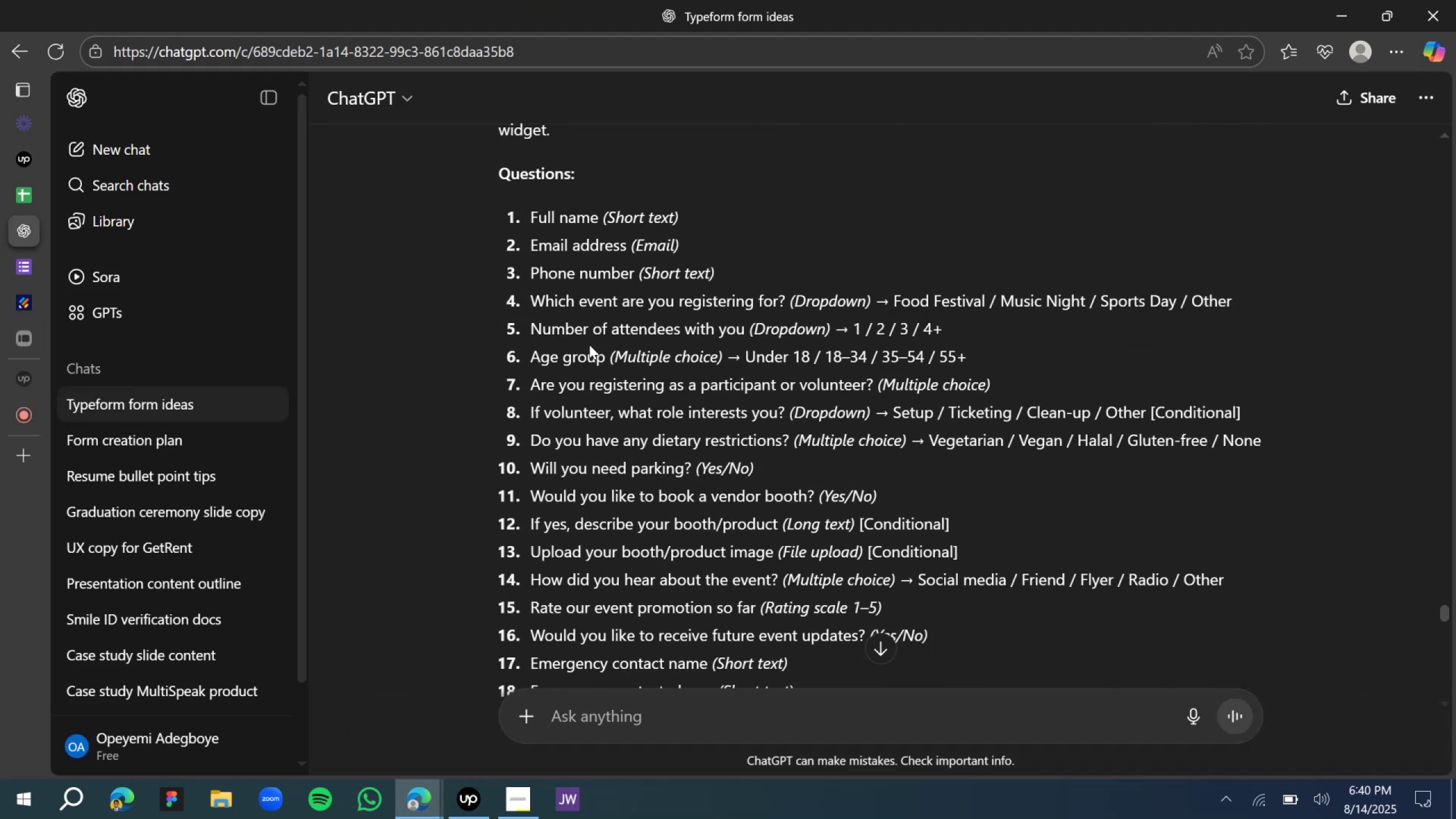 
mouse_move([33, 271])
 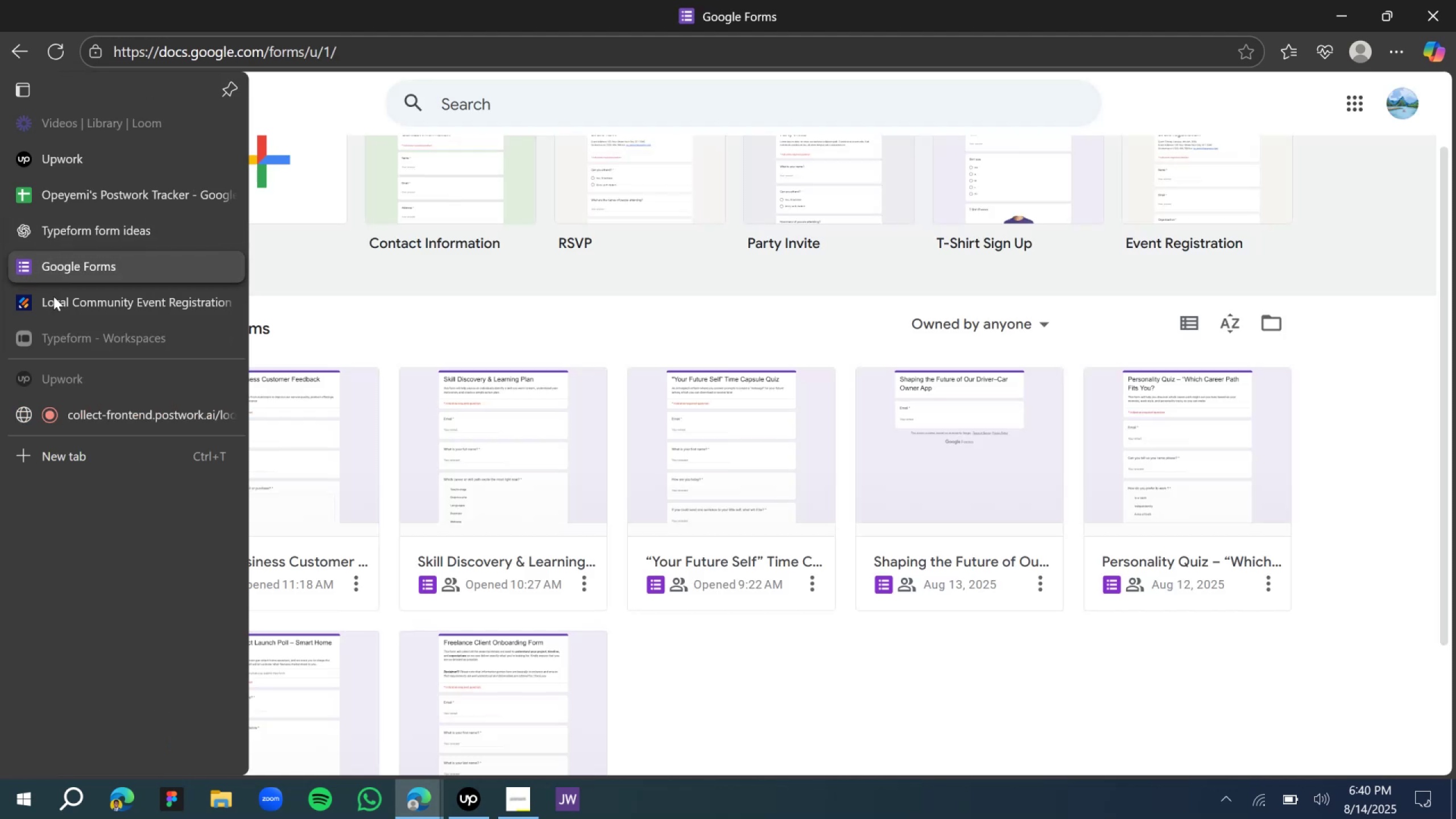 
left_click([53, 313])
 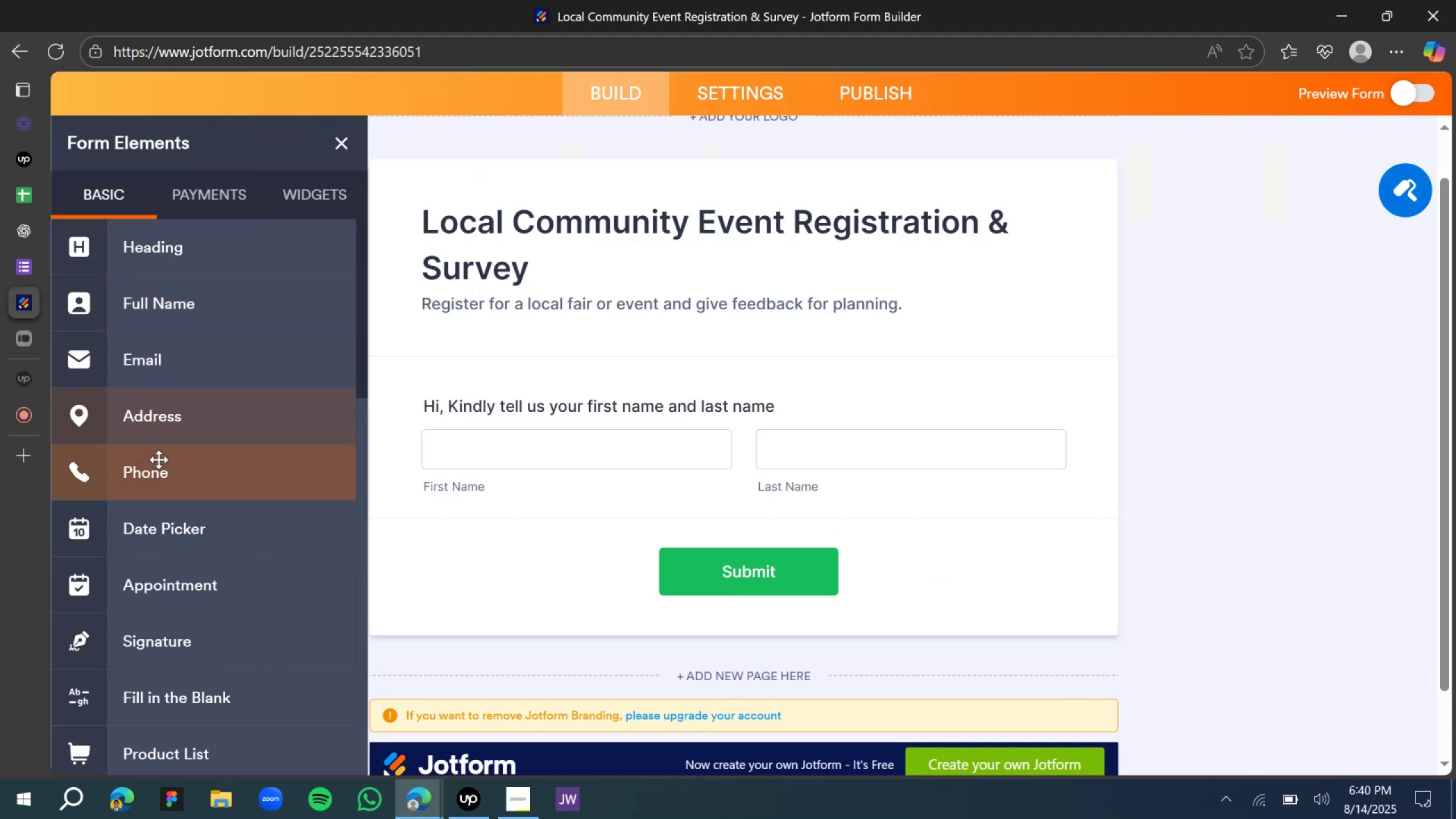 
left_click_drag(start_coordinate=[156, 478], to_coordinate=[739, 588])
 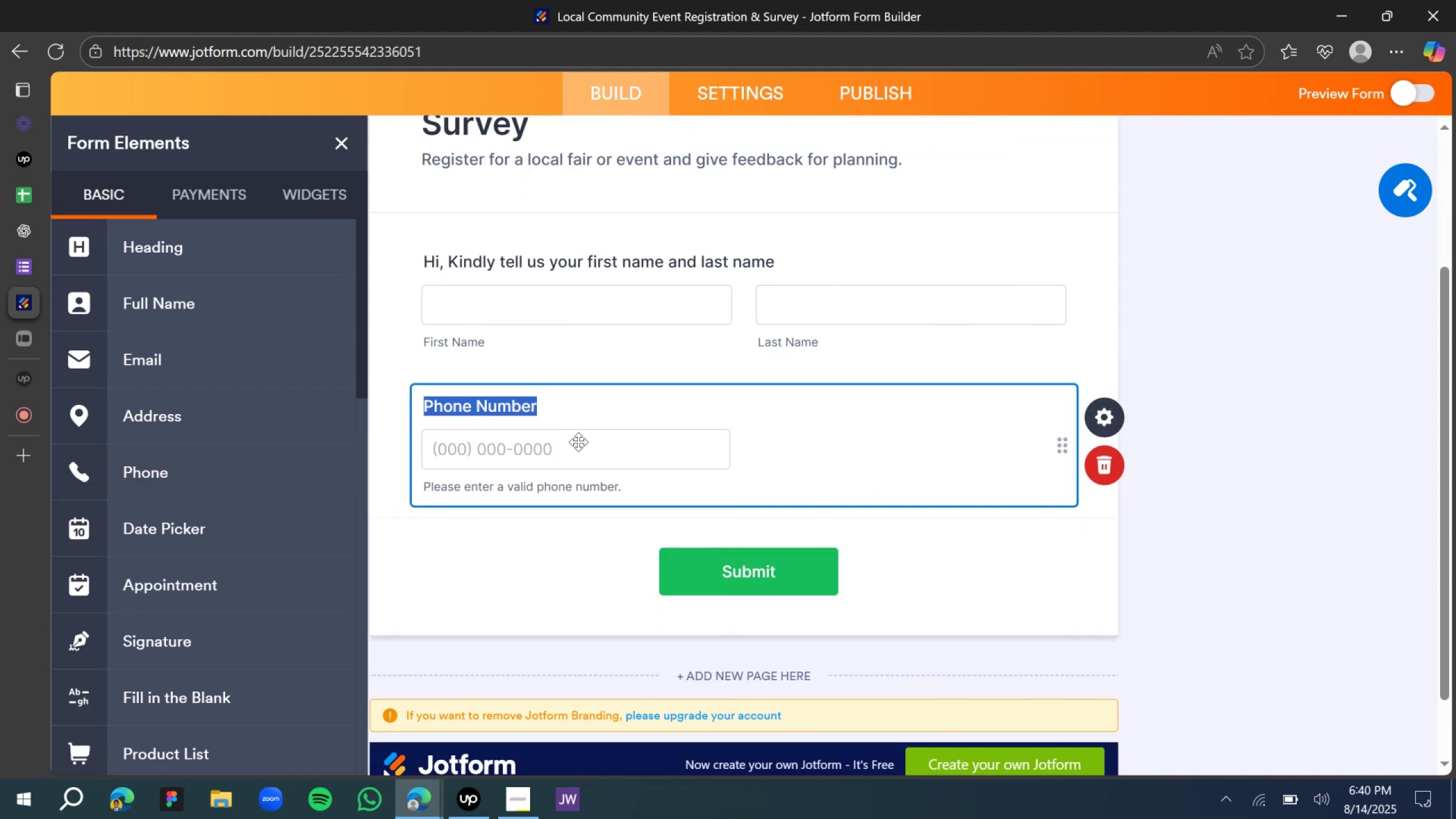 
type(What is your o)
key(Backspace)
type(phone number)
 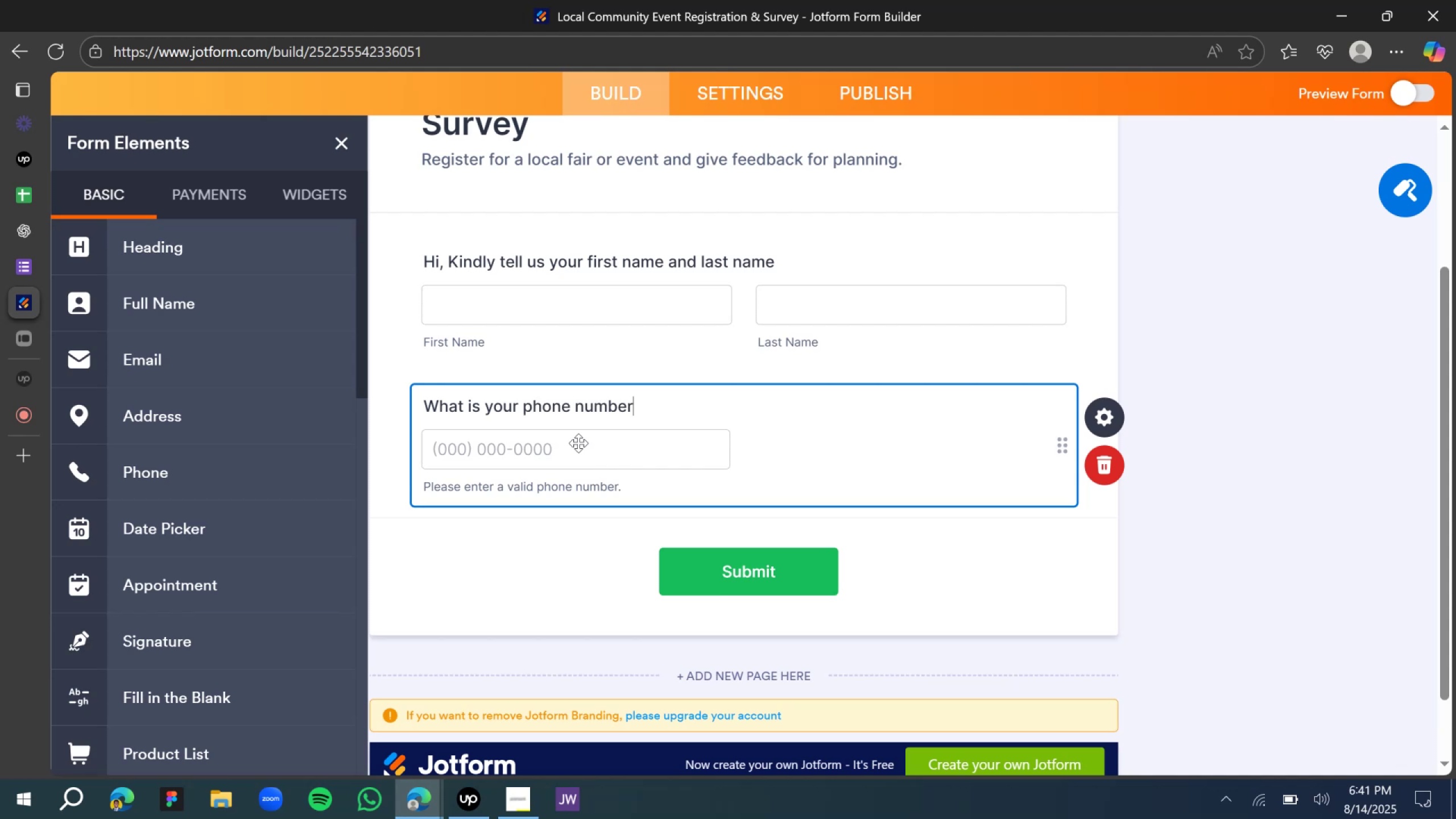 
wait(9.7)
 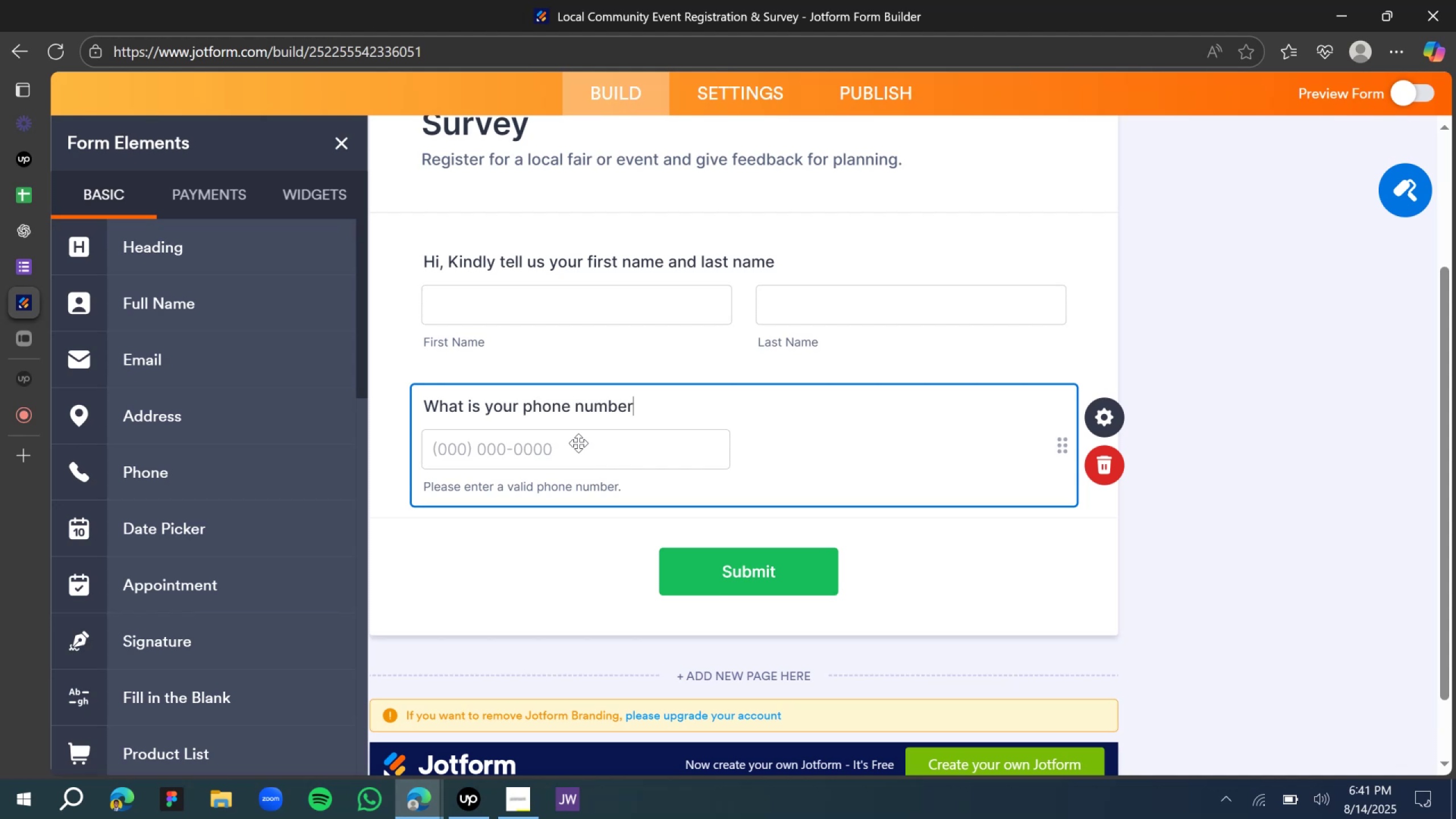 
key(Shift+Slash)
 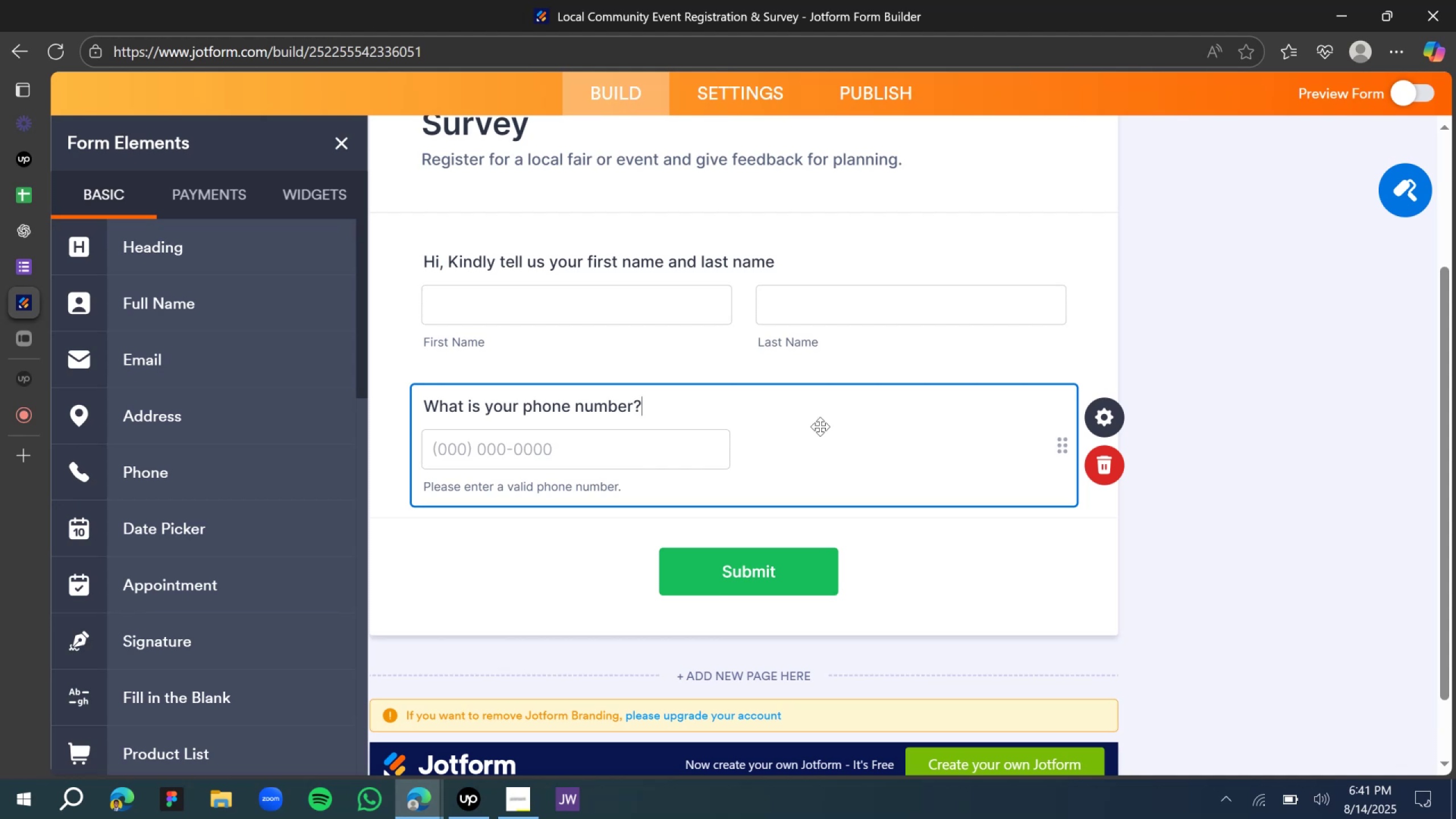 
left_click([1258, 361])
 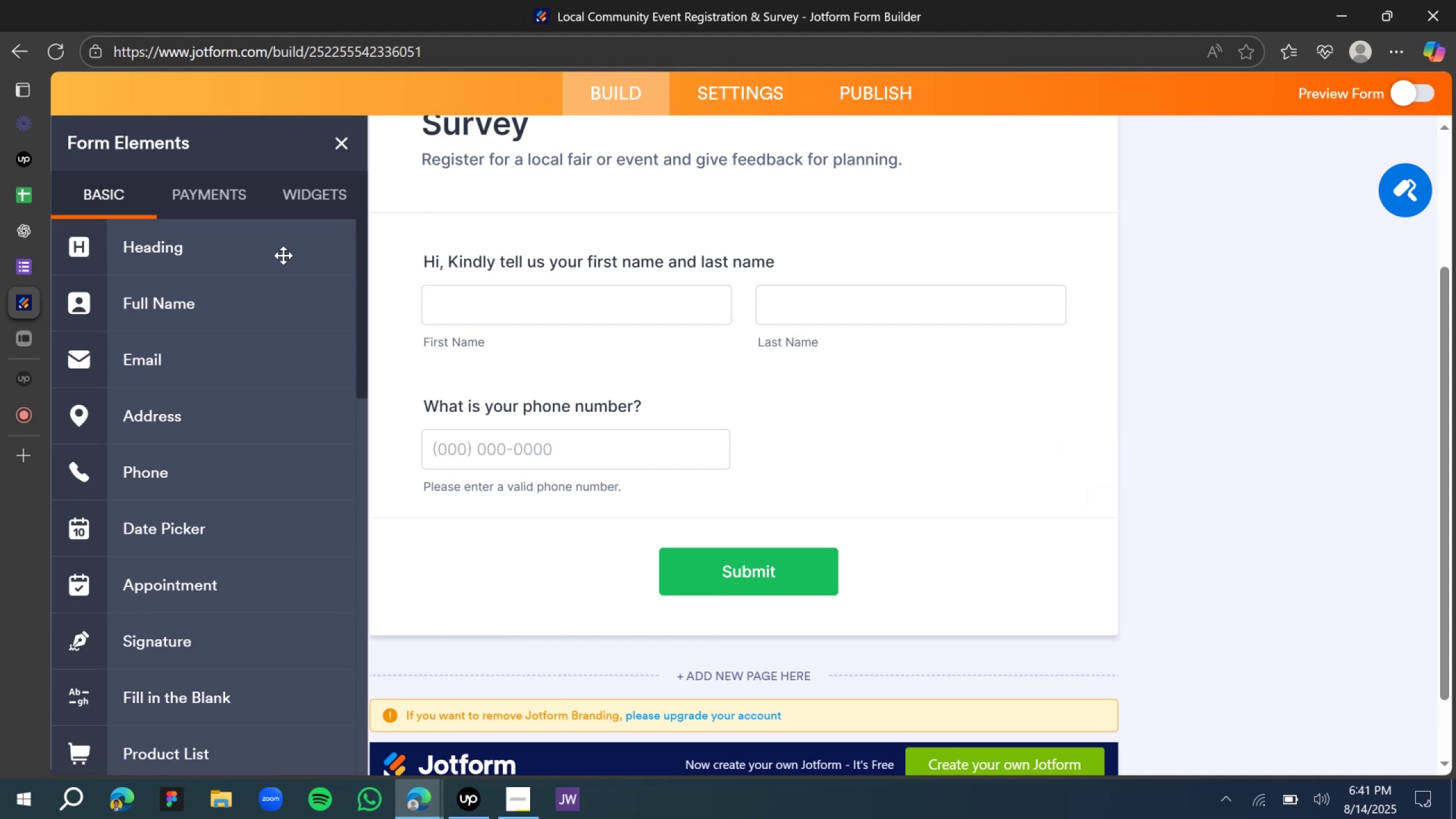 
wait(9.75)
 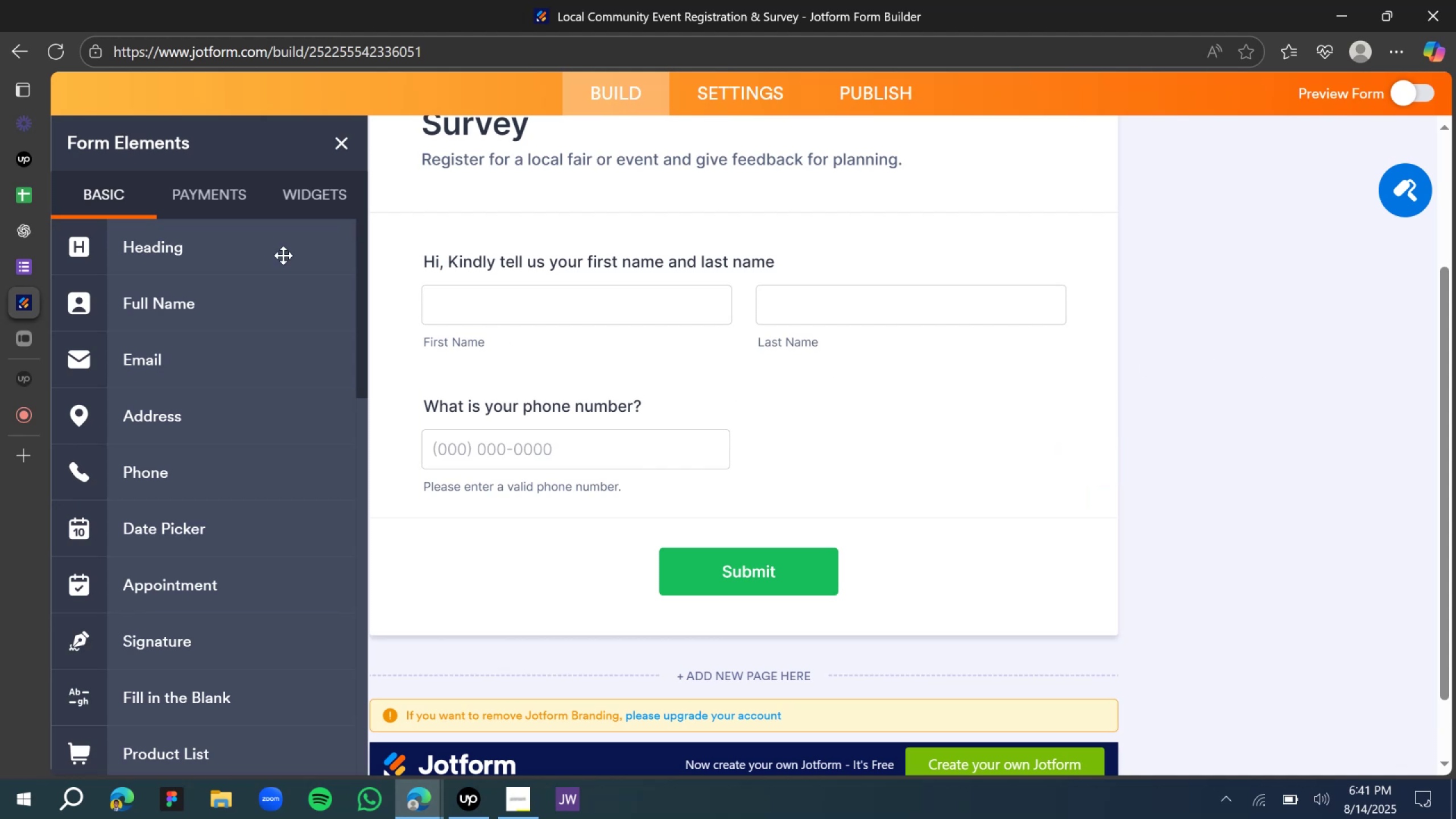 
left_click([91, 234])
 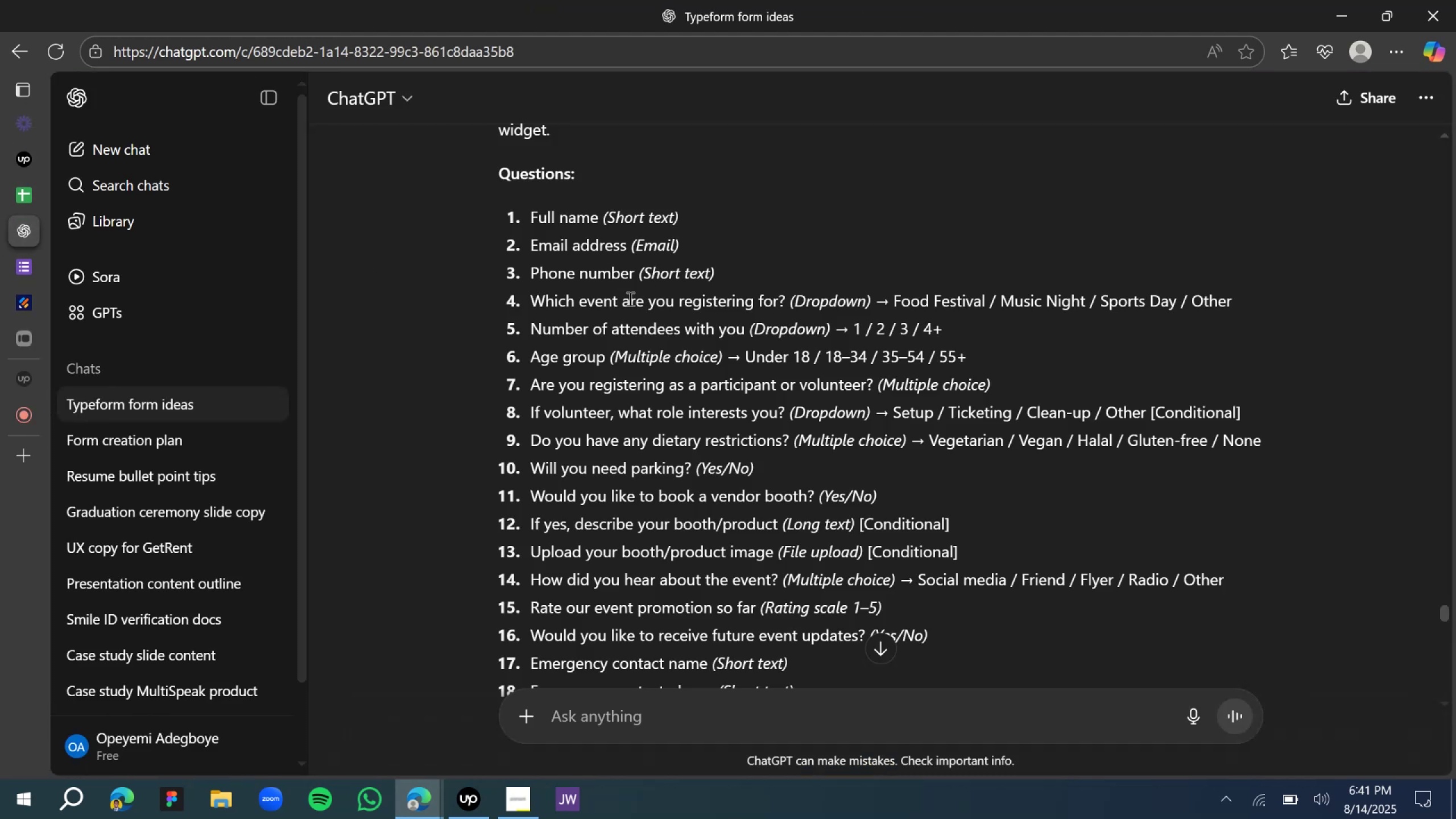 
left_click_drag(start_coordinate=[787, 303], to_coordinate=[530, 292])
 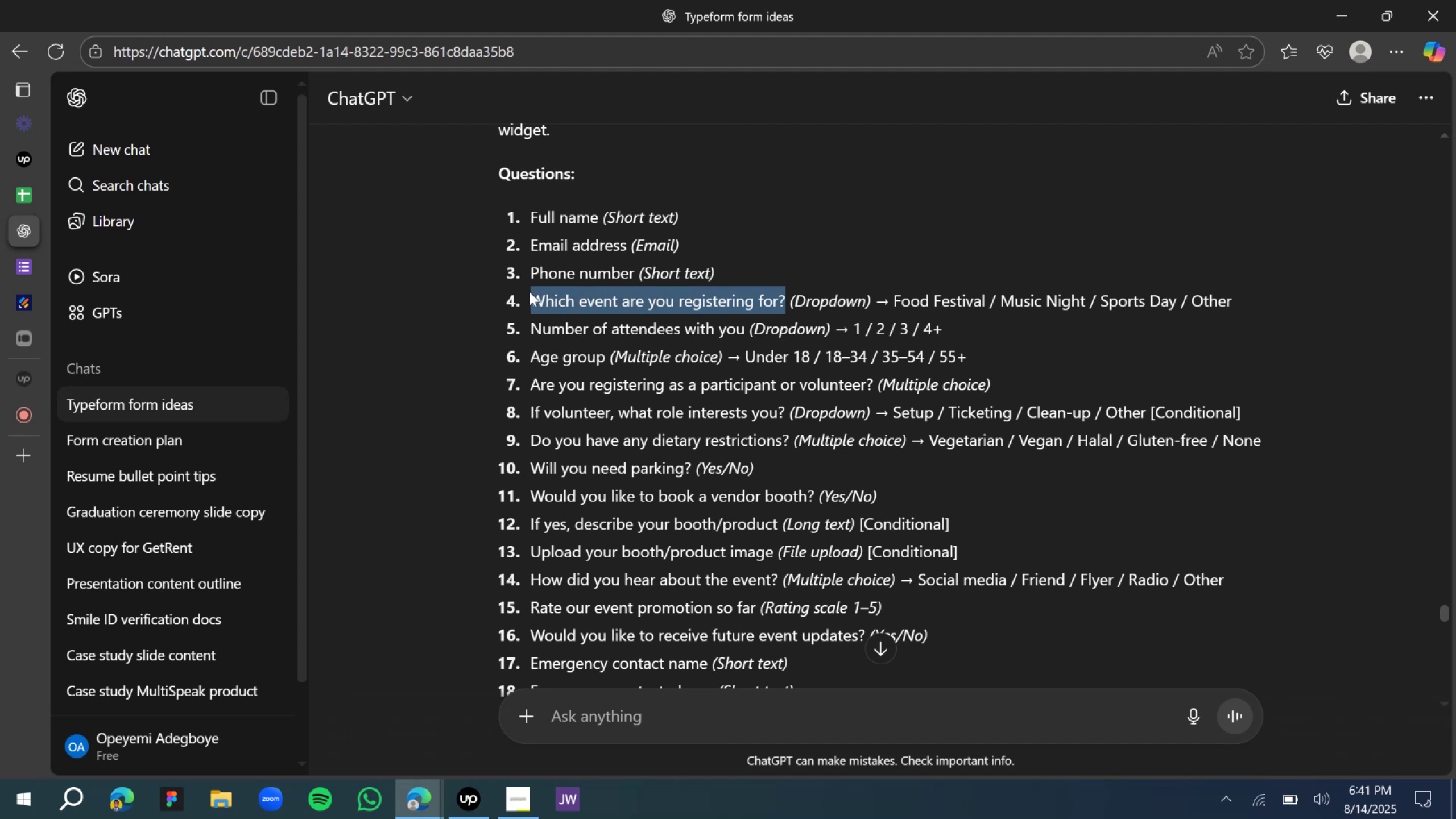 
key(Control+C)
 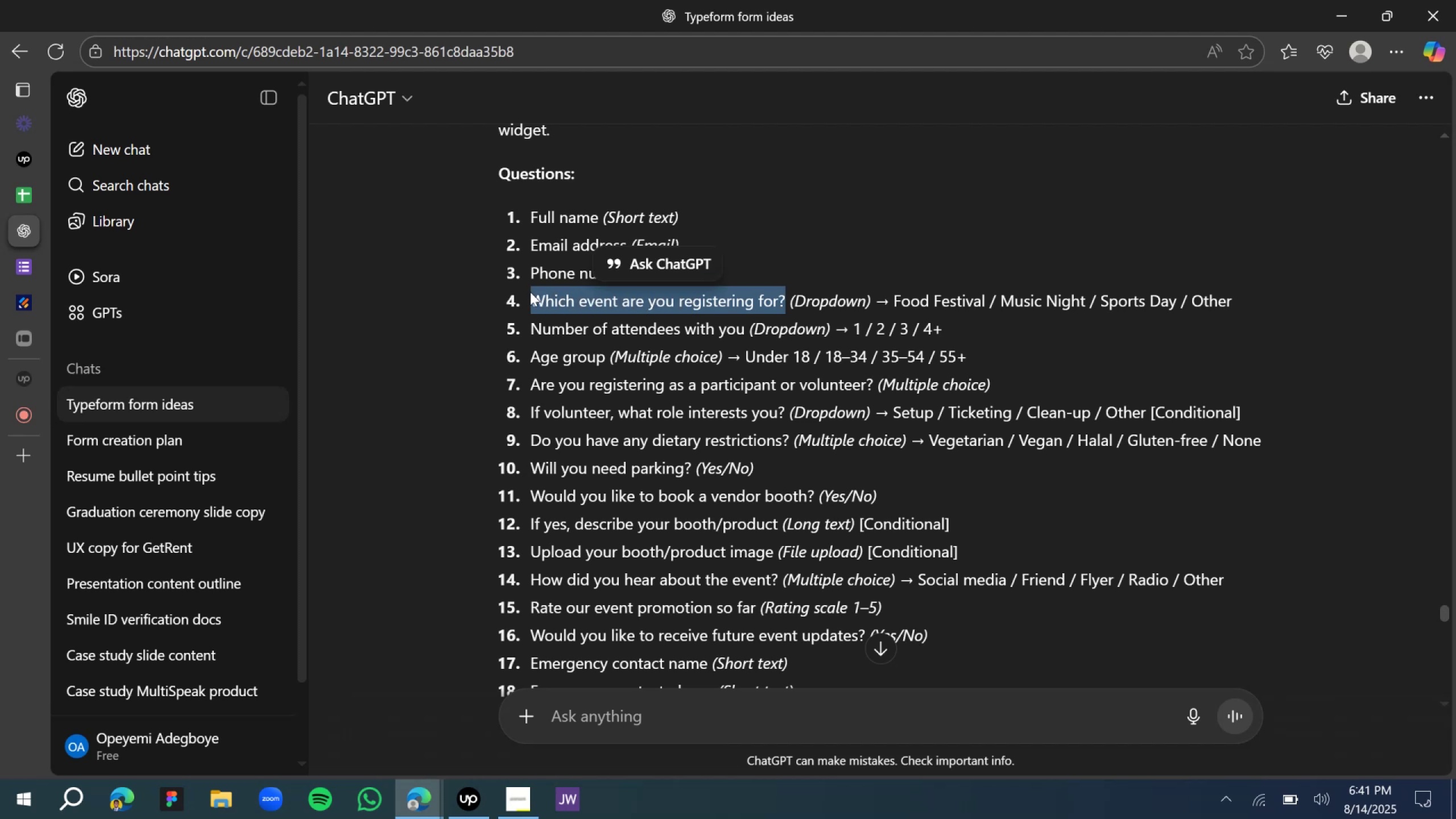 
key(Control+C)
 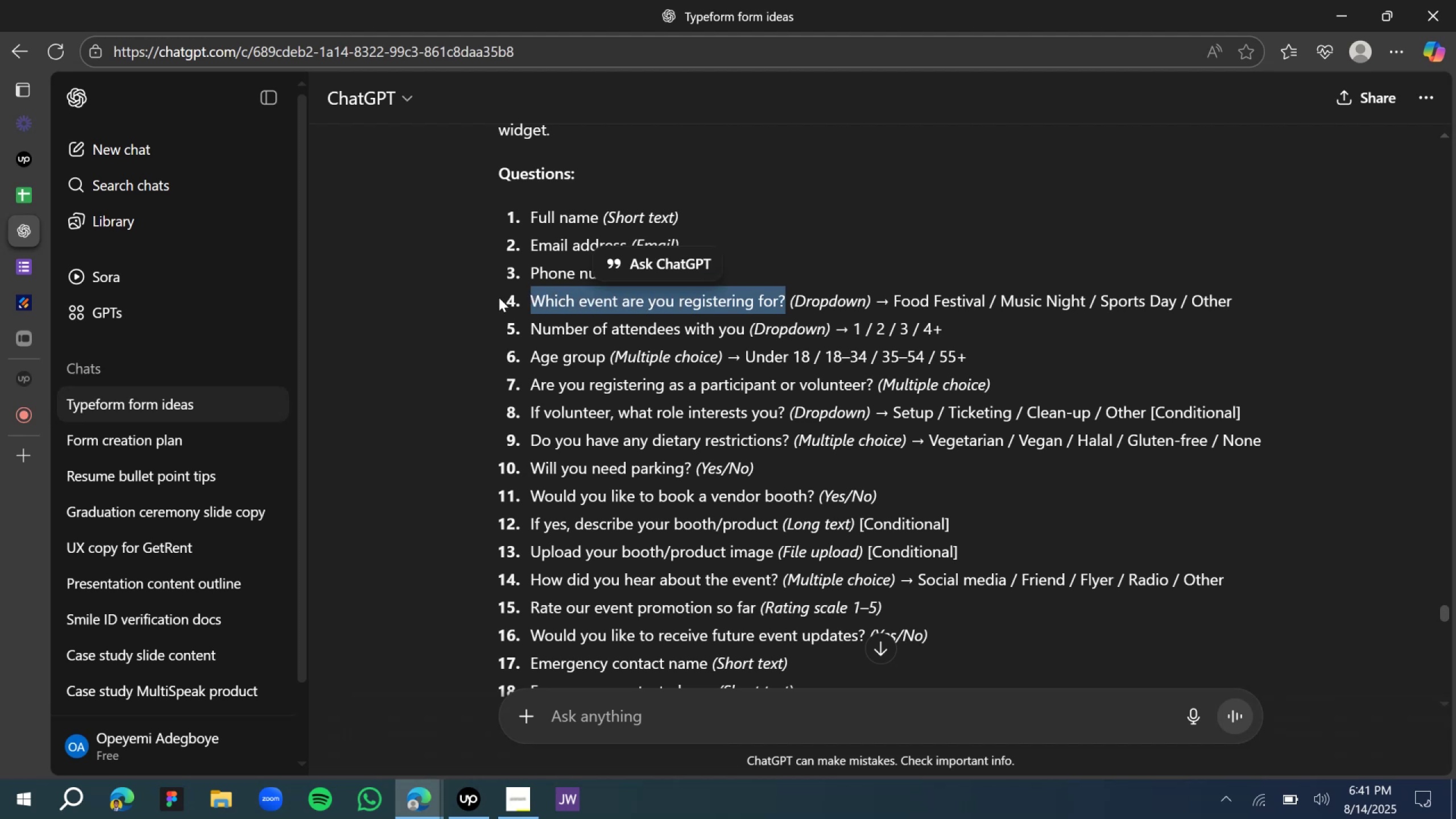 
key(Control+C)
 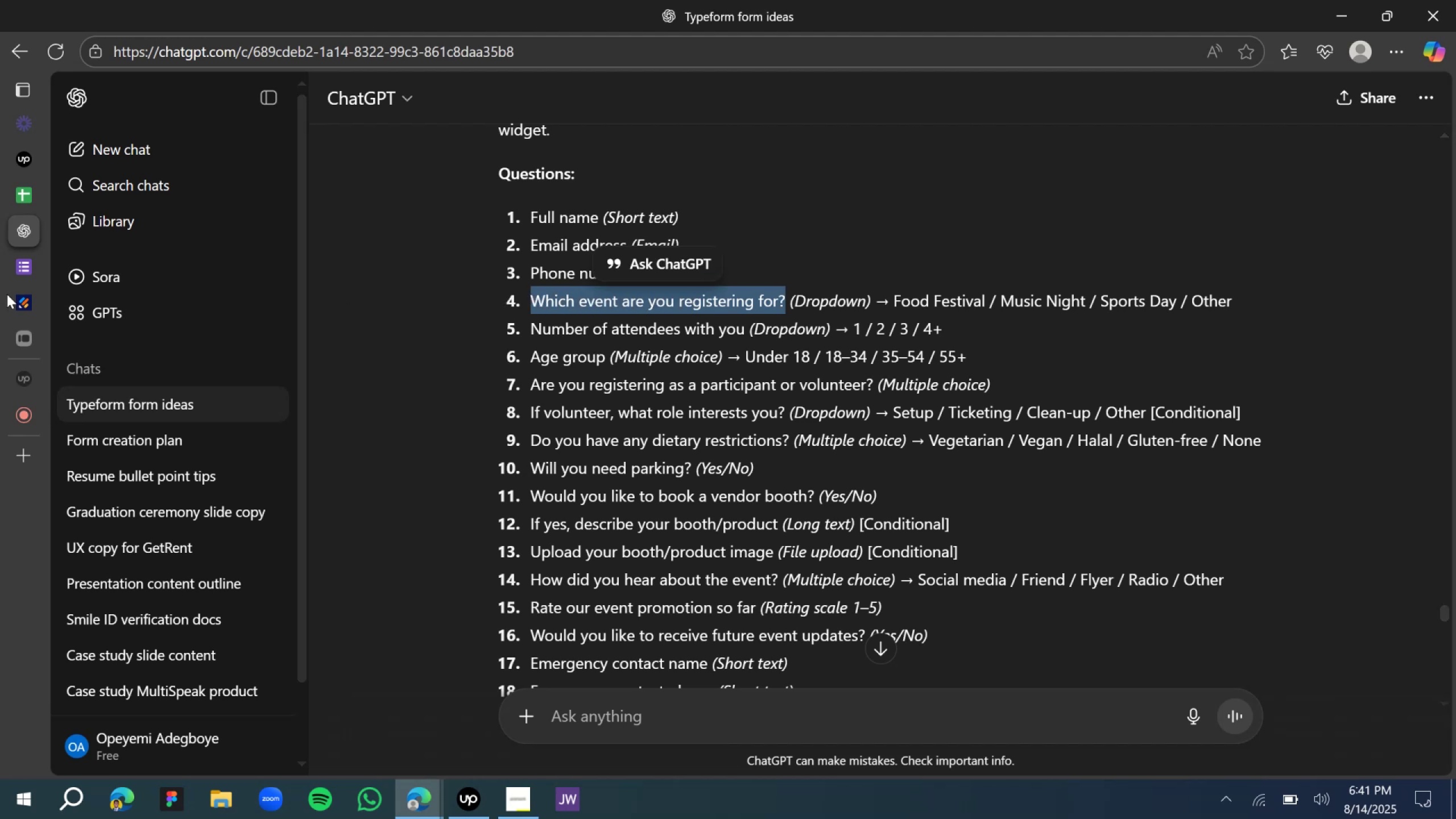 
left_click([51, 305])
 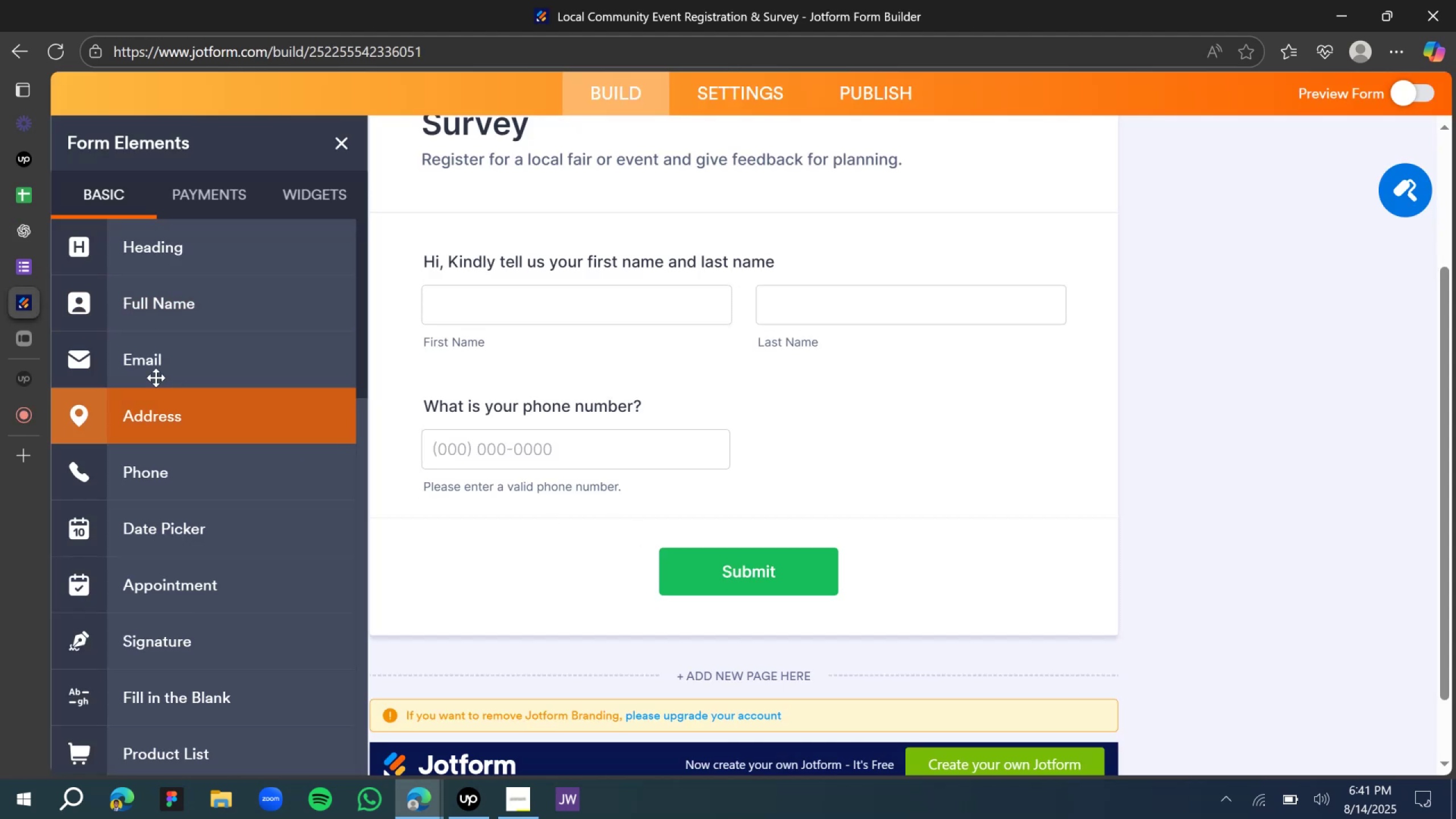 
scroll: coordinate [174, 431], scroll_direction: down, amount: 2.0
 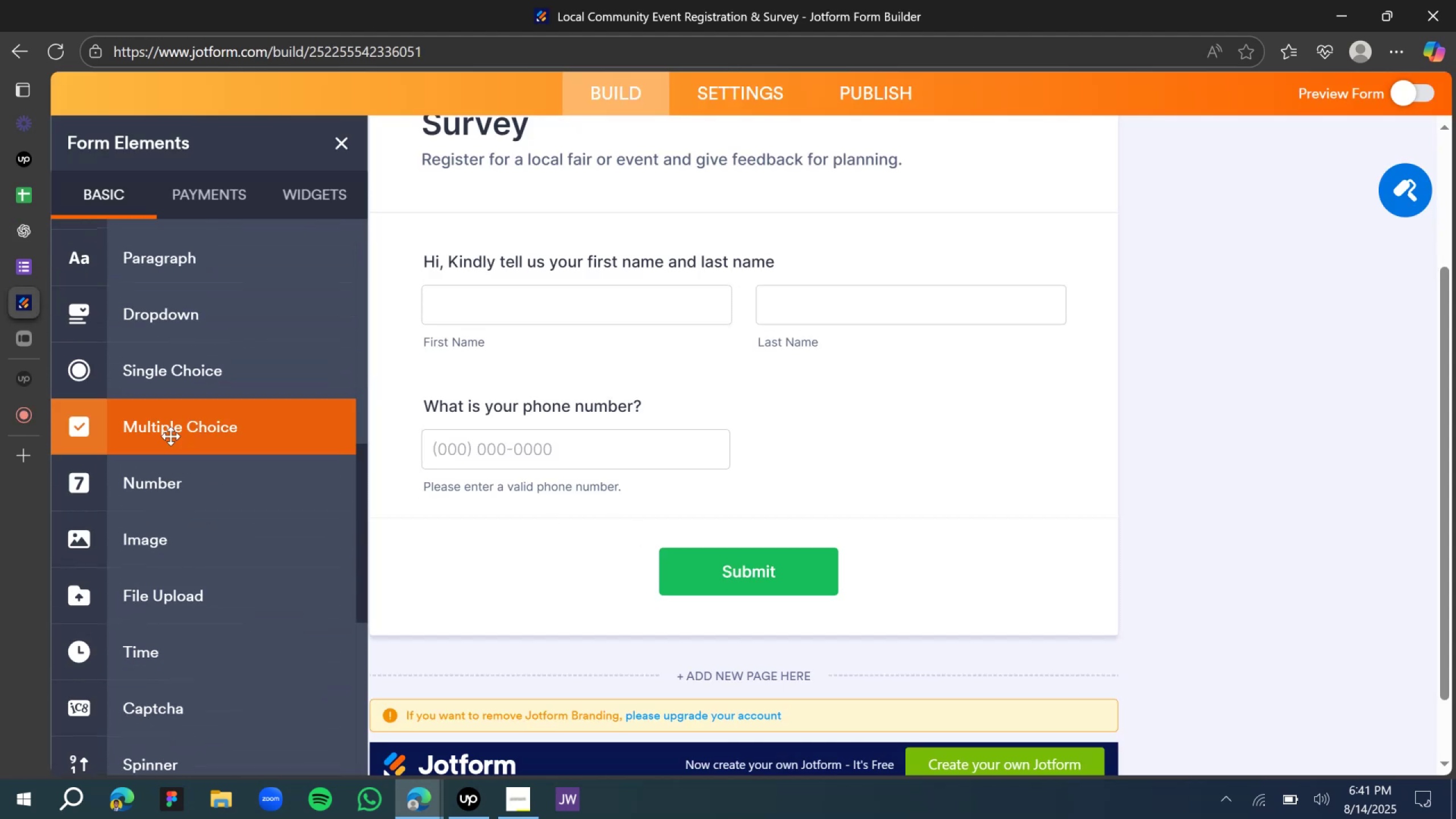 
left_click_drag(start_coordinate=[170, 433], to_coordinate=[702, 519])
 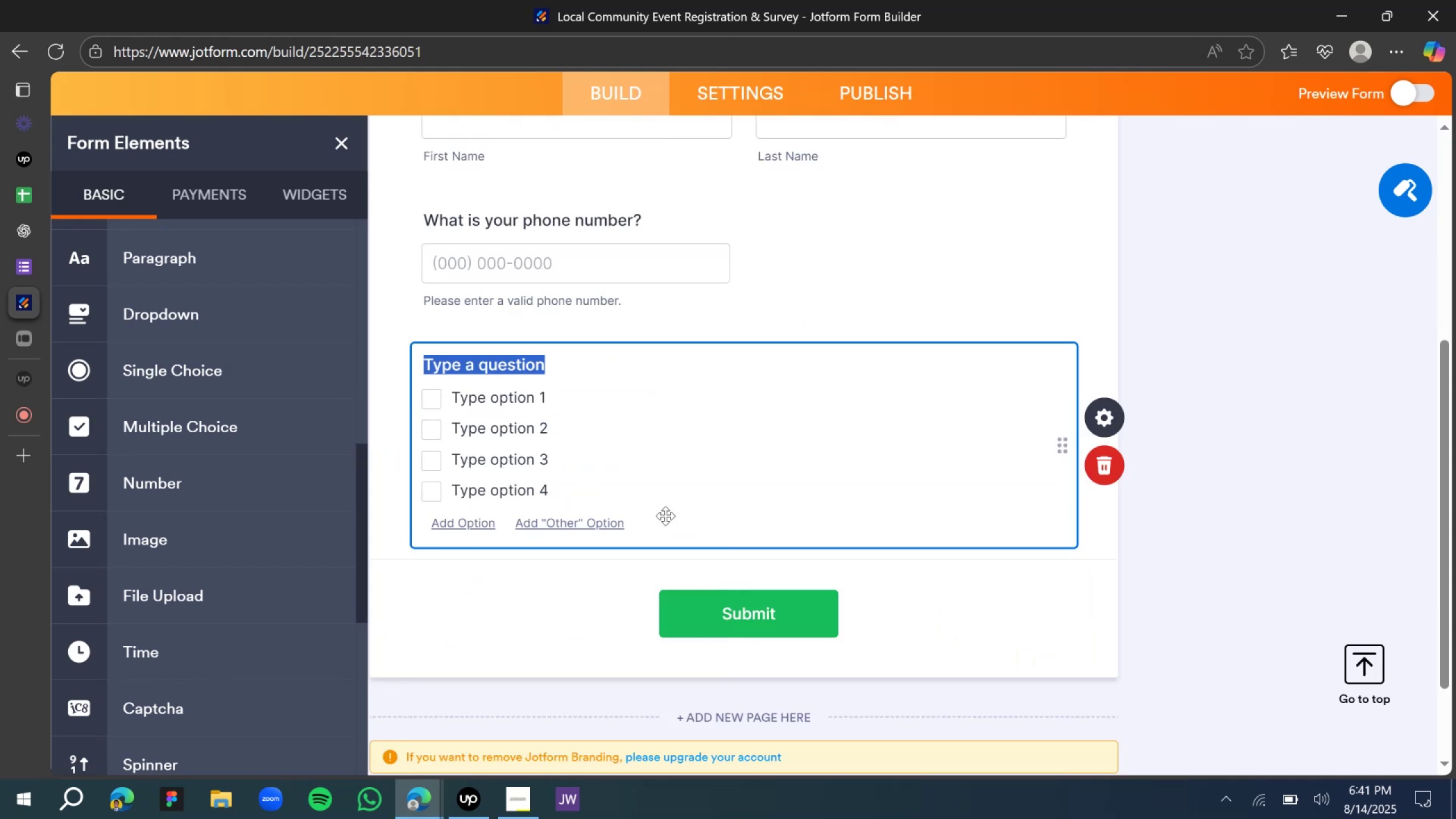 
key(Control+V)
 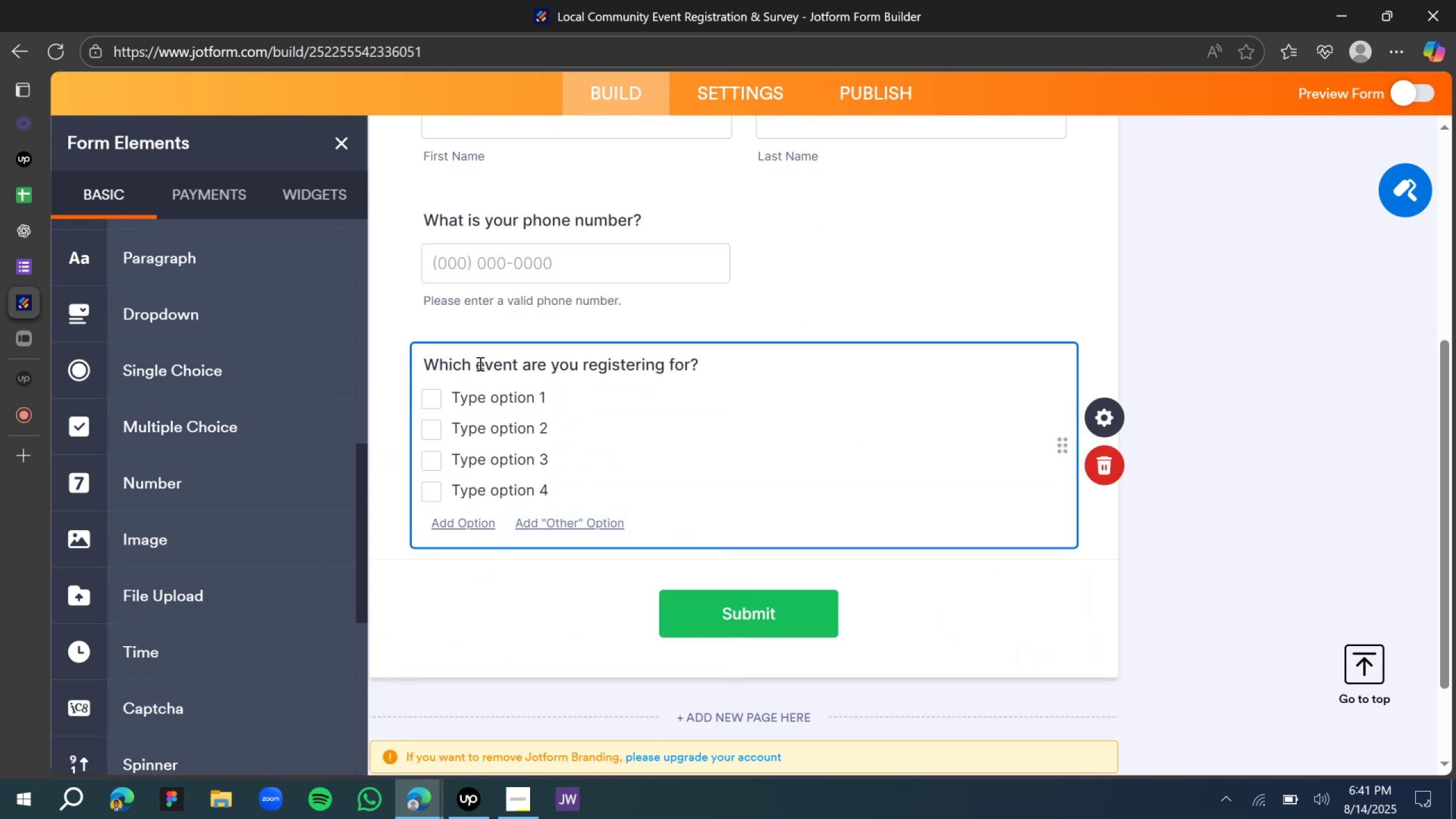 
left_click([475, 362])
 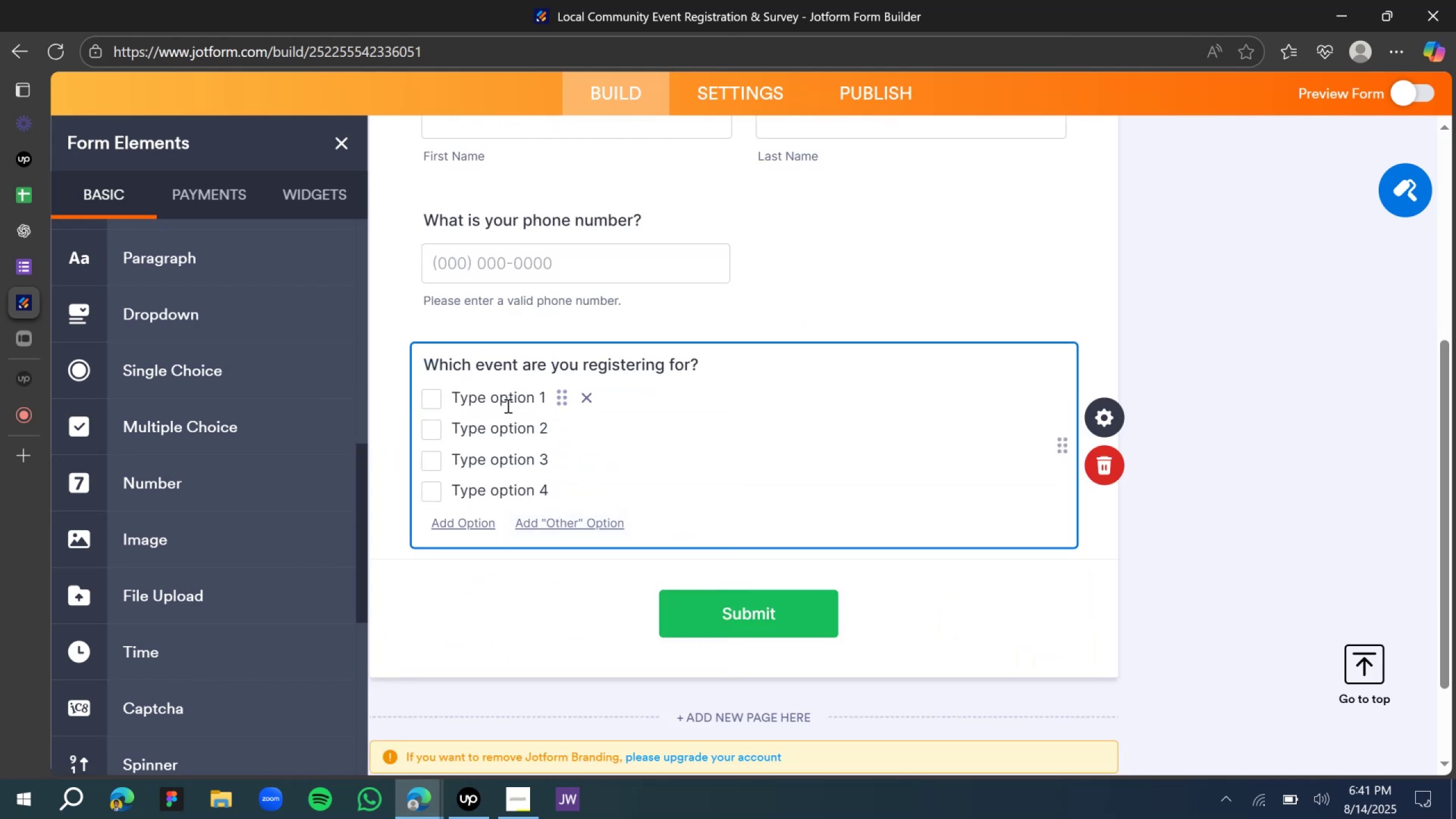 
type(of the )
 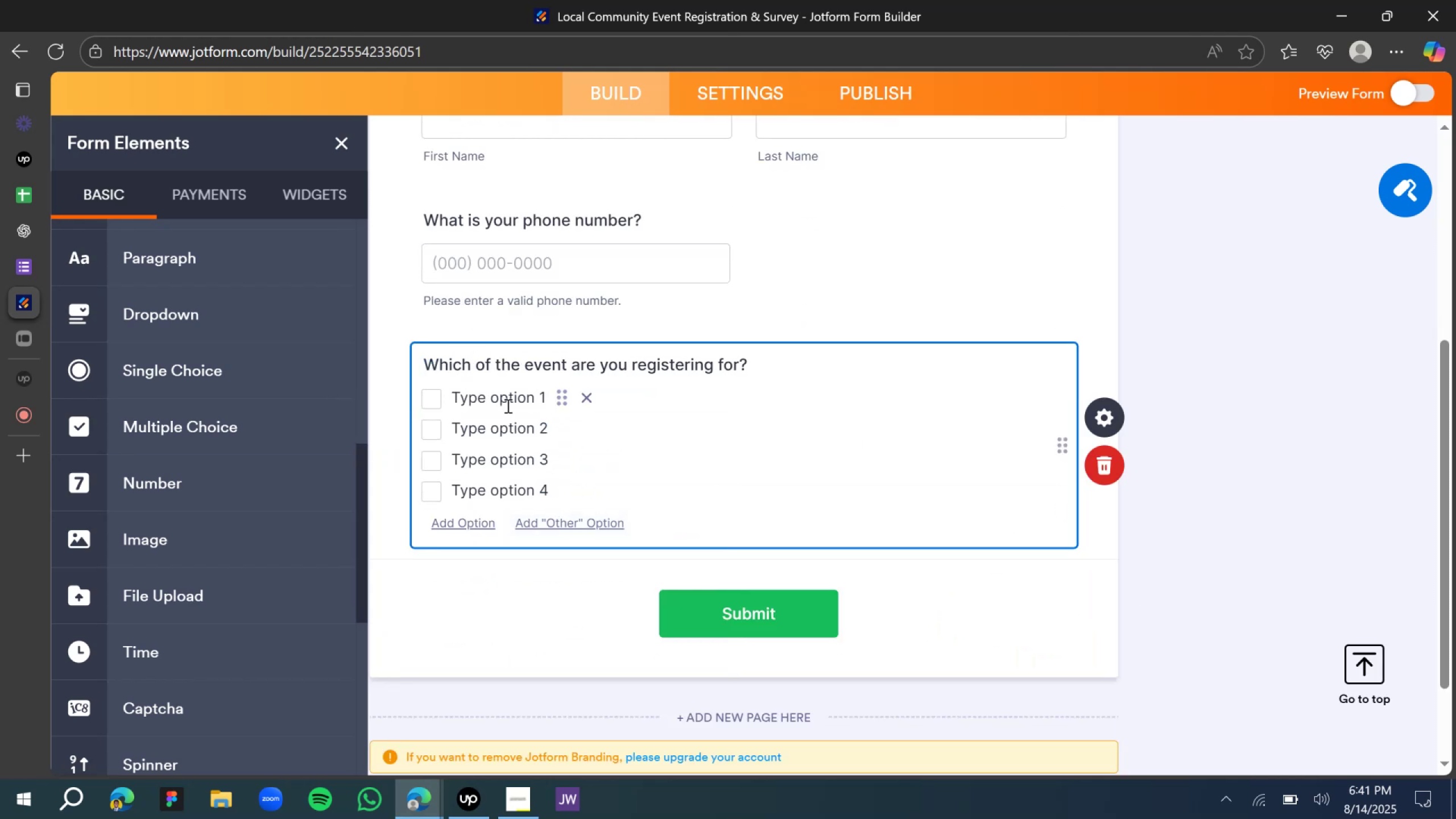 
key(ArrowRight)
 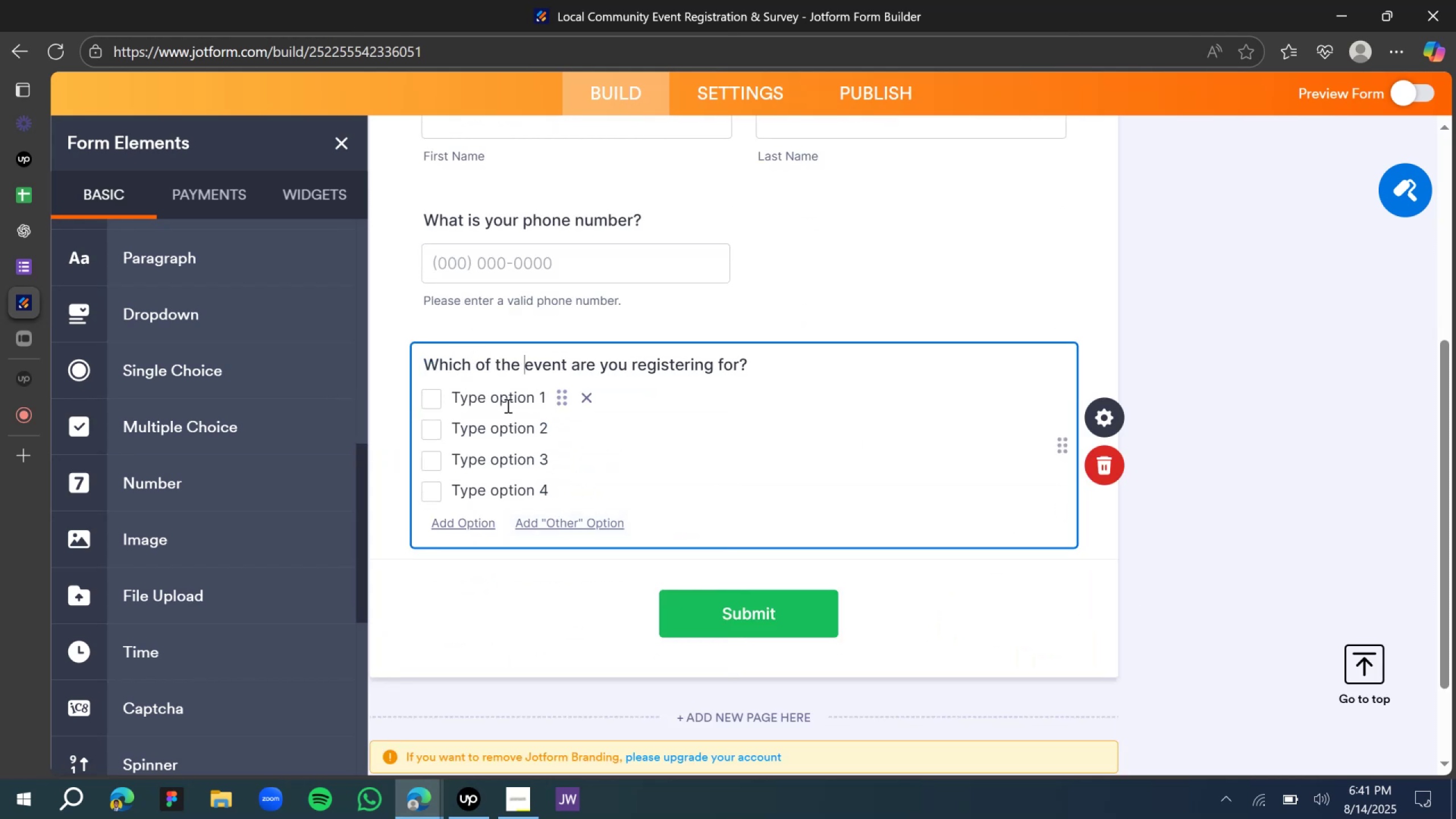 
key(ArrowRight)
 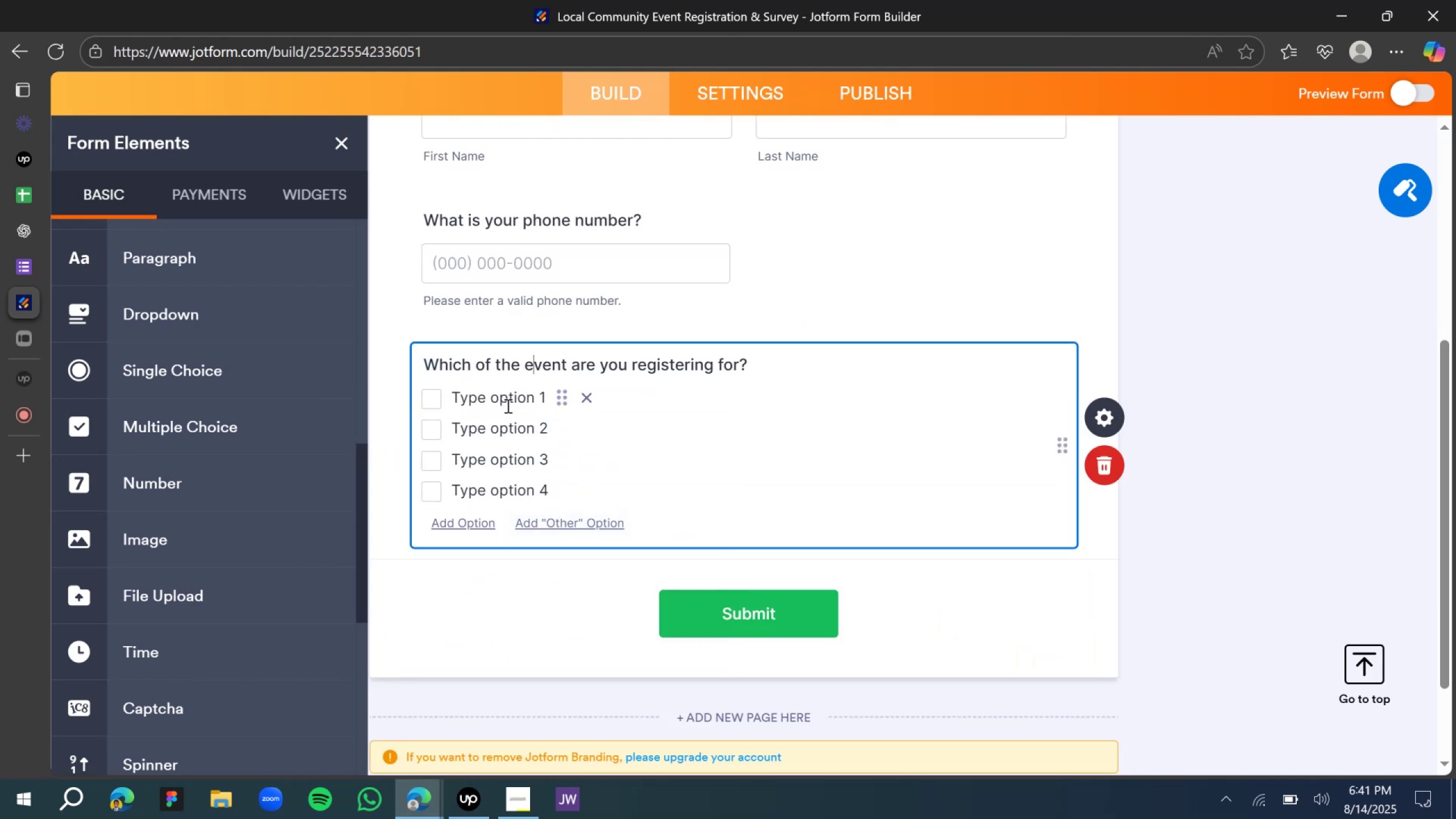 
key(ArrowRight)
 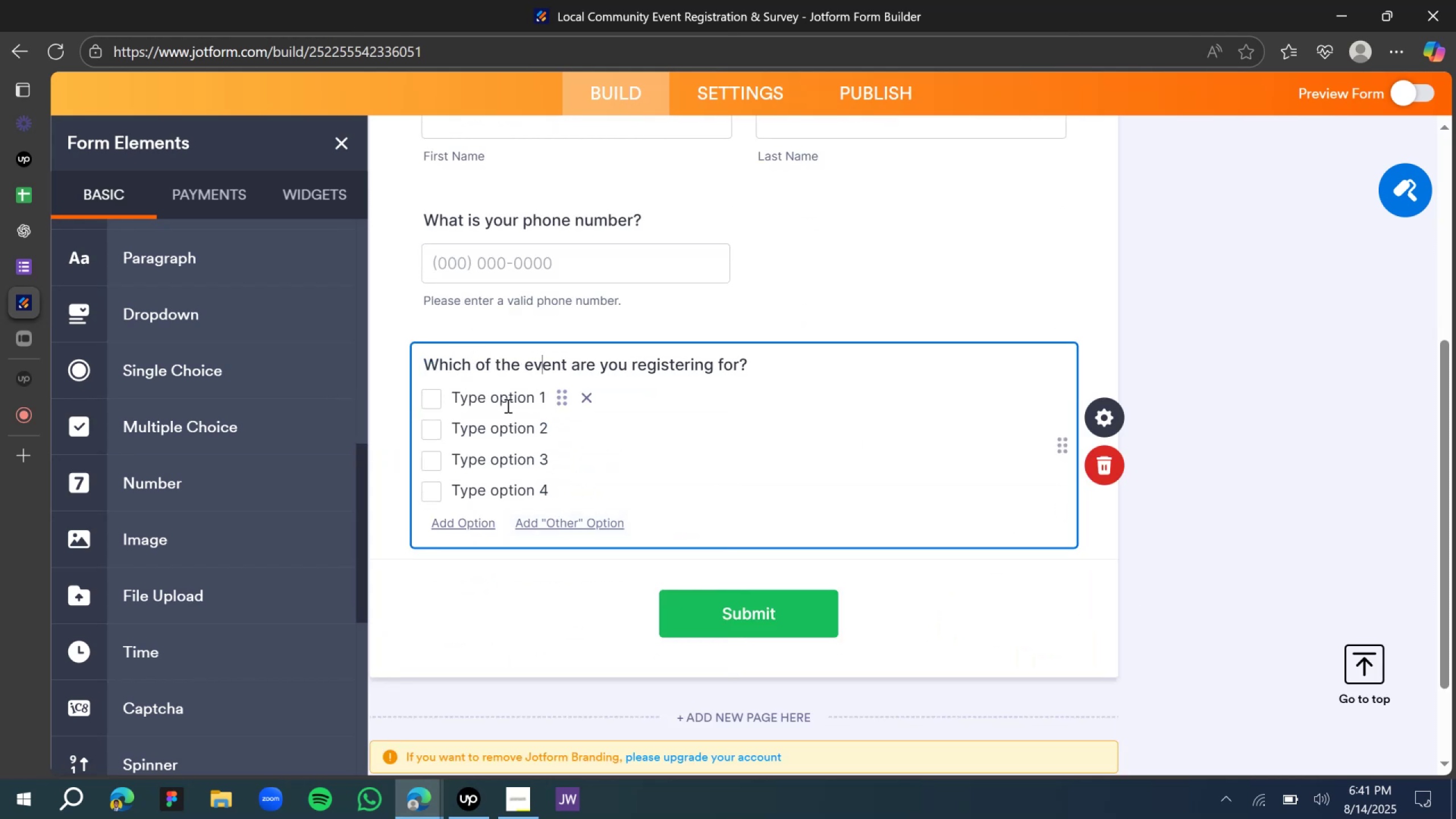 
key(ArrowRight)
 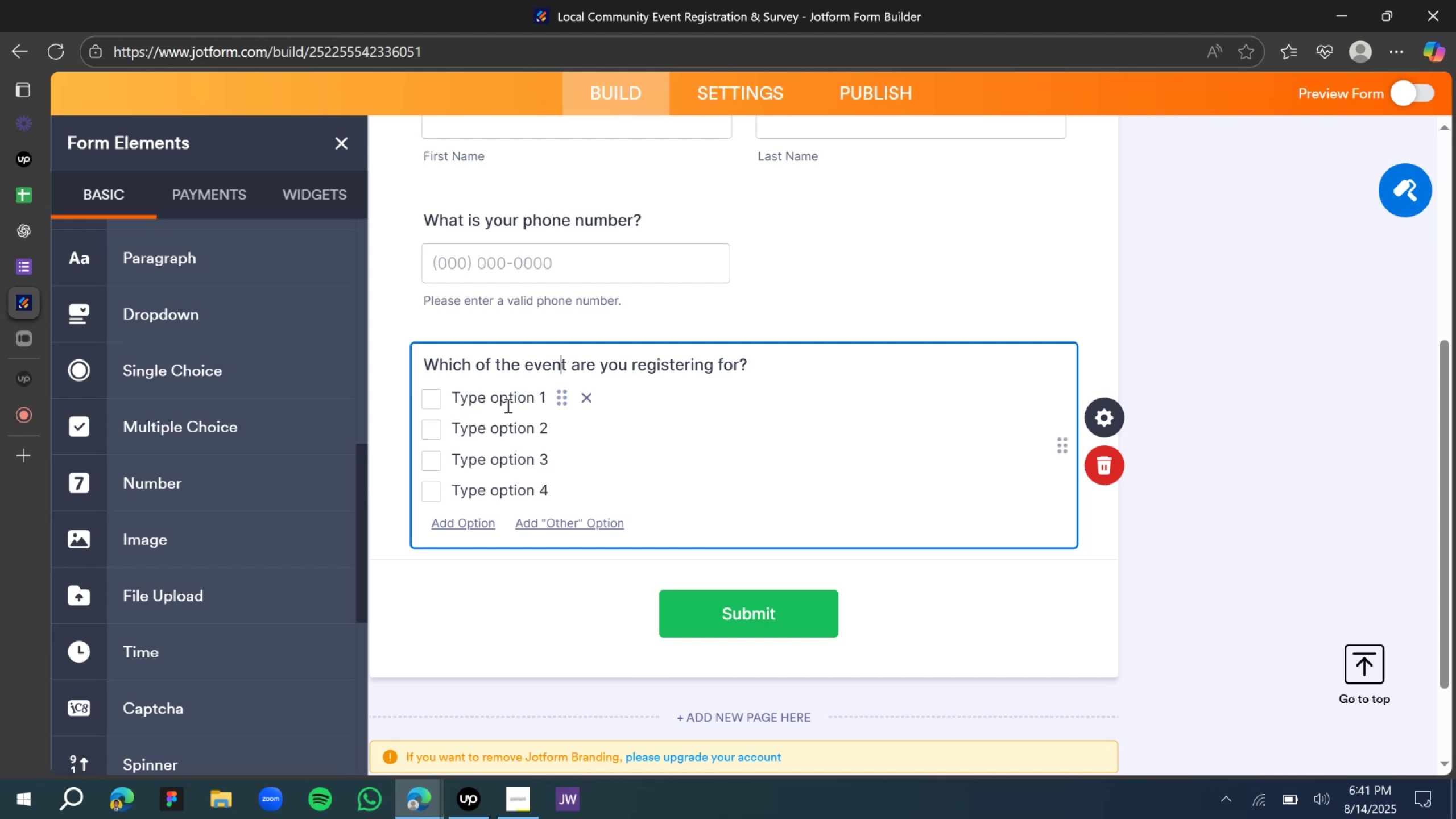 
key(ArrowRight)
 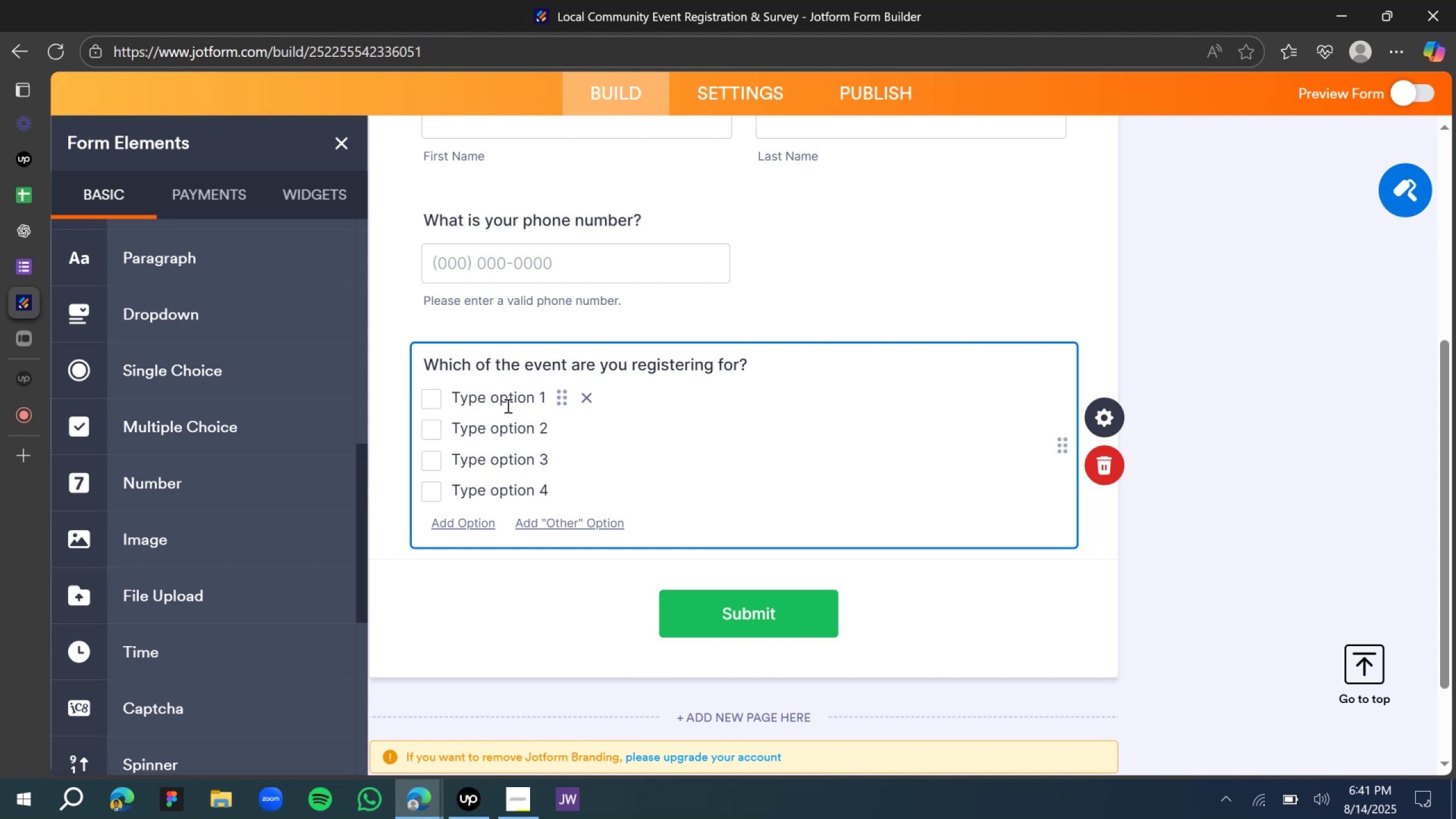 
key(S)
 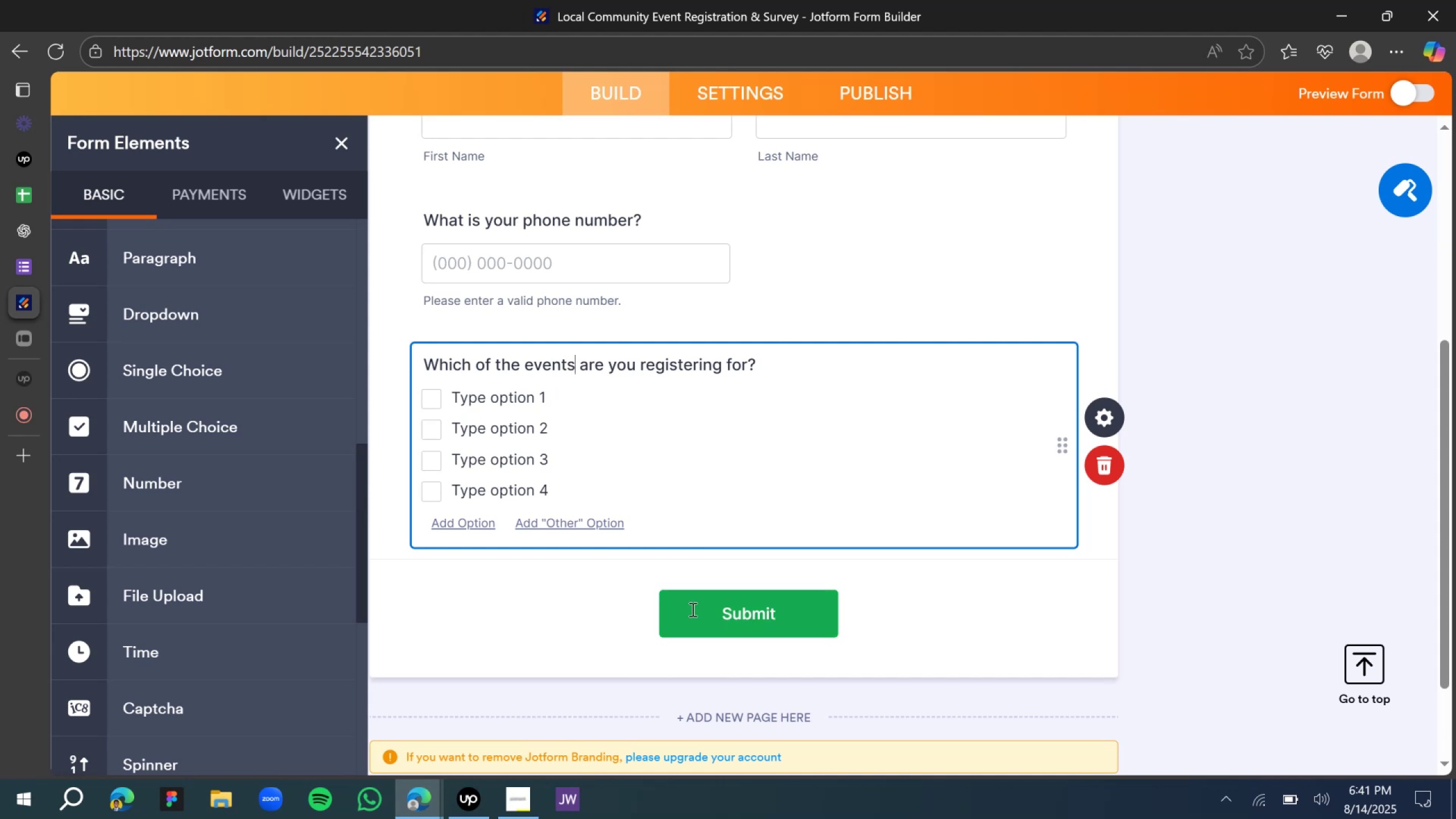 
wait(7.38)
 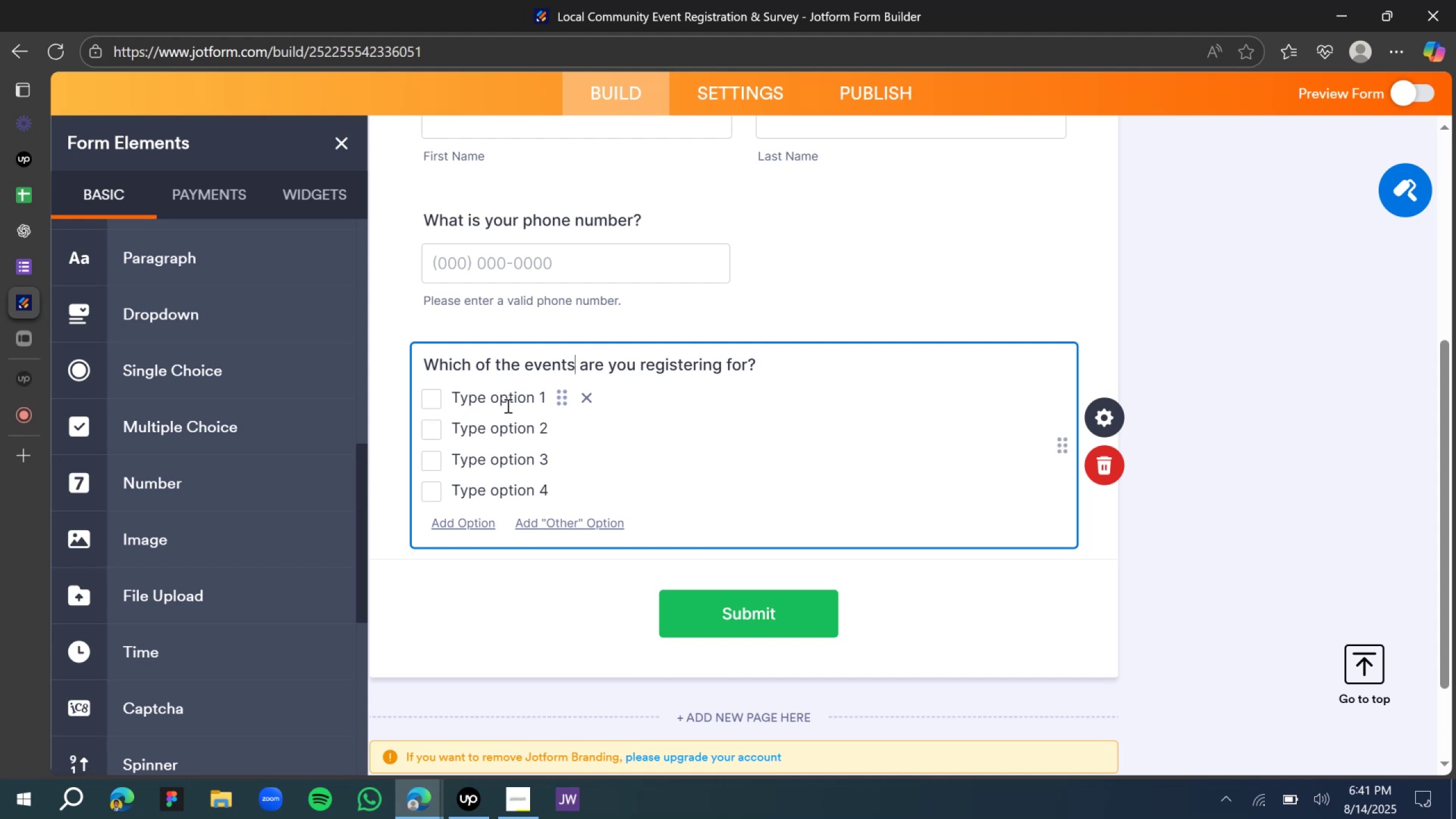 
double_click([518, 395])
 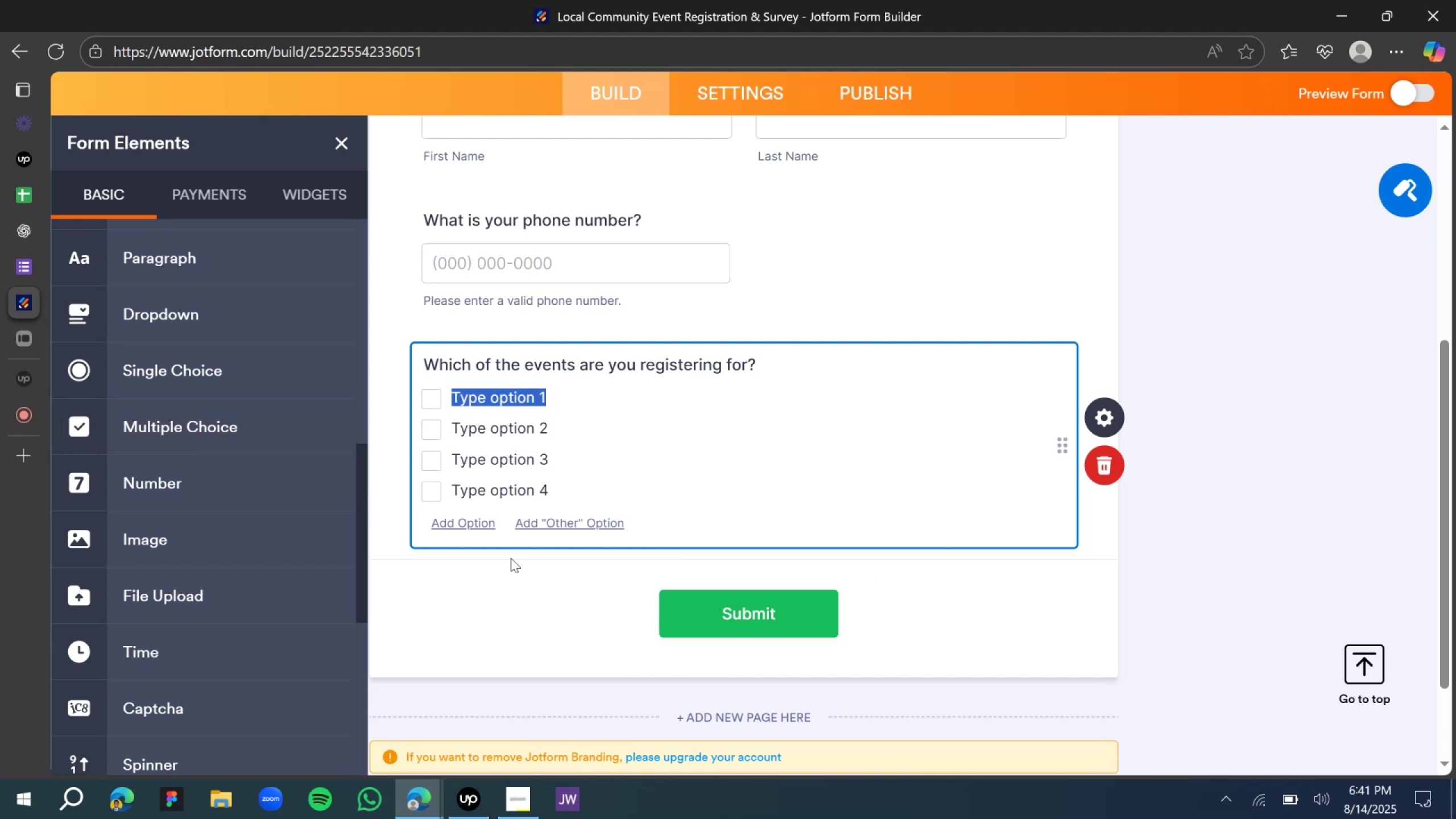 
wait(7.74)
 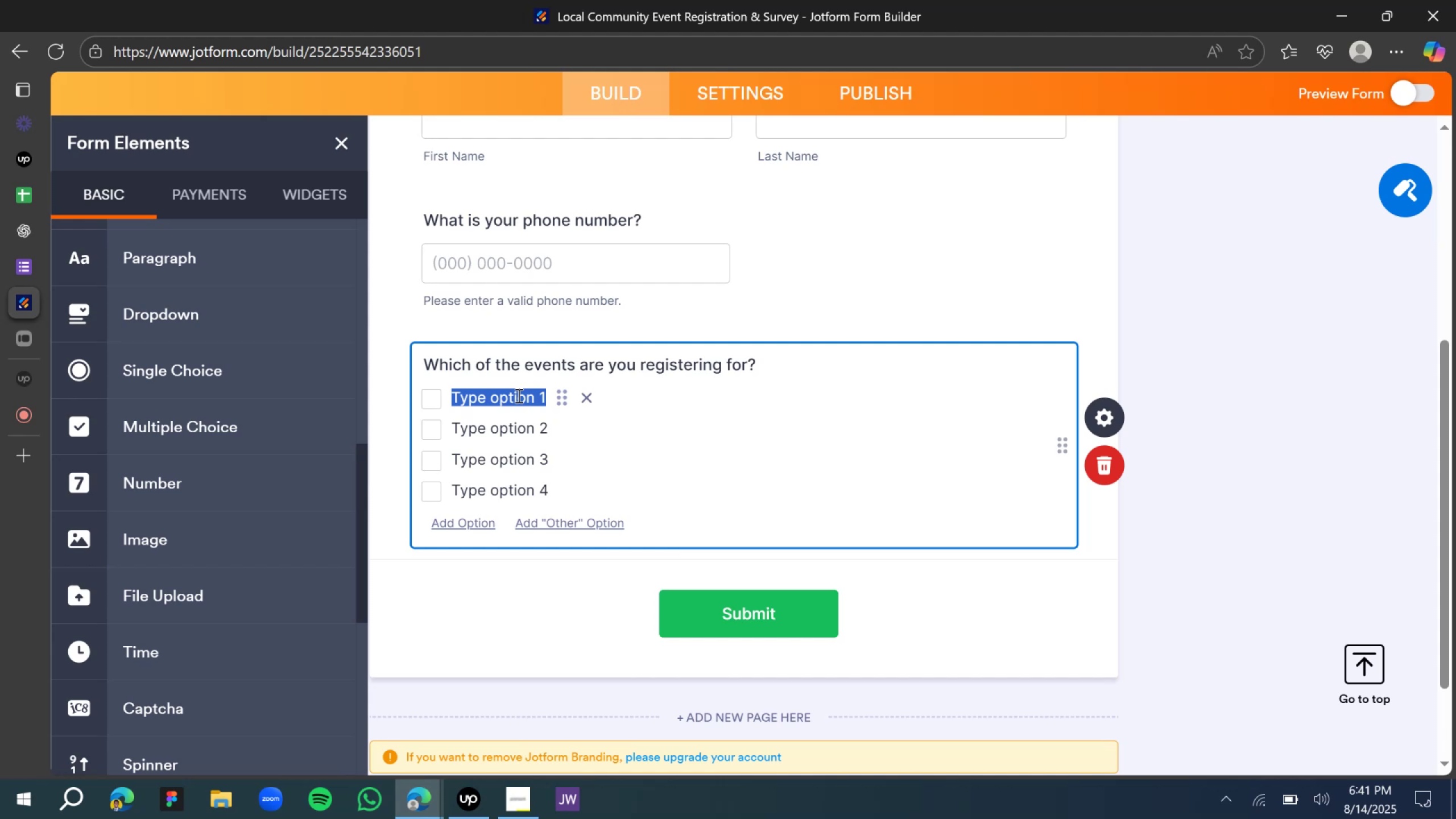 
left_click([78, 230])
 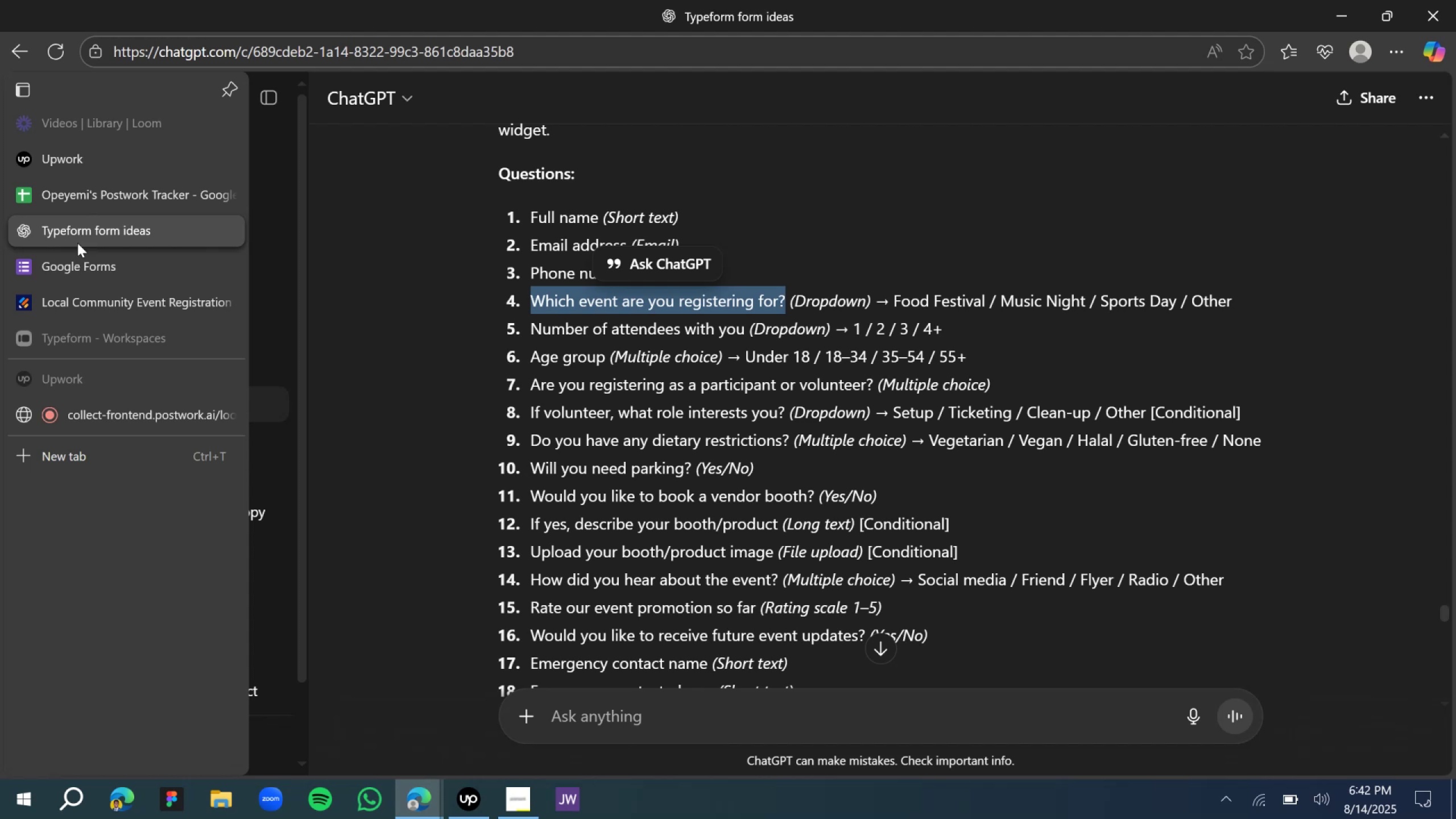 
wait(5.62)
 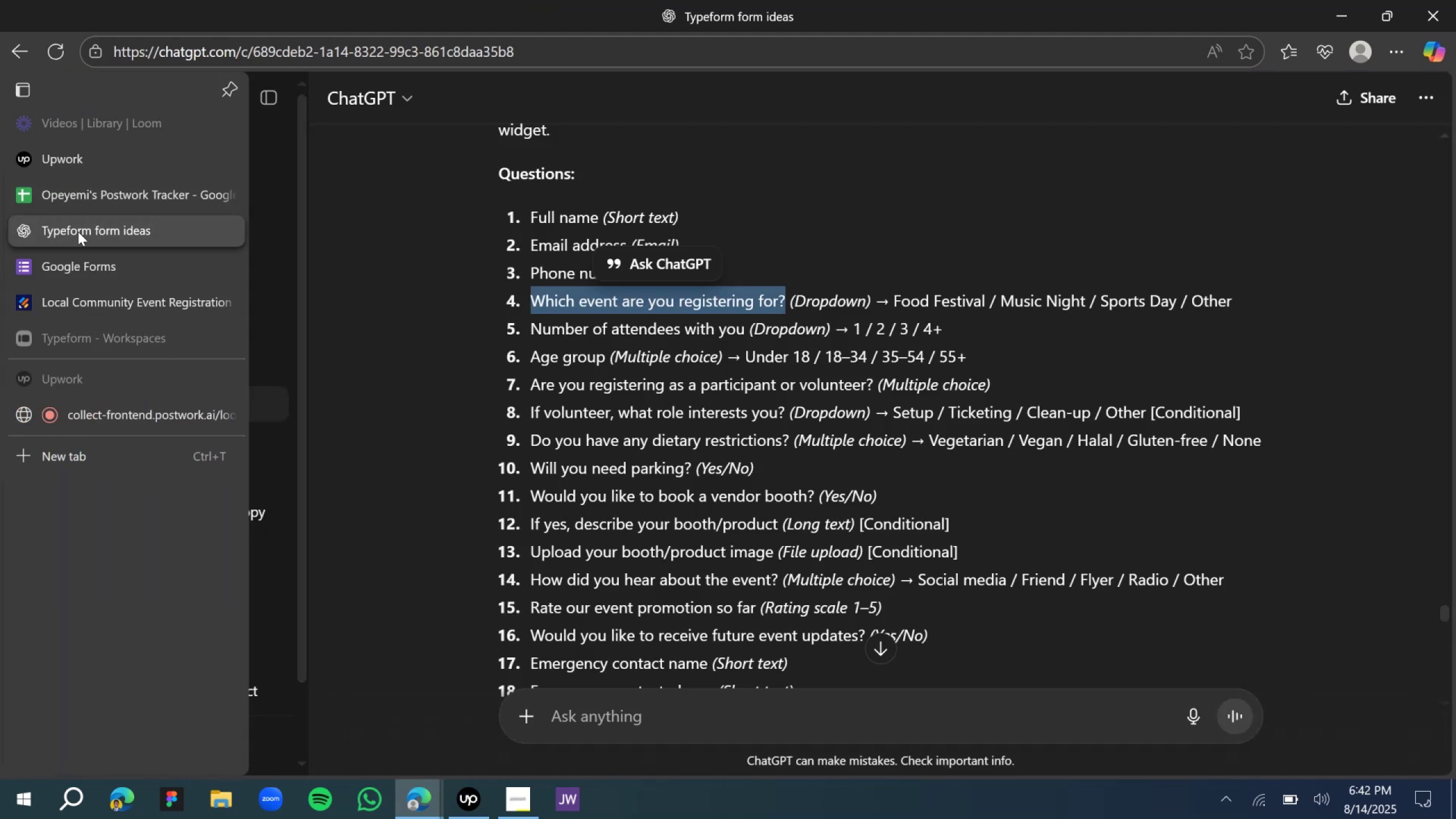 
left_click([93, 295])
 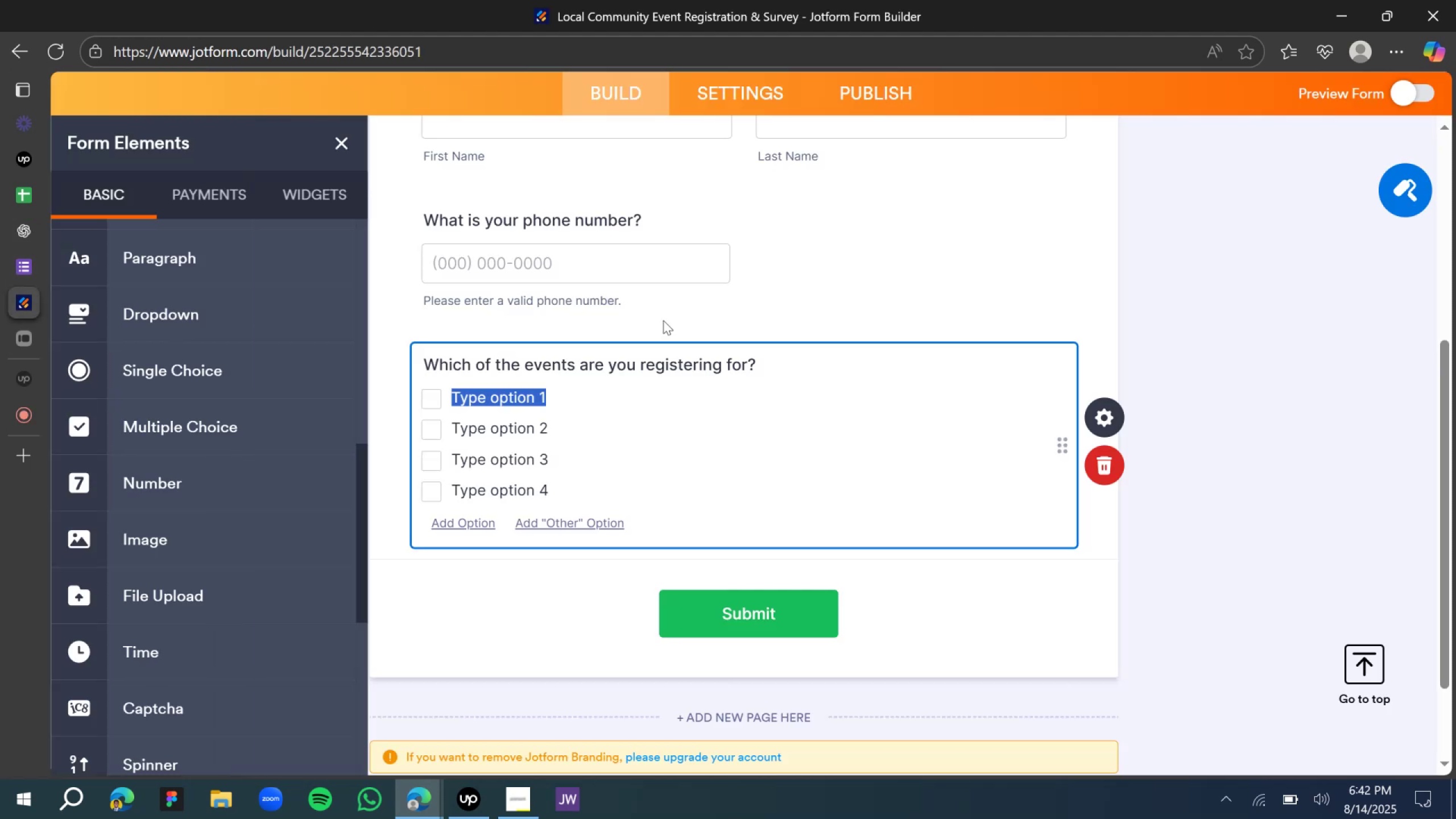 
type(Food festical)
 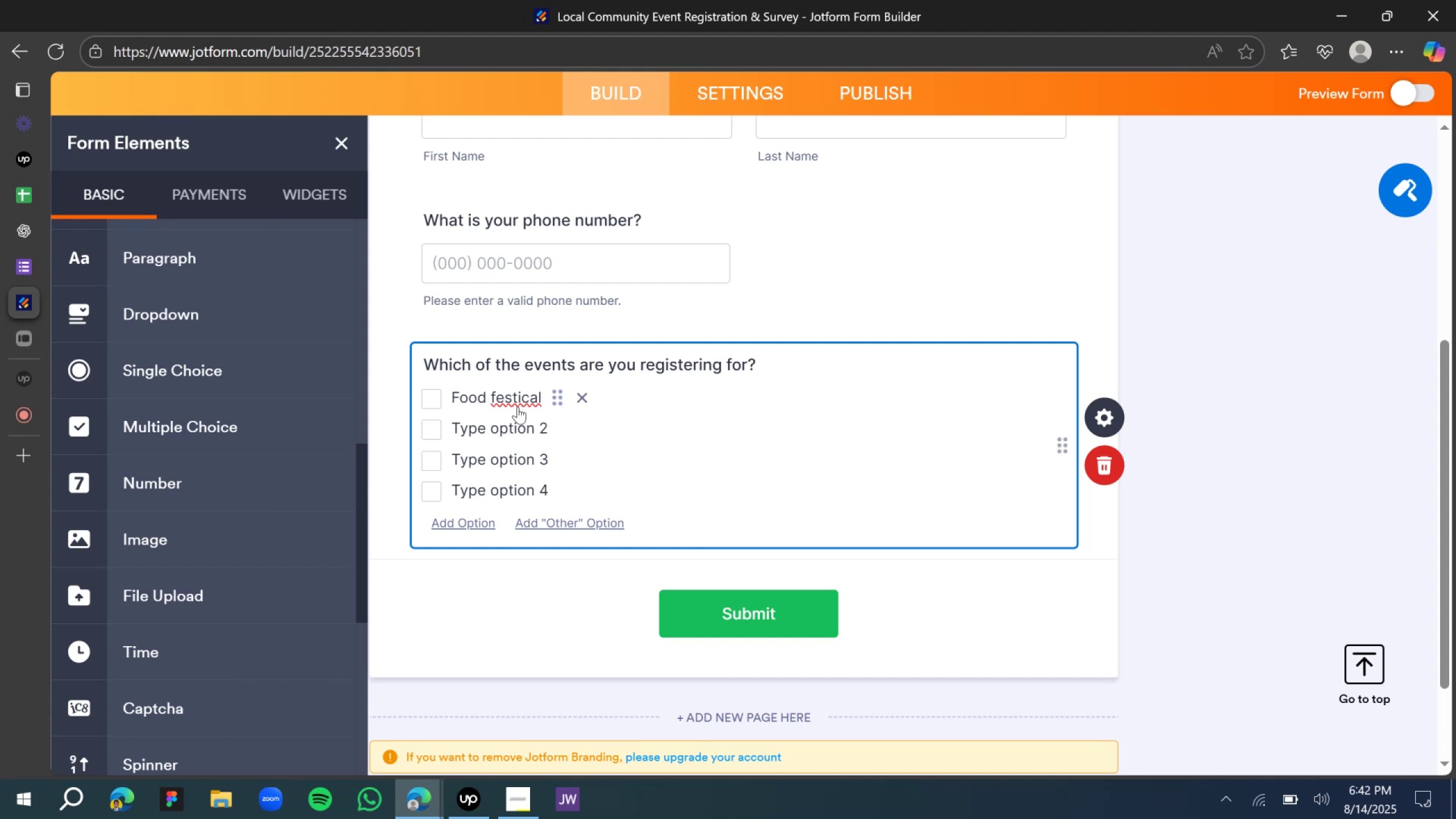 
left_click([524, 396])
 